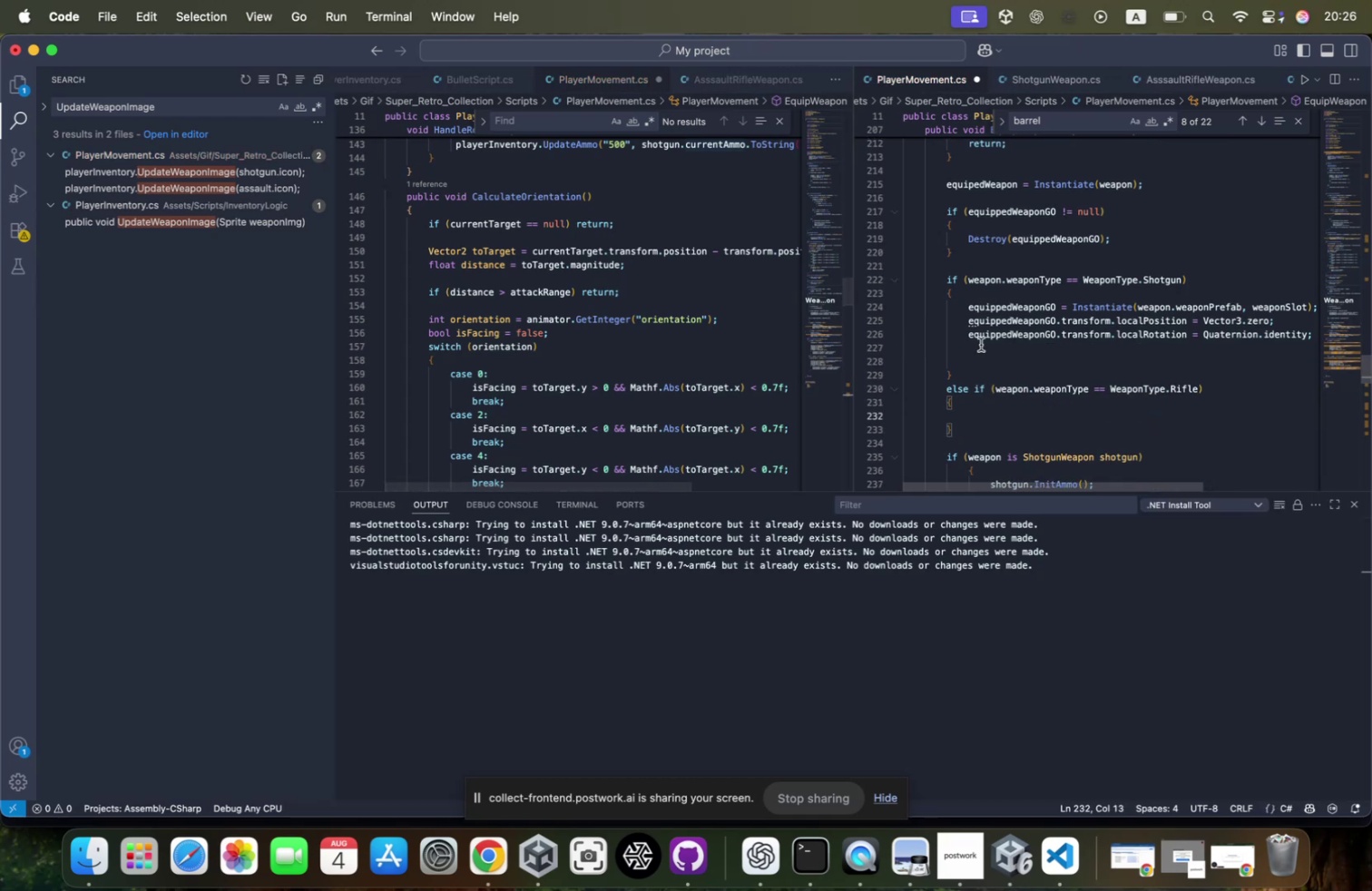 
scroll: coordinate [976, 320], scroll_direction: down, amount: 5.0
 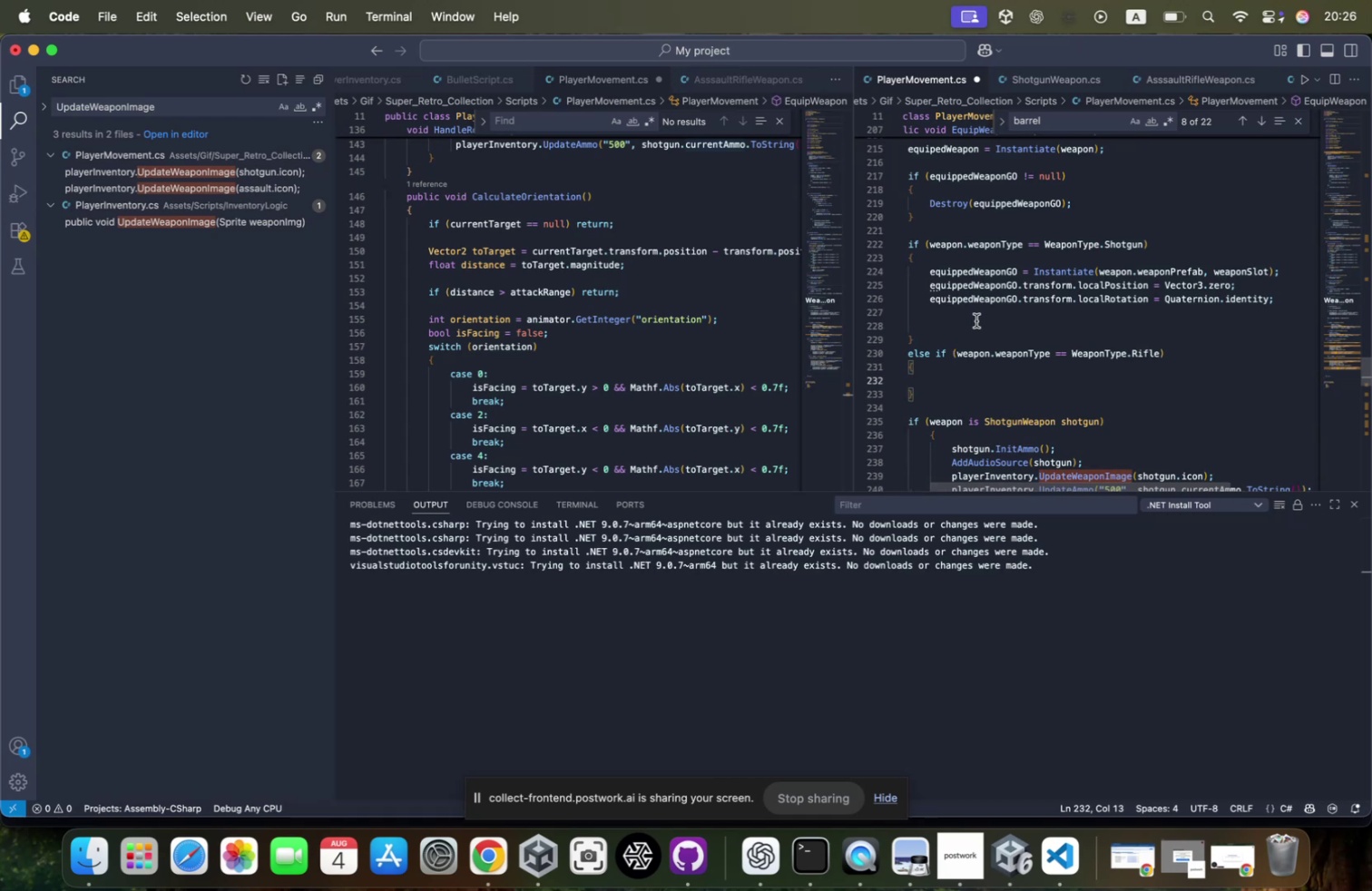 
scroll: coordinate [978, 318], scroll_direction: up, amount: 1.0
 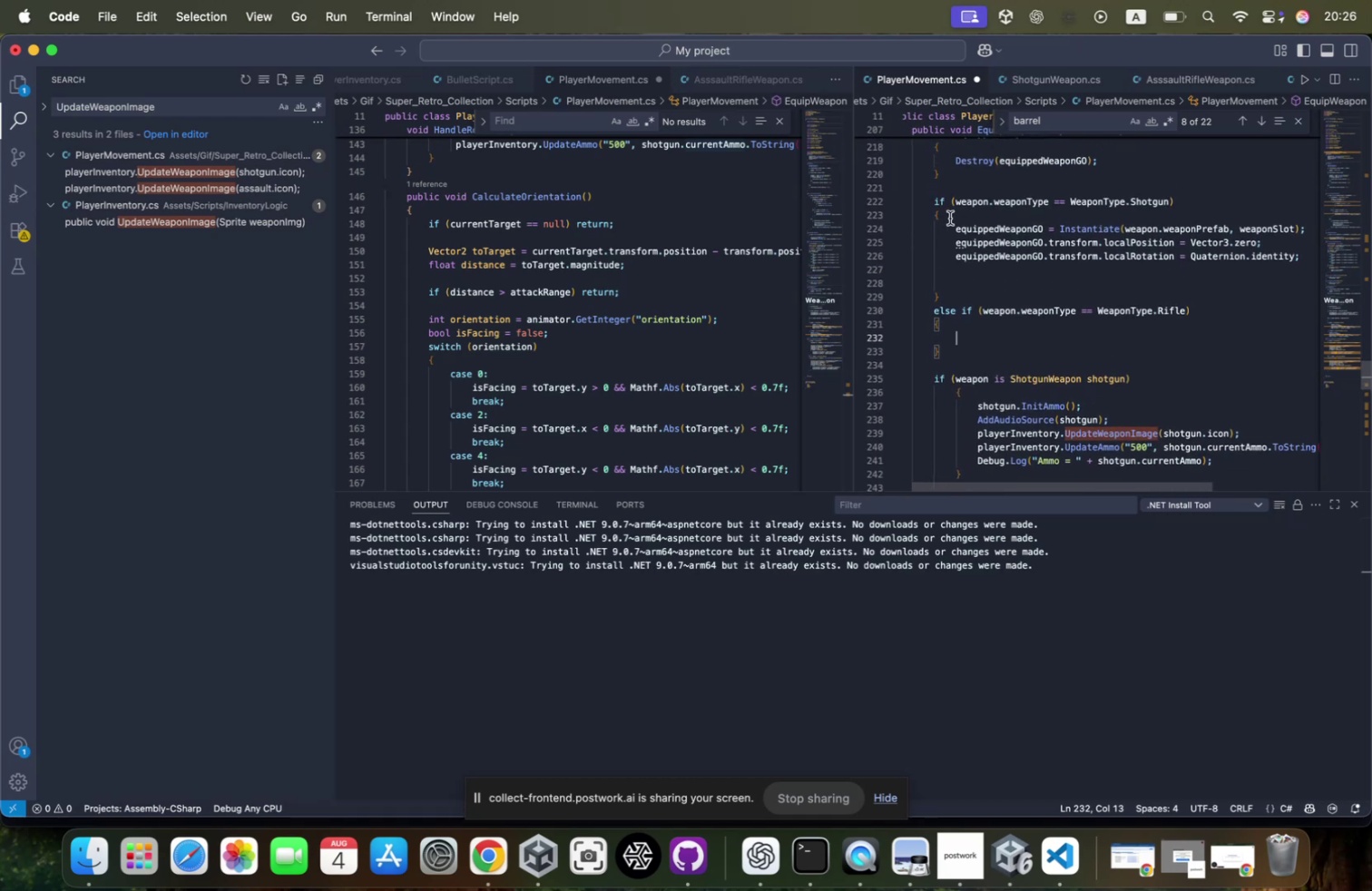 
left_click([951, 217])
 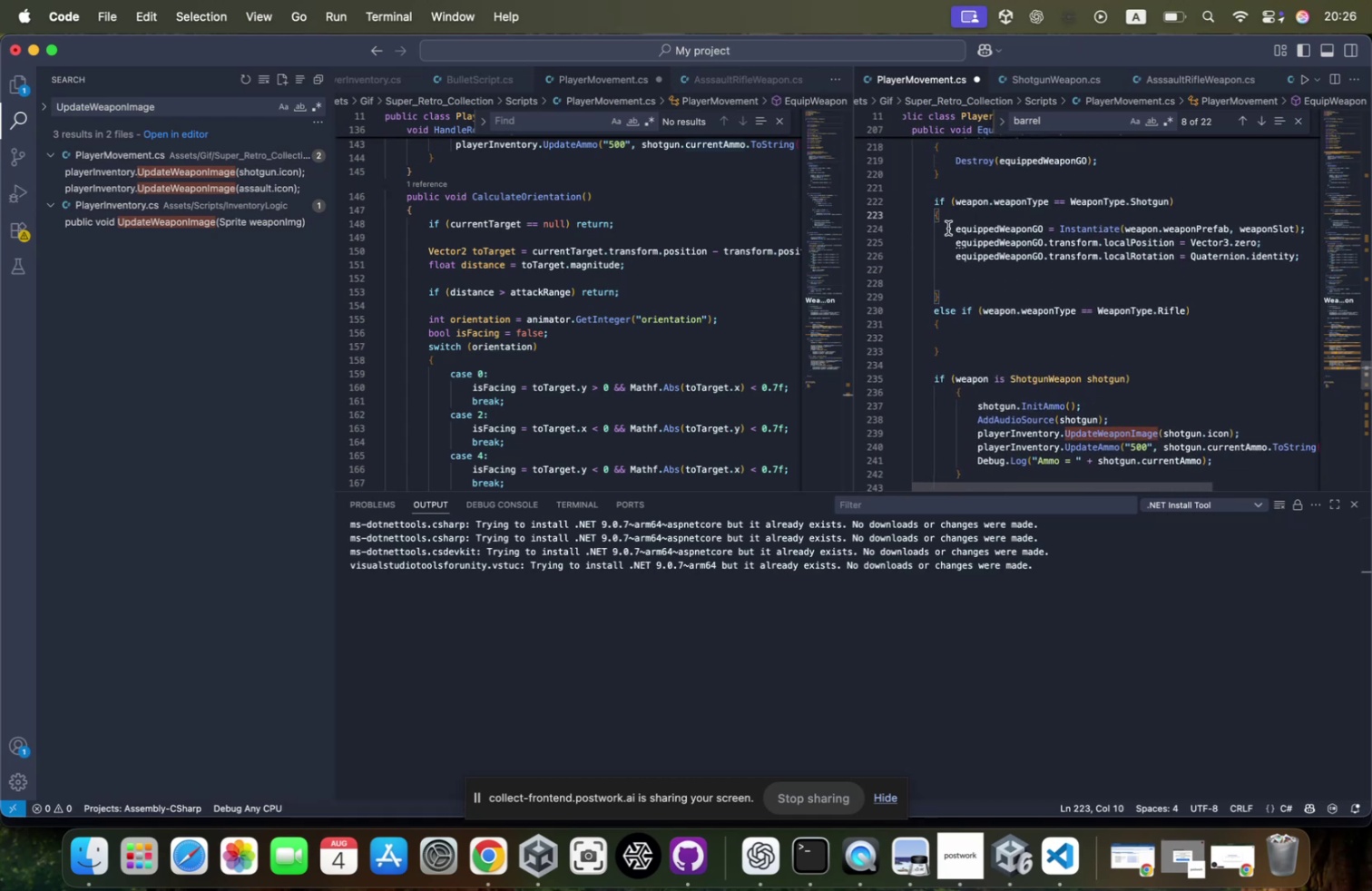 
hold_key(key=ShiftLeft, duration=0.78)
left_click([1302, 262])
 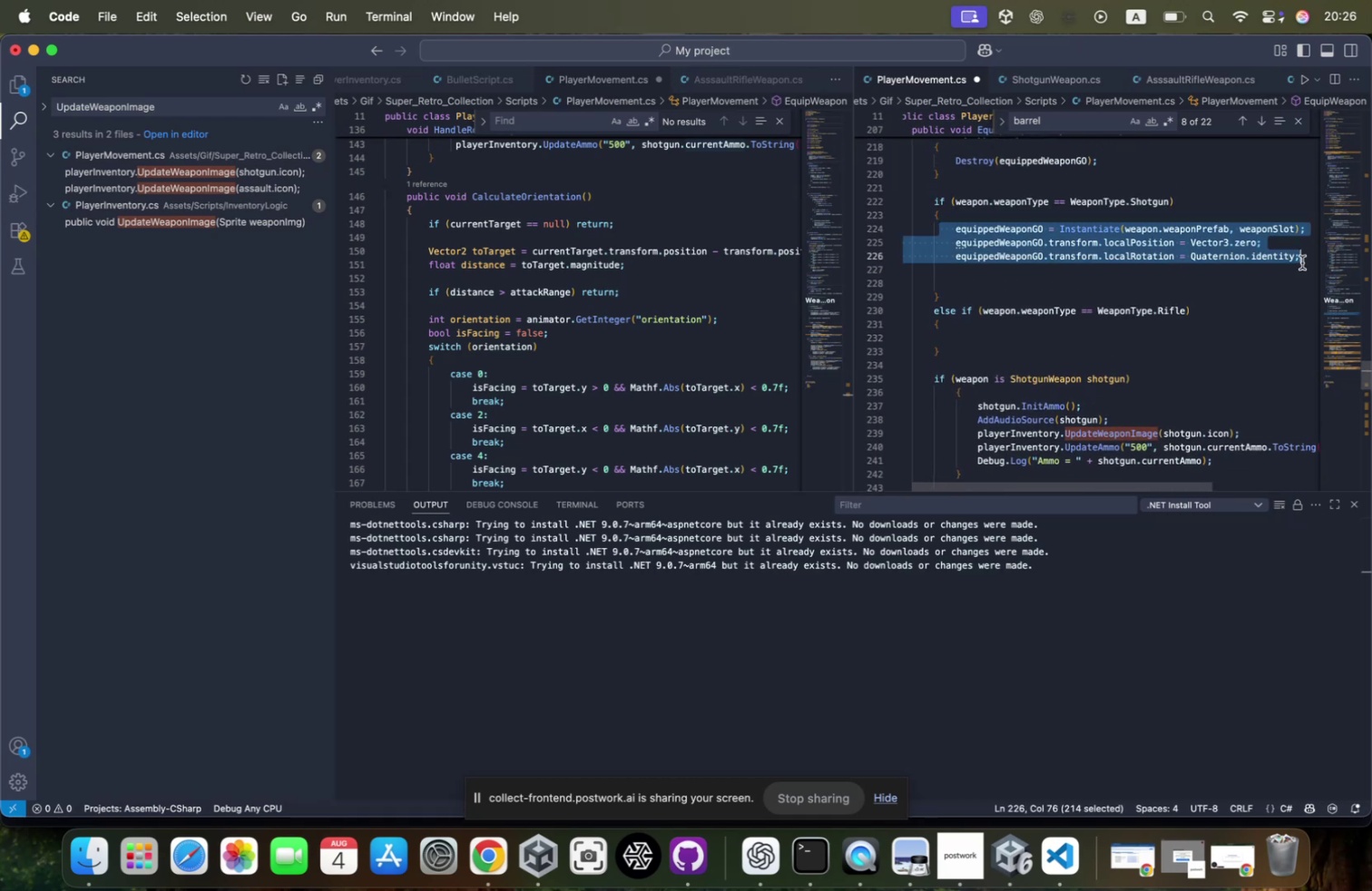 
key(Meta+CommandLeft)
 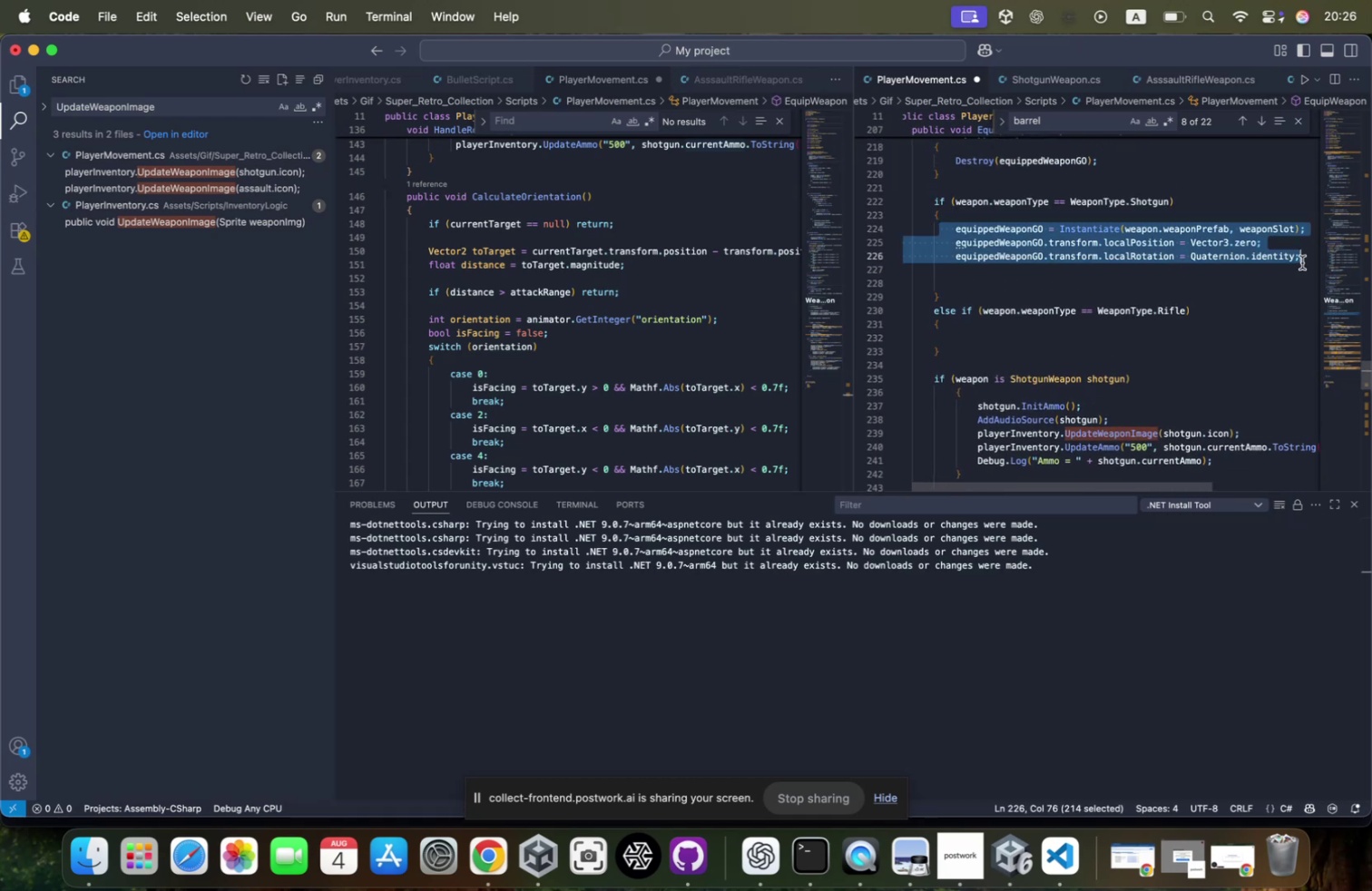 
key(Meta+C)
 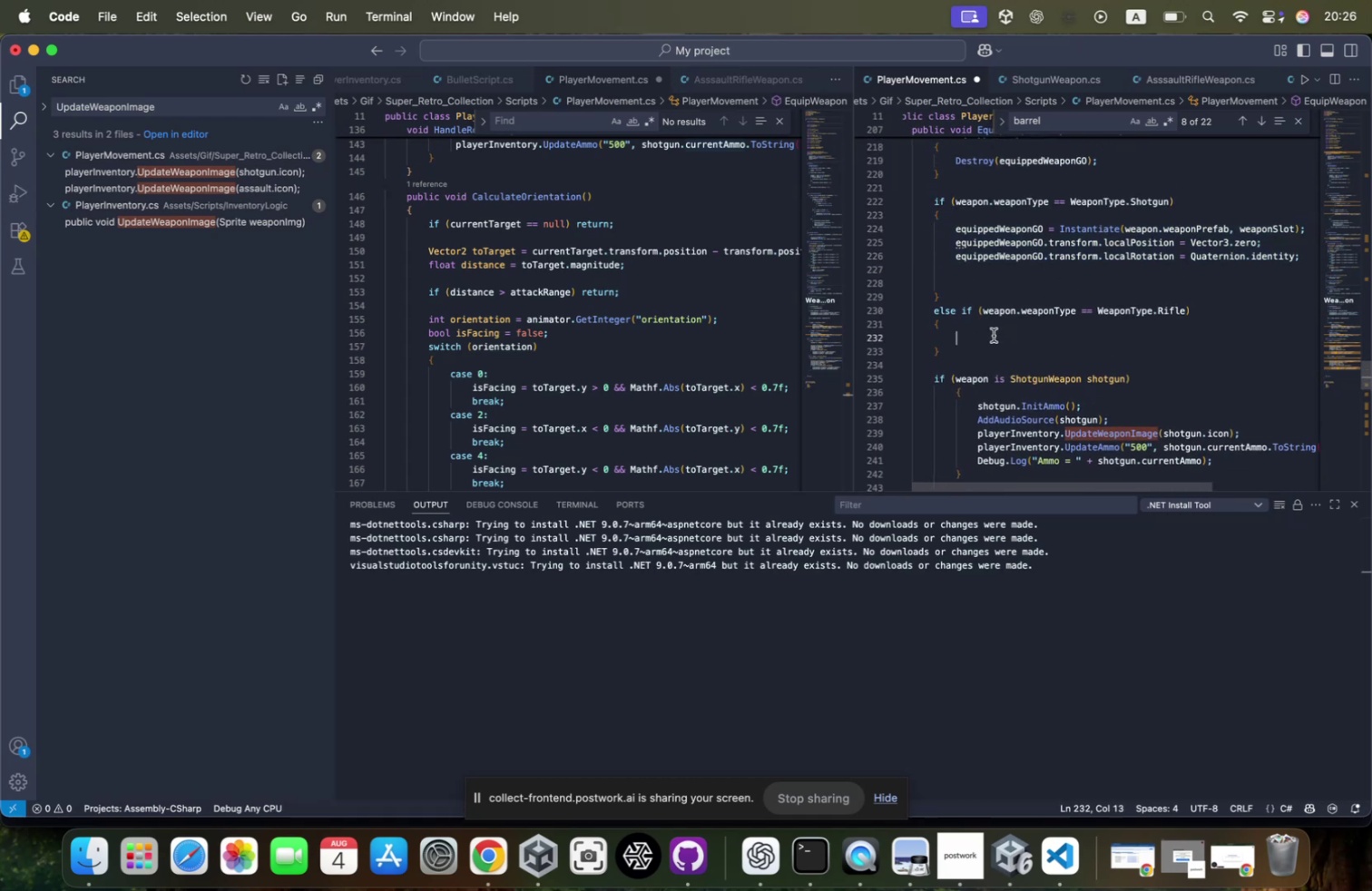 
key(Meta+CommandLeft)
 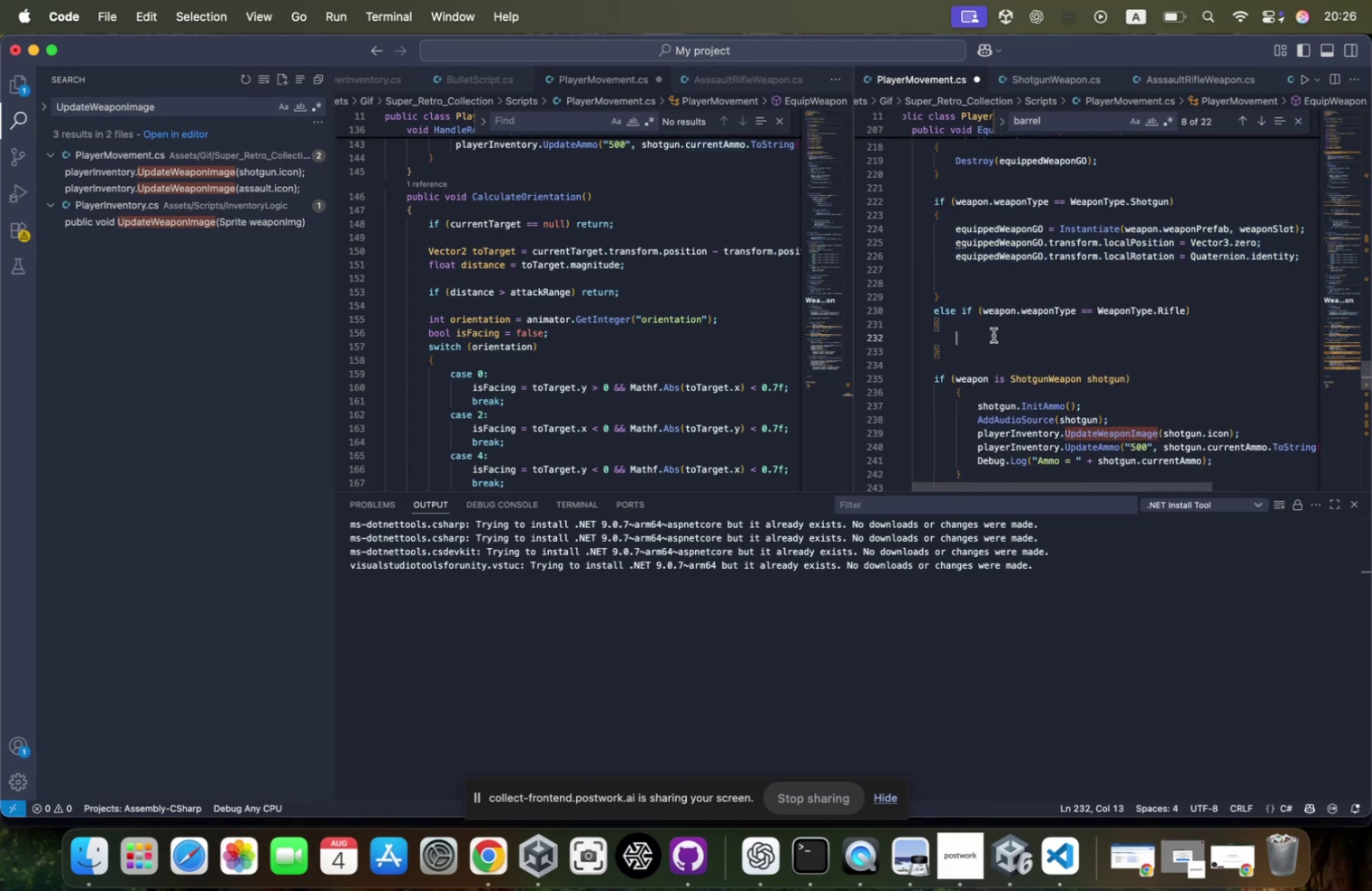 
key(Meta+V)
 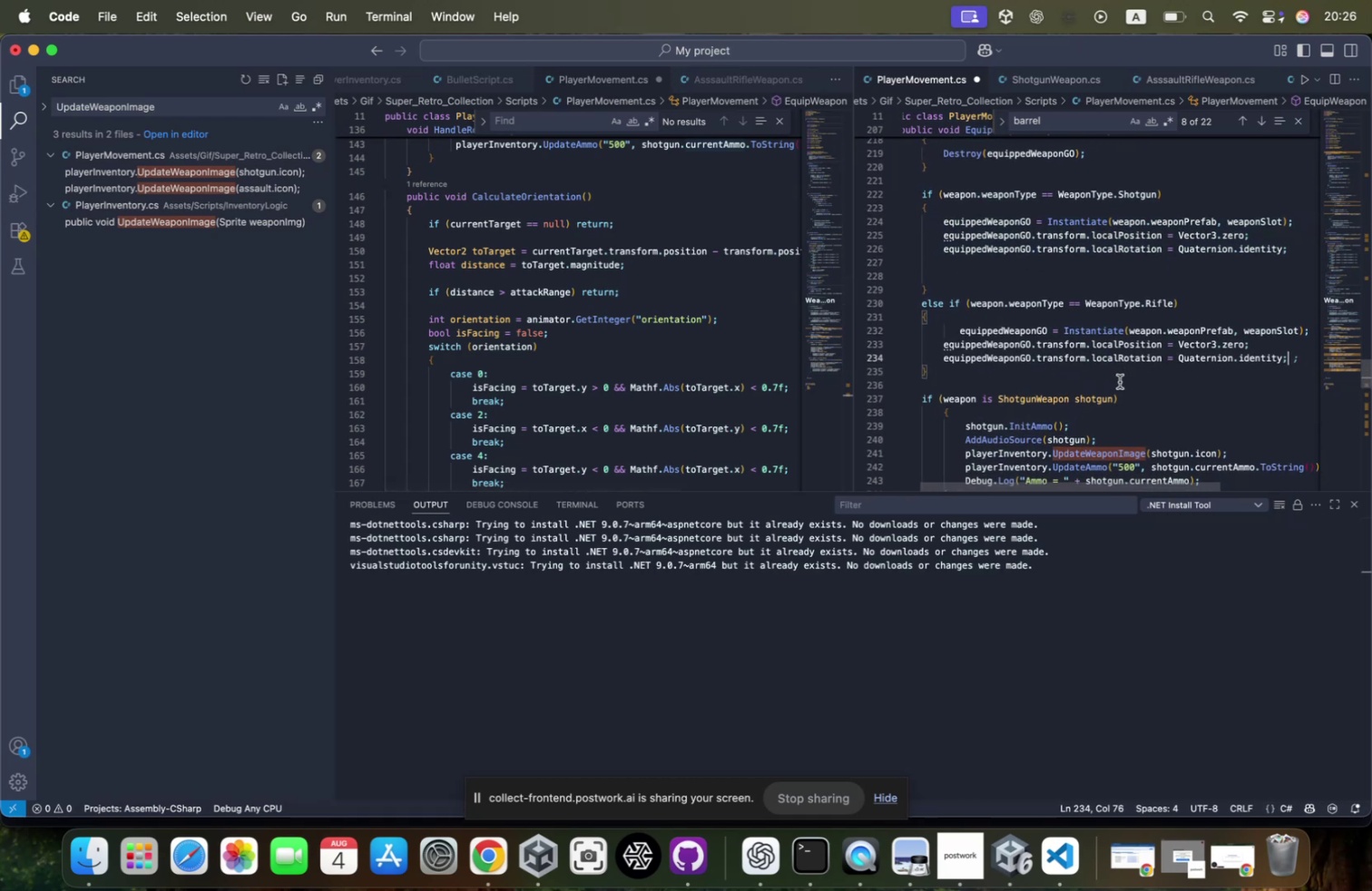 
scroll: coordinate [1120, 381], scroll_direction: up, amount: 1.0
 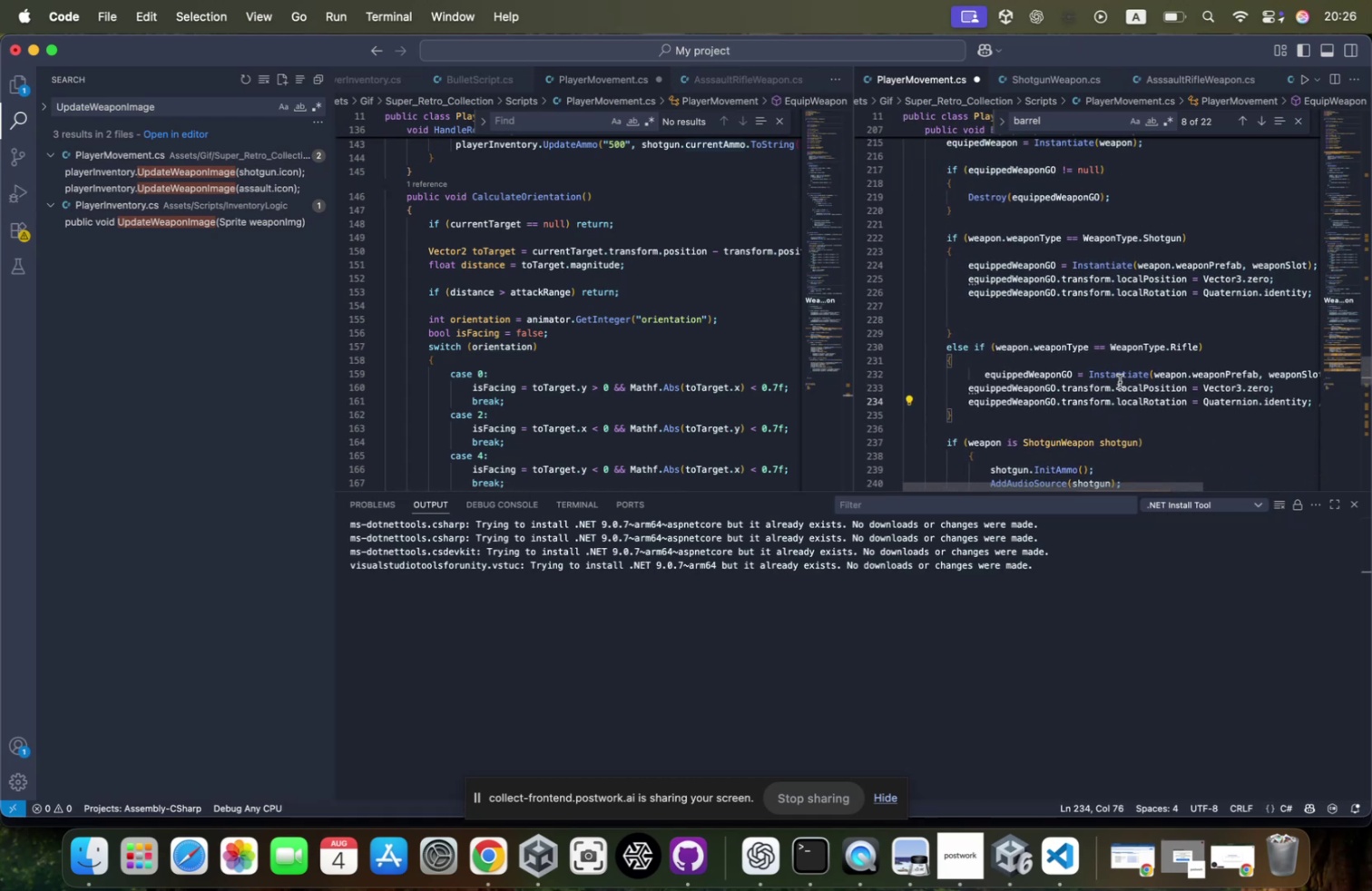 
scroll: coordinate [1120, 381], scroll_direction: down, amount: 1.0
 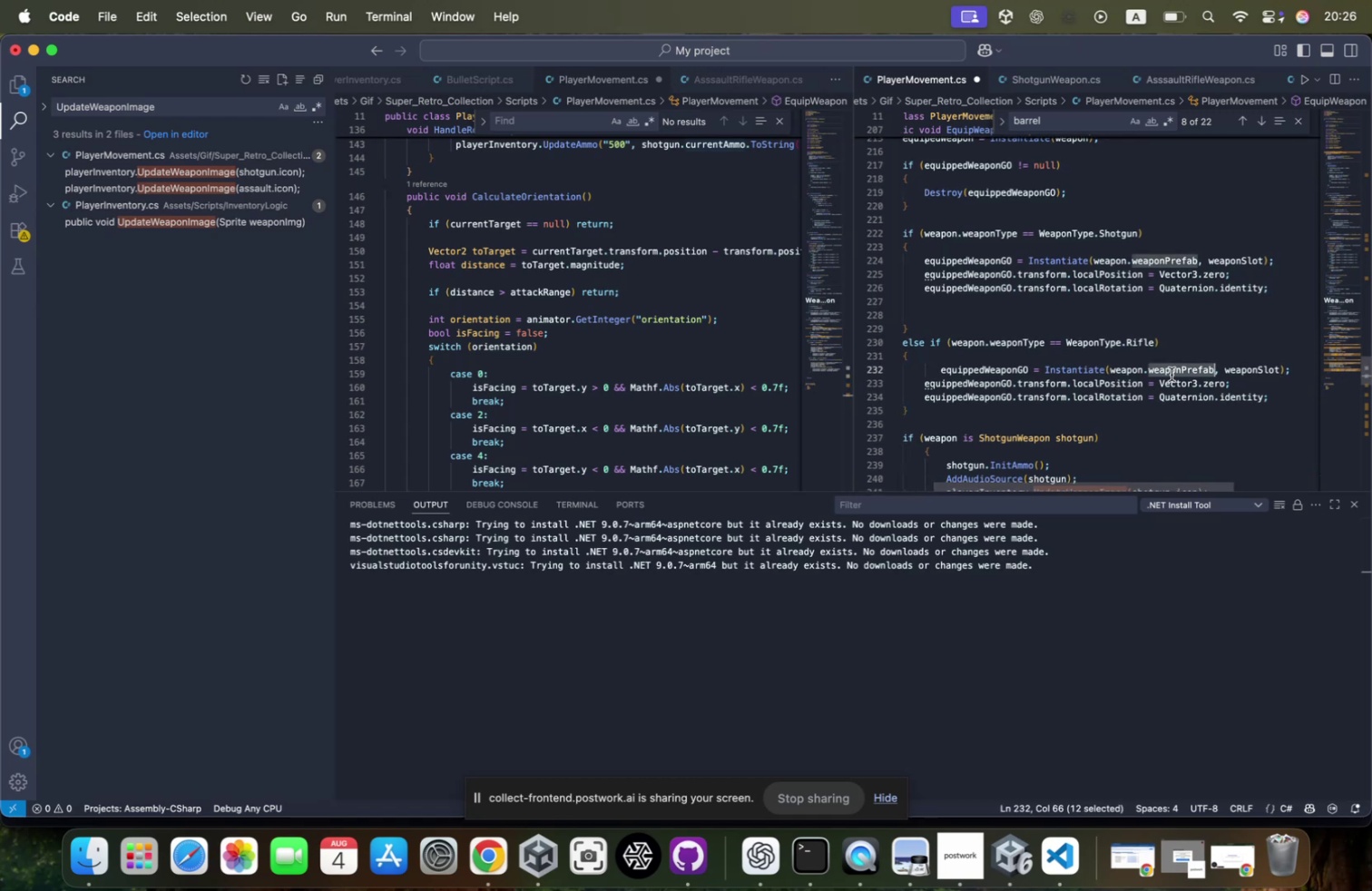 
scroll: coordinate [1195, 366], scroll_direction: up, amount: 17.0
 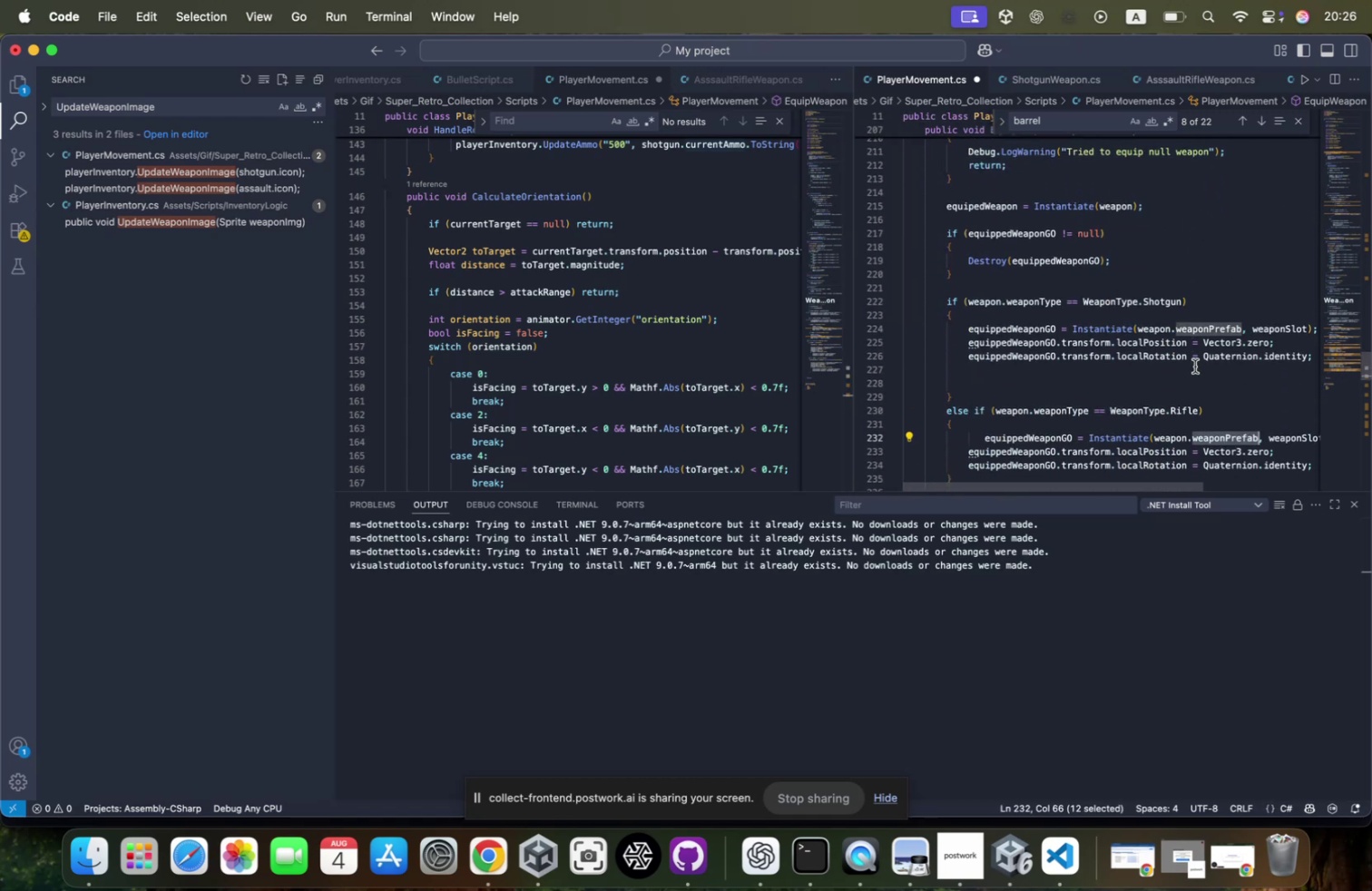 
scroll: coordinate [1195, 366], scroll_direction: down, amount: 4.0
 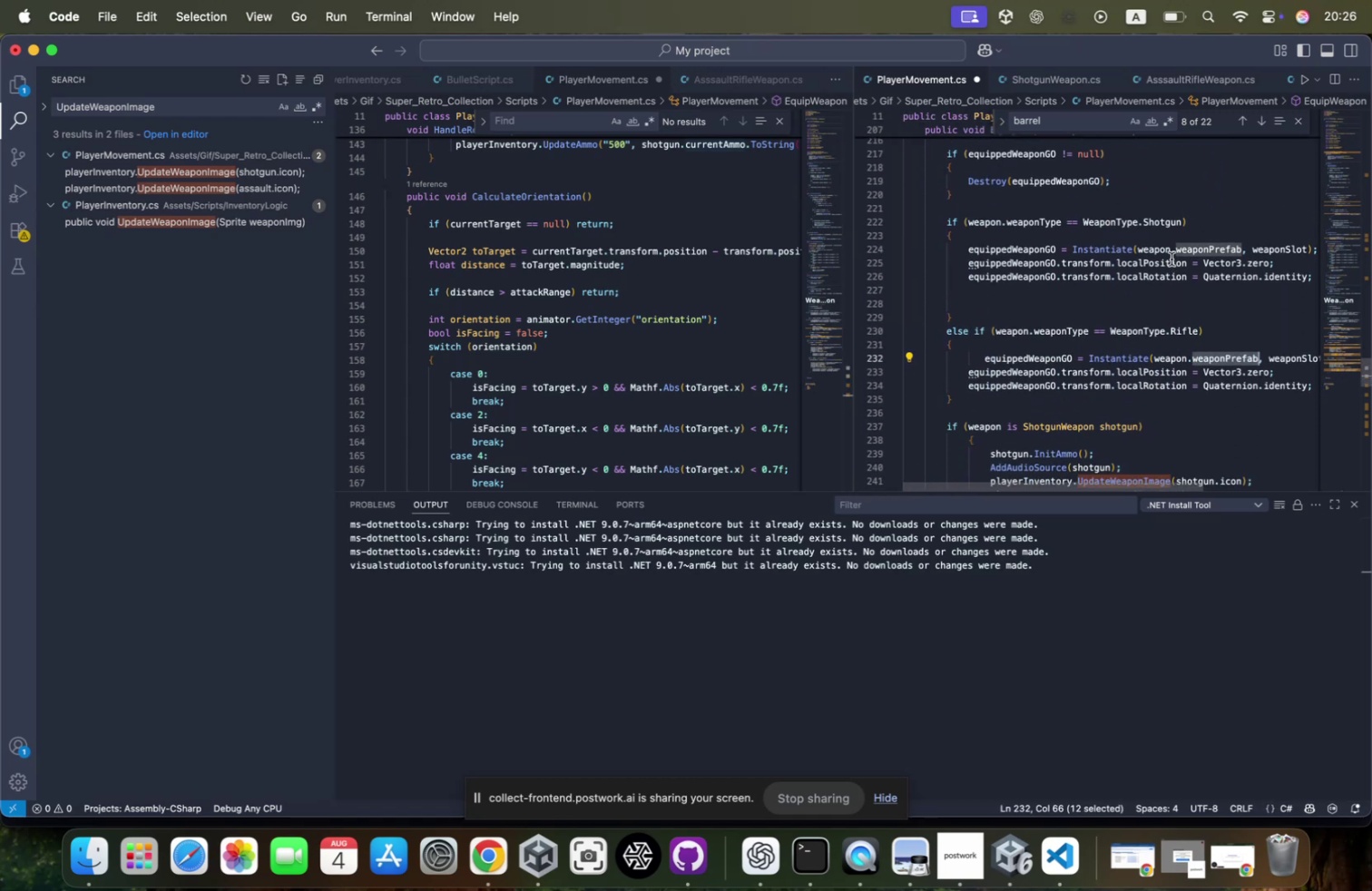 
double_click([1159, 250])
 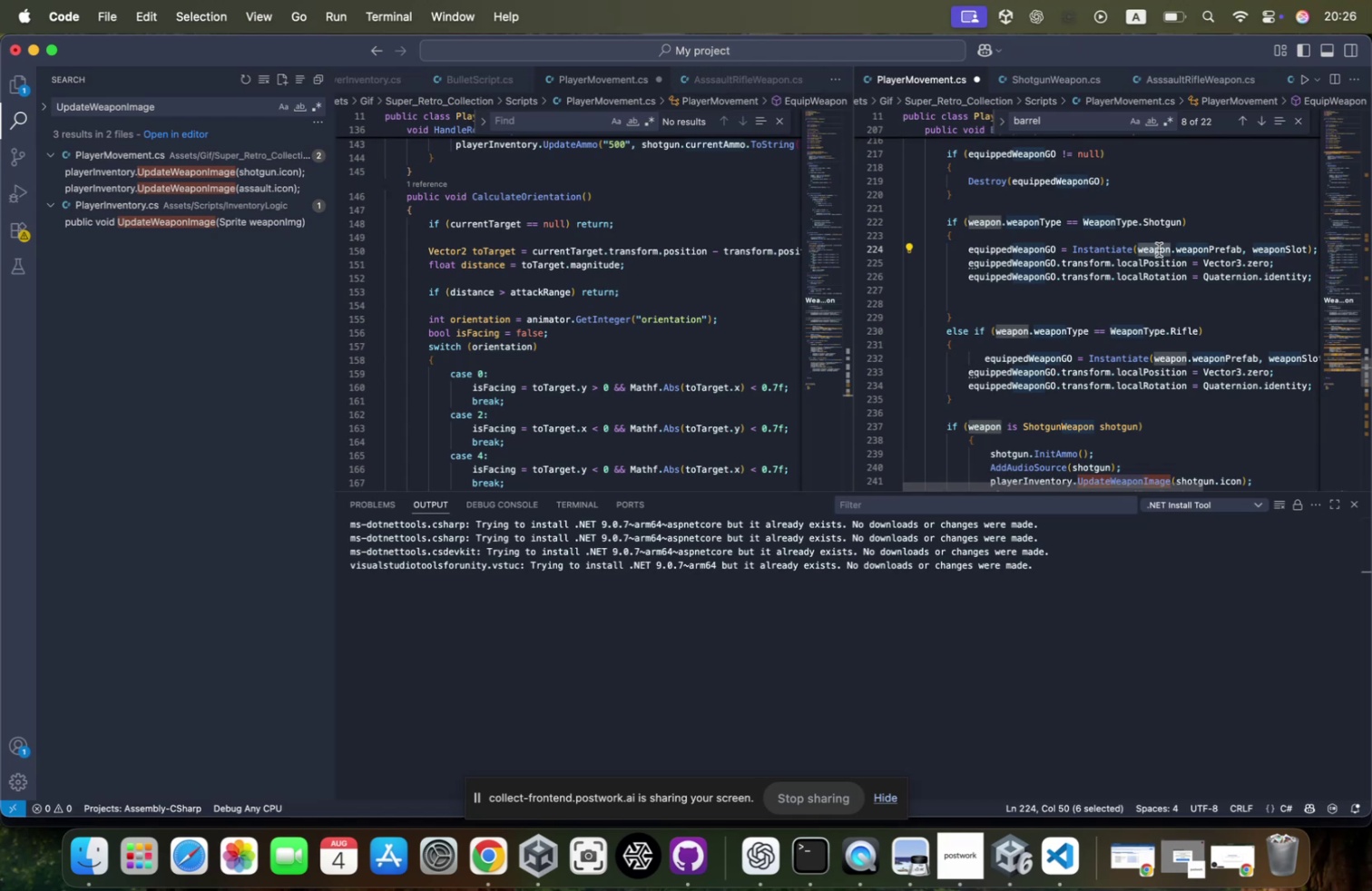 
scroll: coordinate [1132, 331], scroll_direction: up, amount: 13.0
 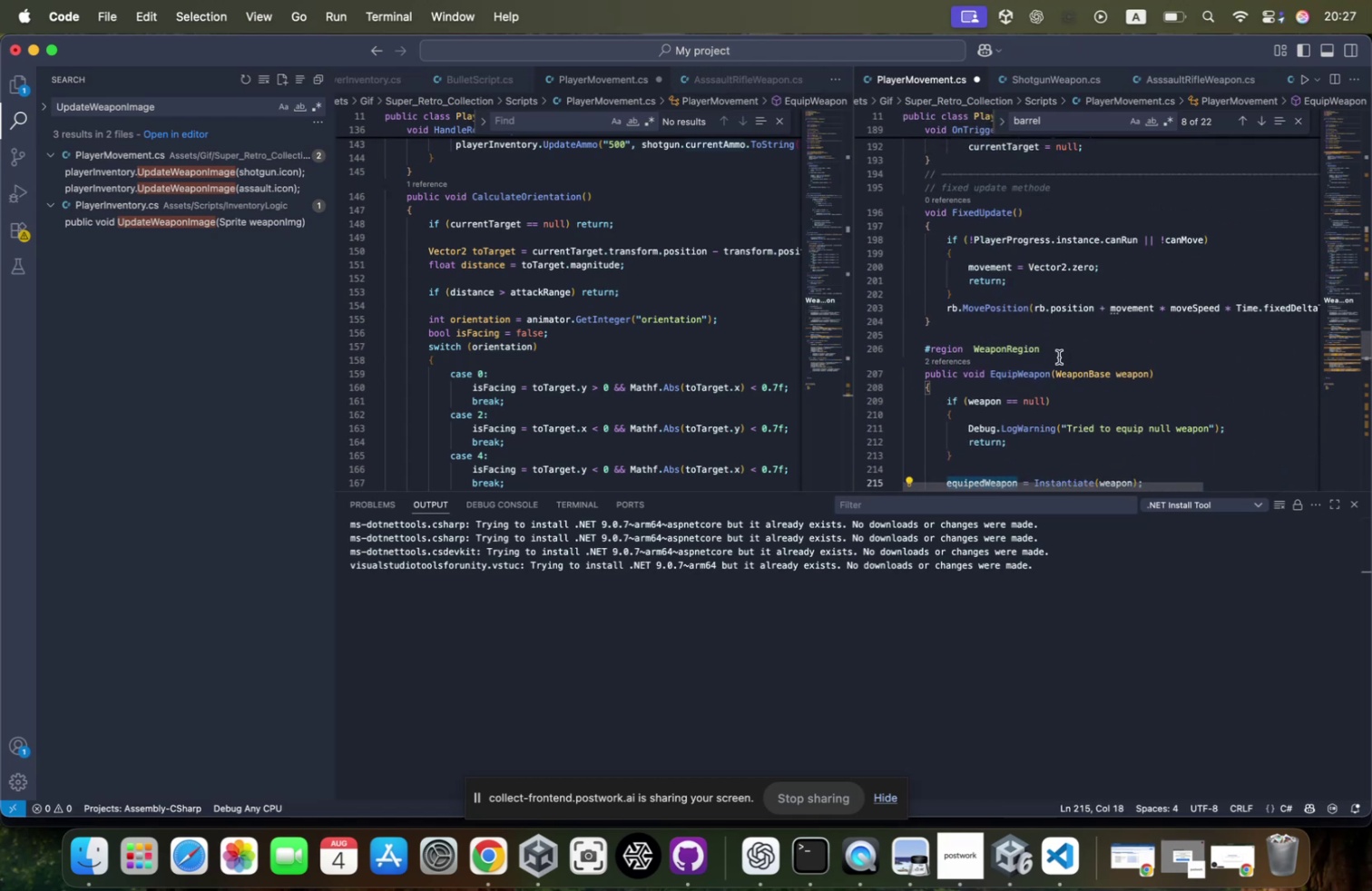 
scroll: coordinate [1108, 412], scroll_direction: down, amount: 7.0
 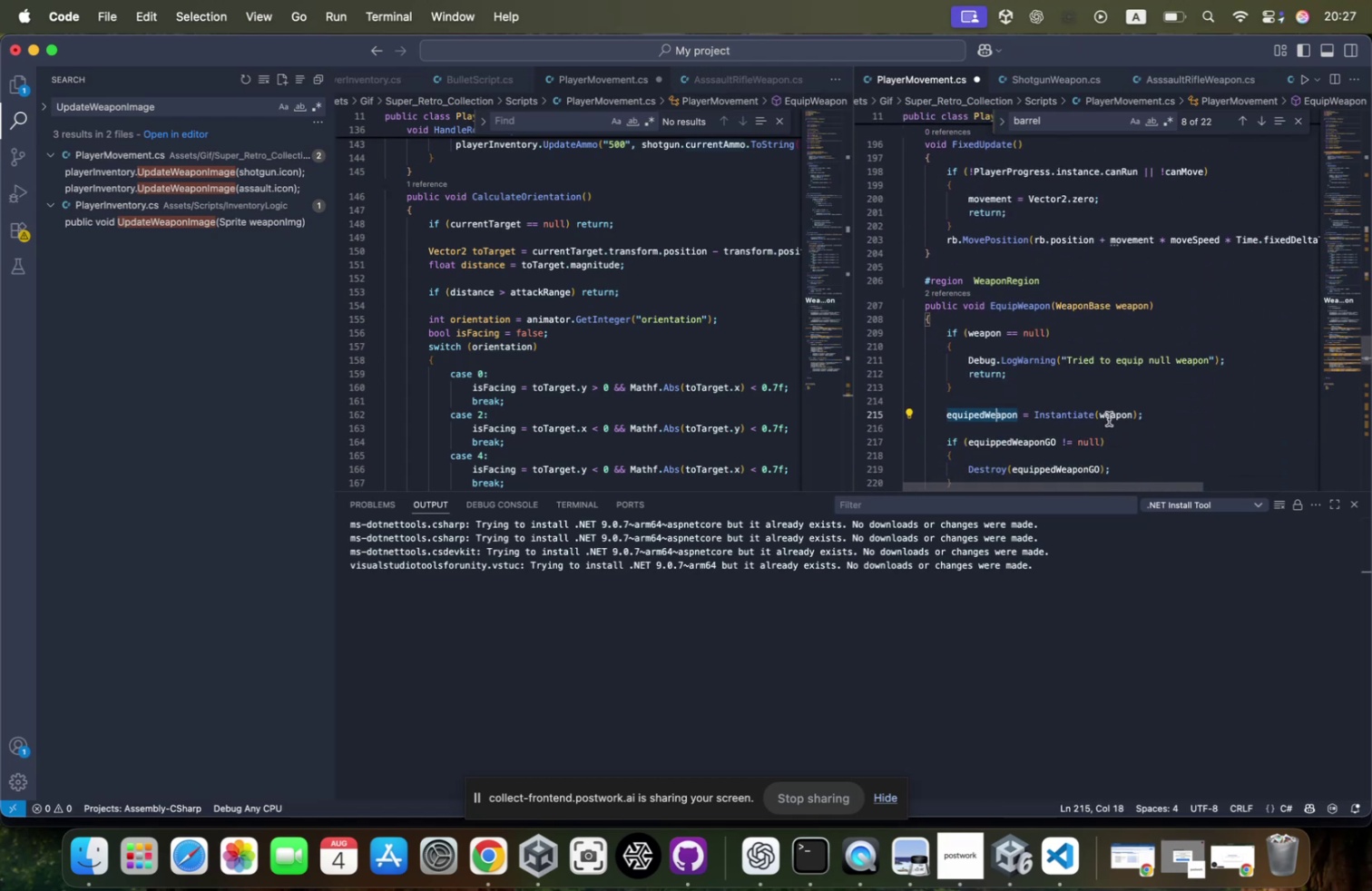 
double_click([1109, 418])
 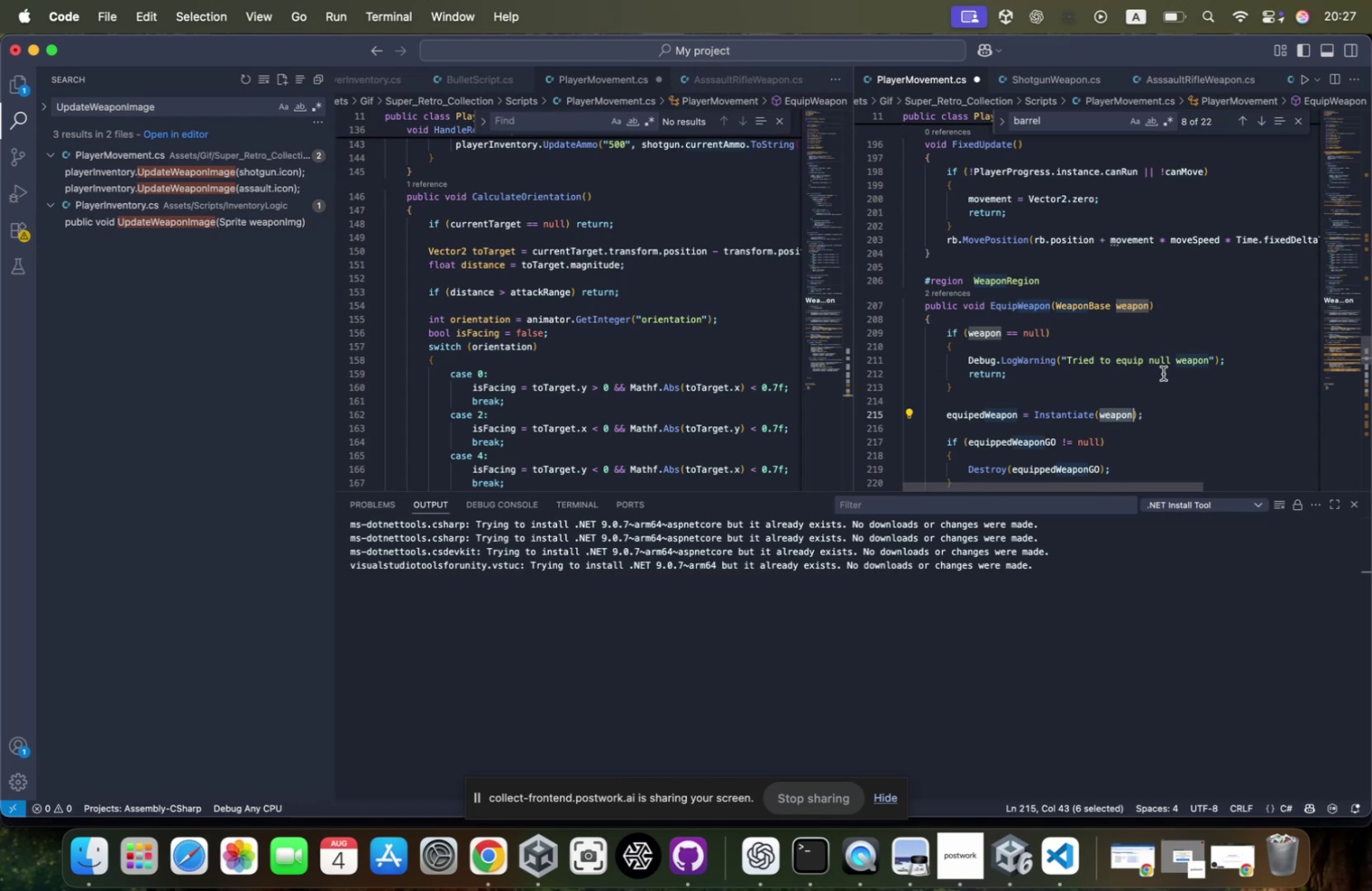 
scroll: coordinate [1163, 373], scroll_direction: up, amount: 22.0
 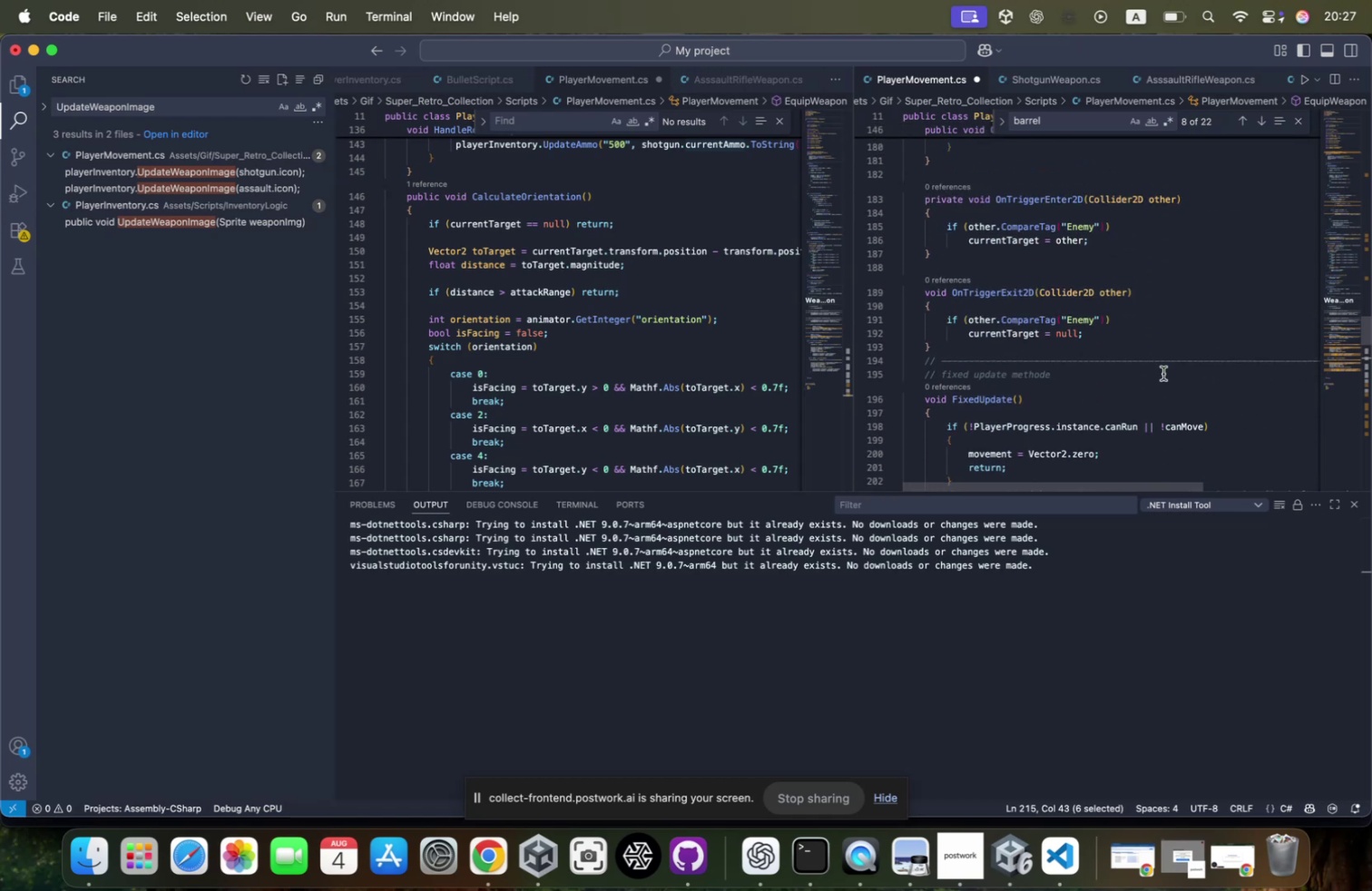 
scroll: coordinate [1163, 373], scroll_direction: down, amount: 5.0
 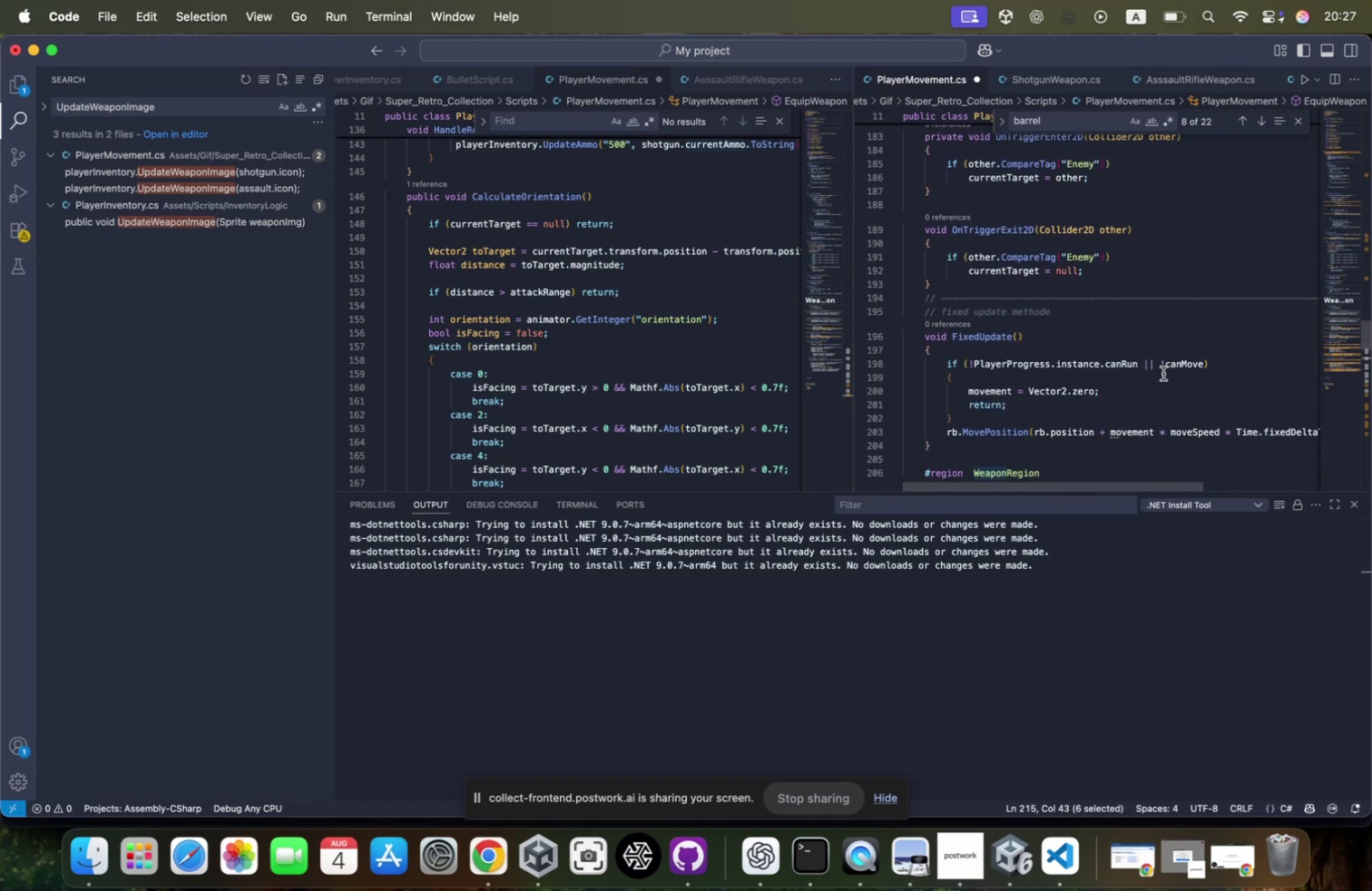 
scroll: coordinate [1045, 361], scroll_direction: up, amount: 47.0
 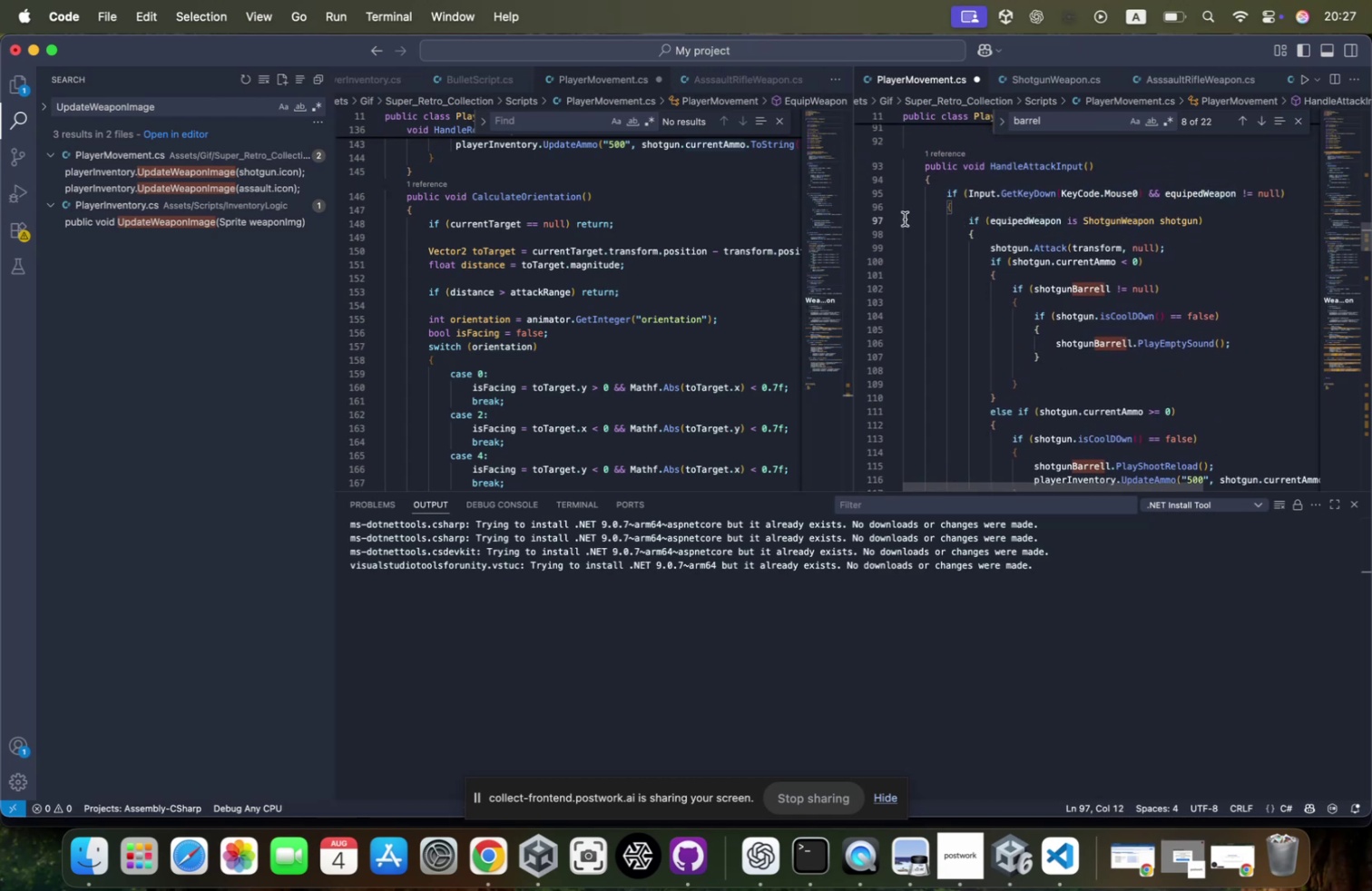 
left_click([897, 220])
 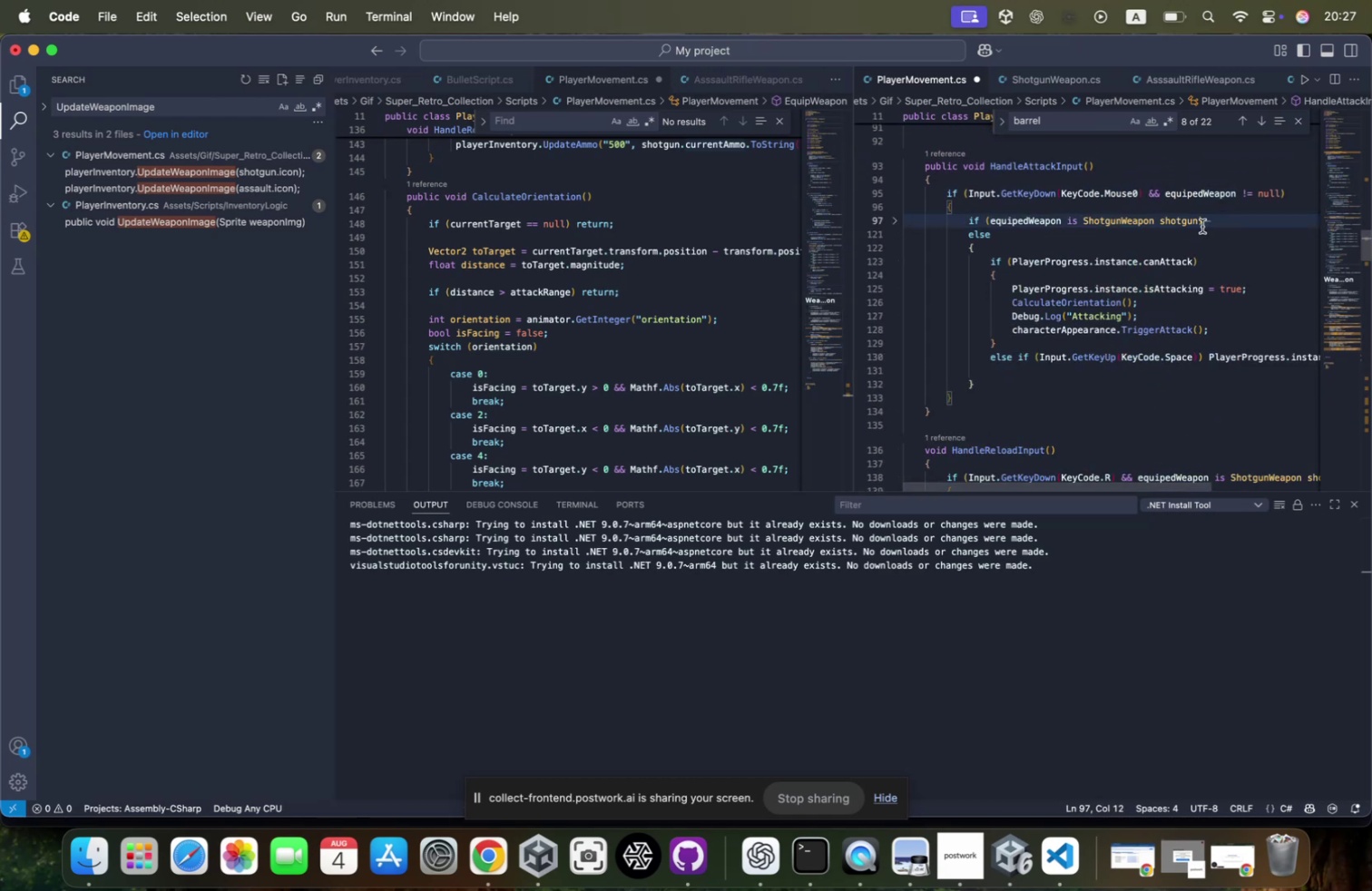 
left_click([894, 222])
 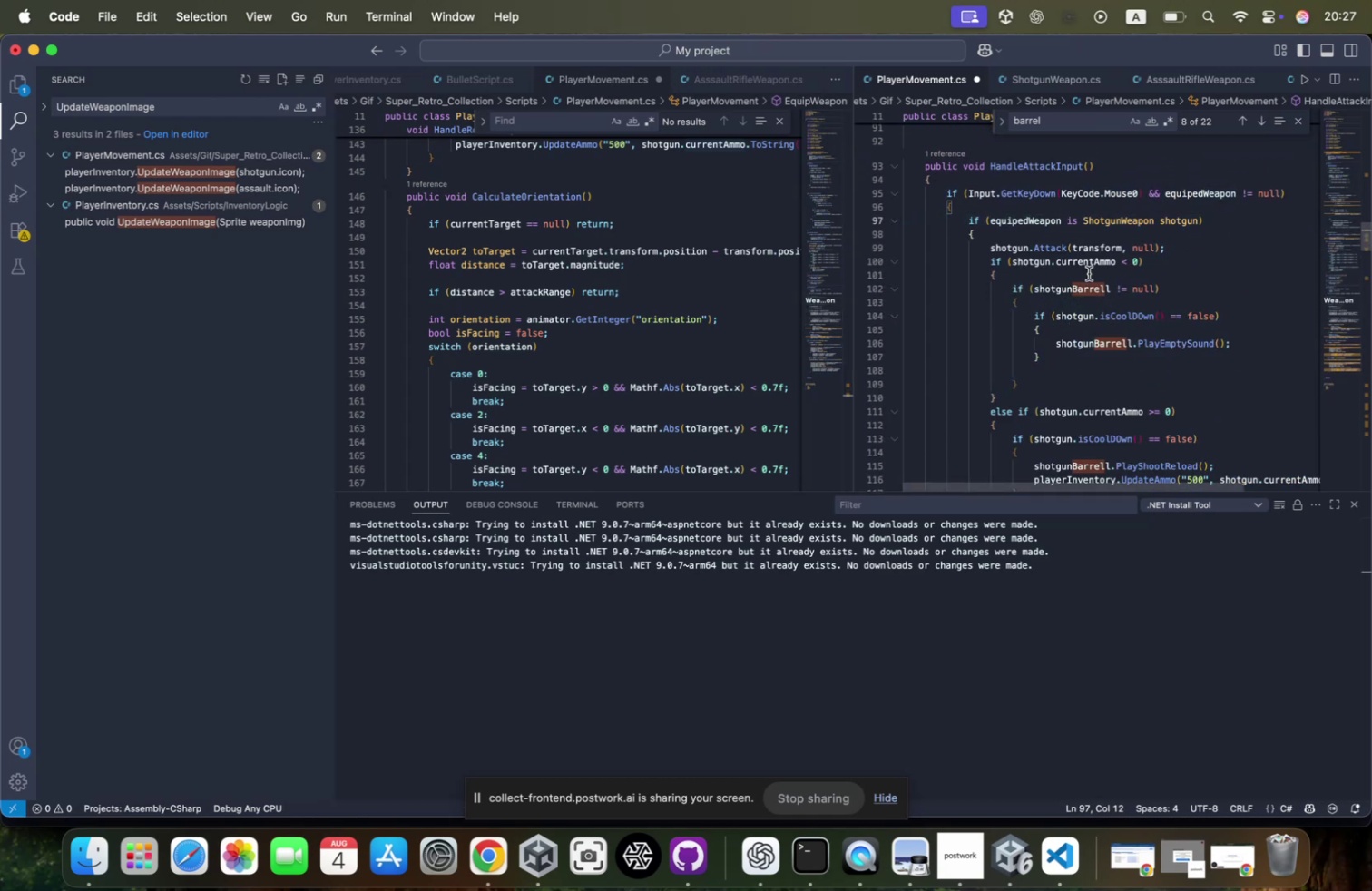 
scroll: coordinate [1089, 273], scroll_direction: down, amount: 9.0
 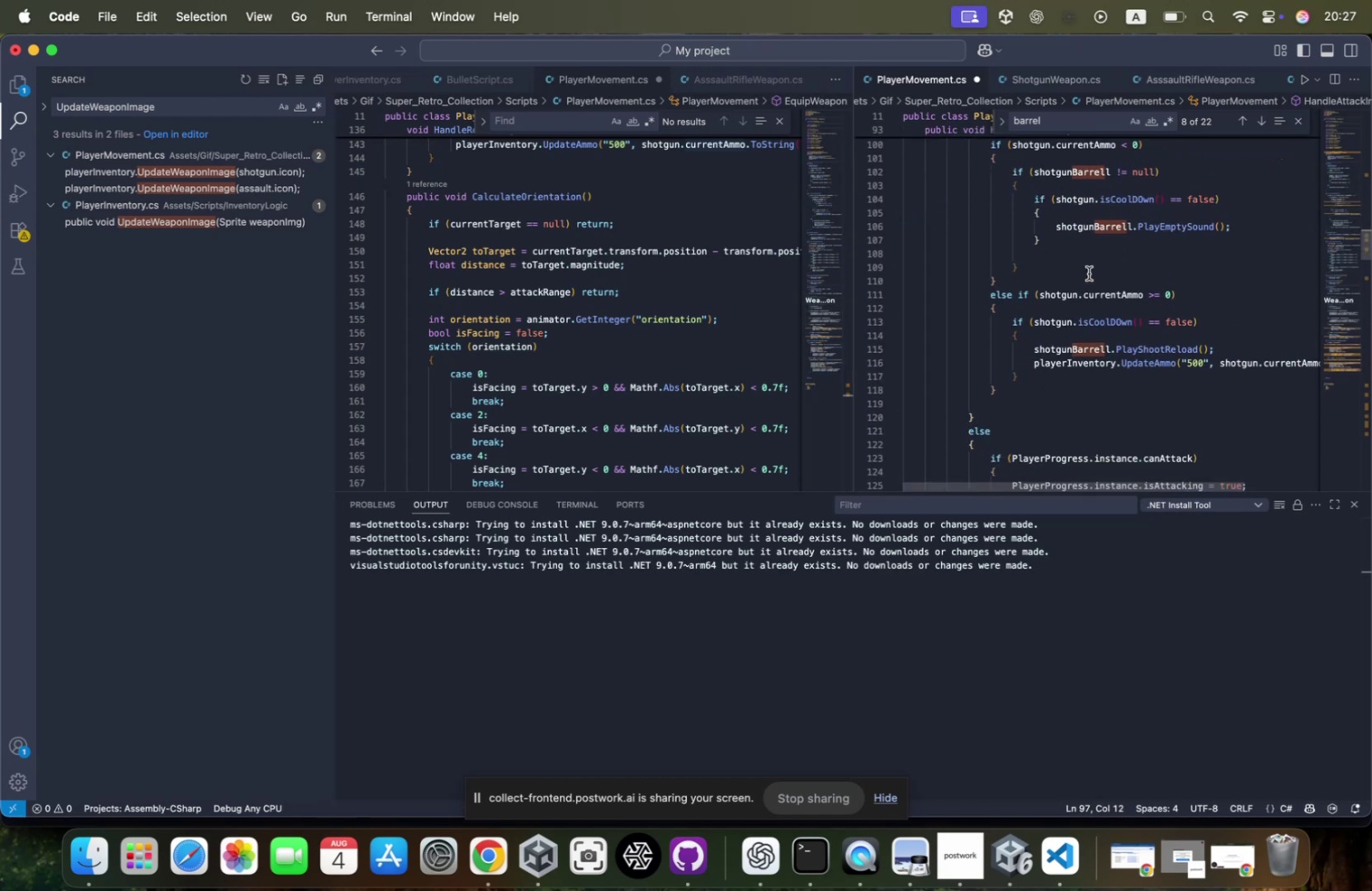 
hold_key(key=ShiftLeft, duration=2.0)
left_click([1025, 411])
 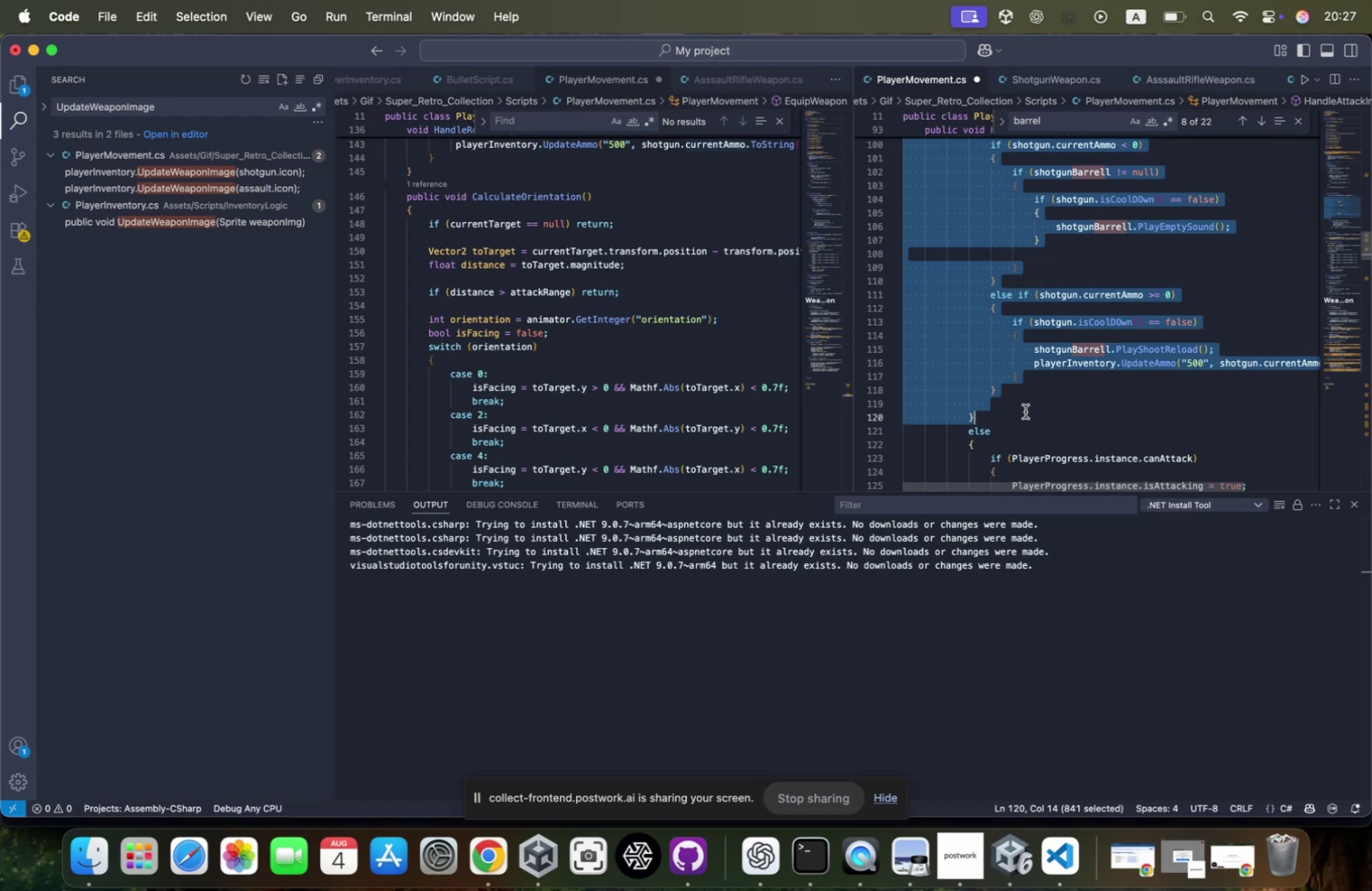 
scroll: coordinate [1025, 411], scroll_direction: up, amount: 7.0
 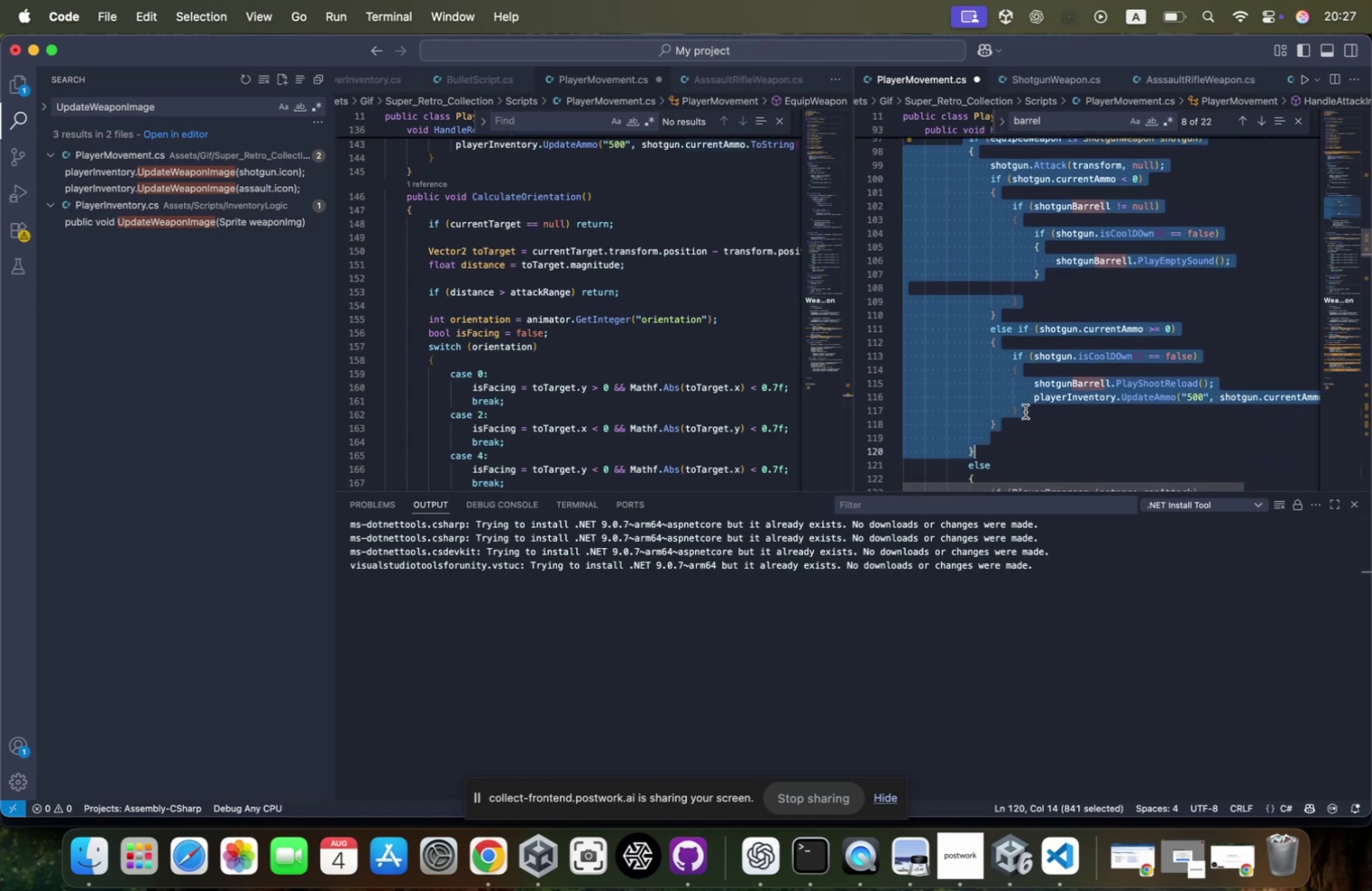 
key(Meta+C)
 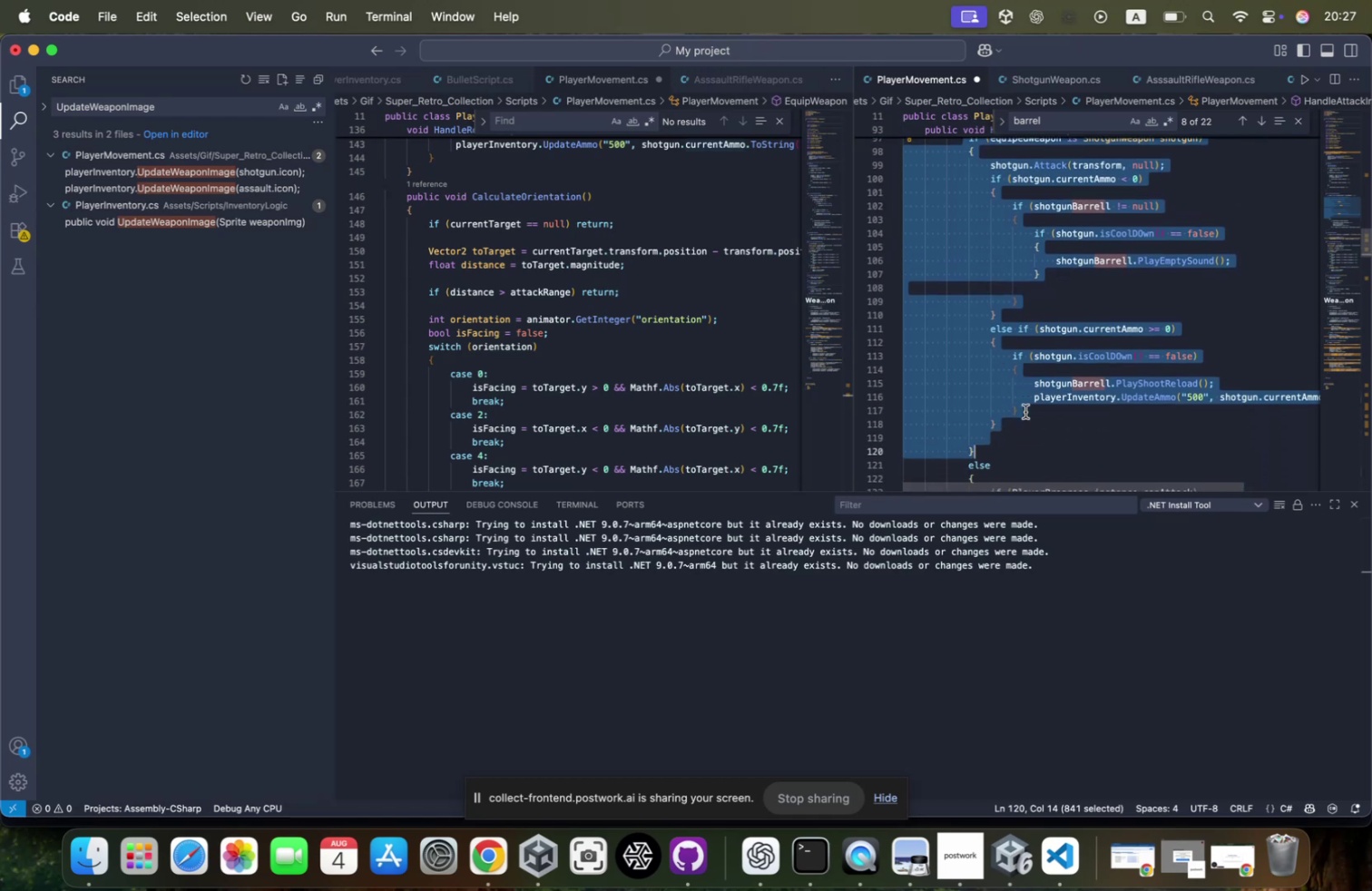 
key(Meta+C)
 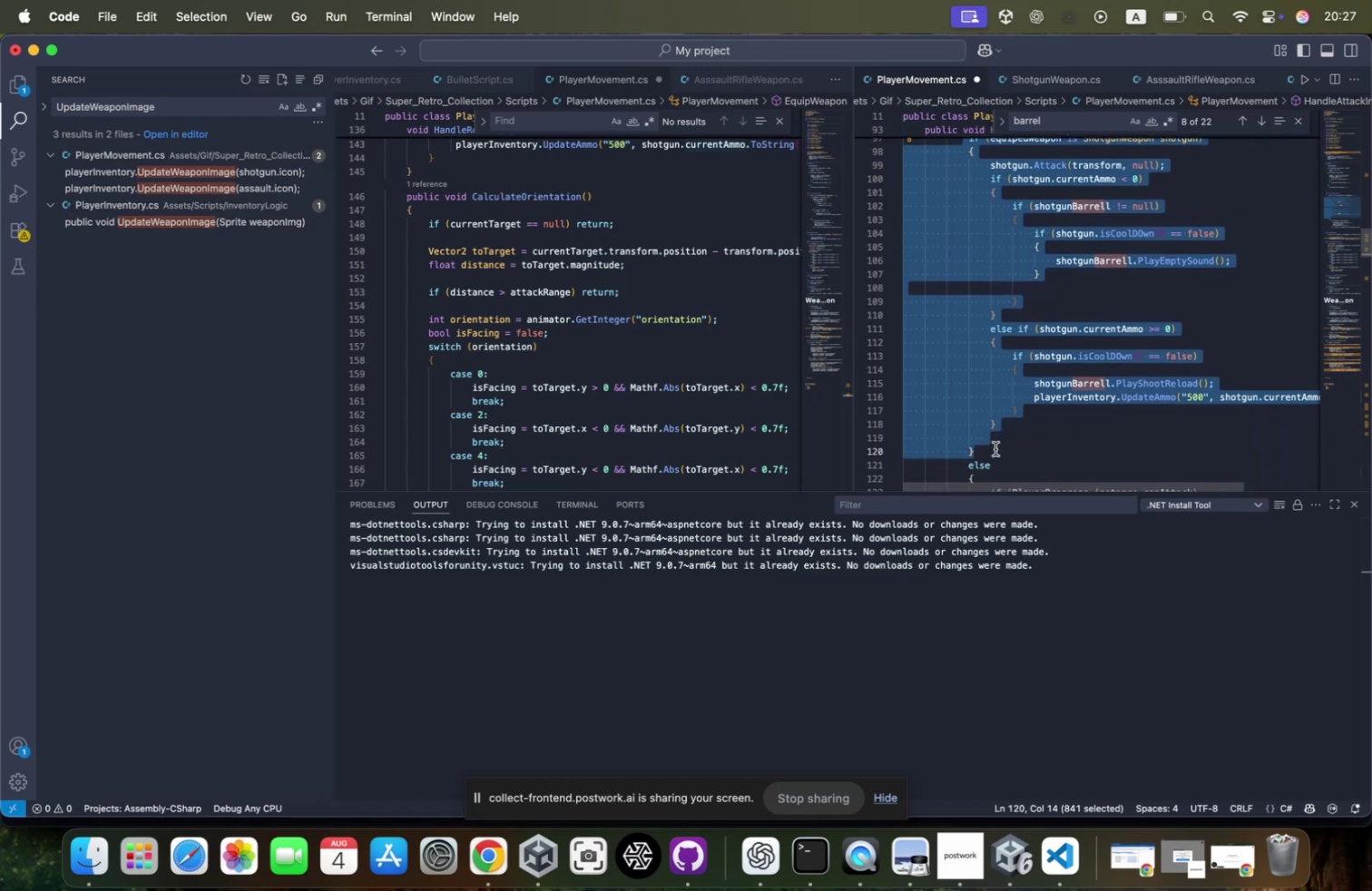 
left_click([996, 446])
 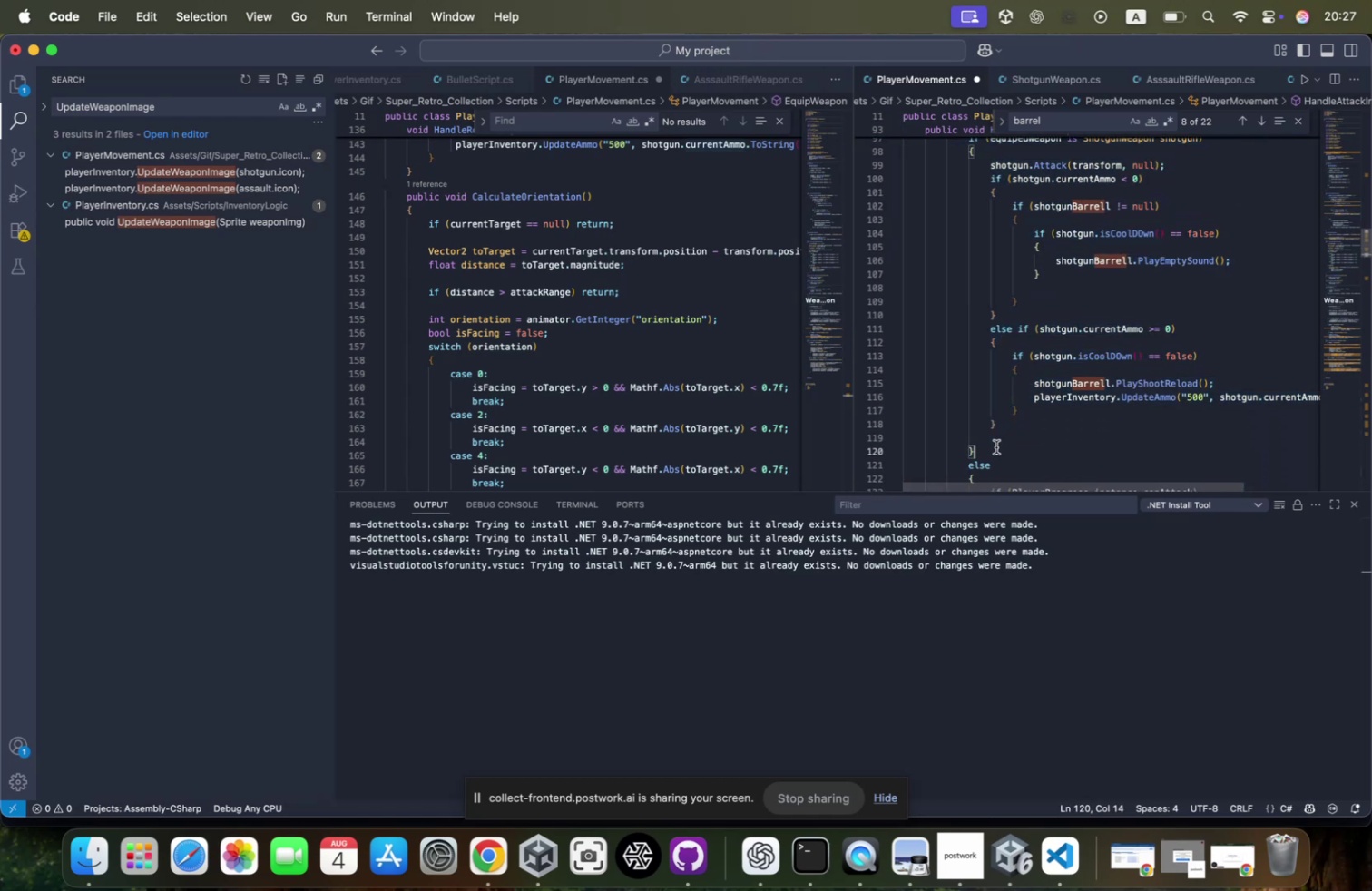 
key(Enter)
 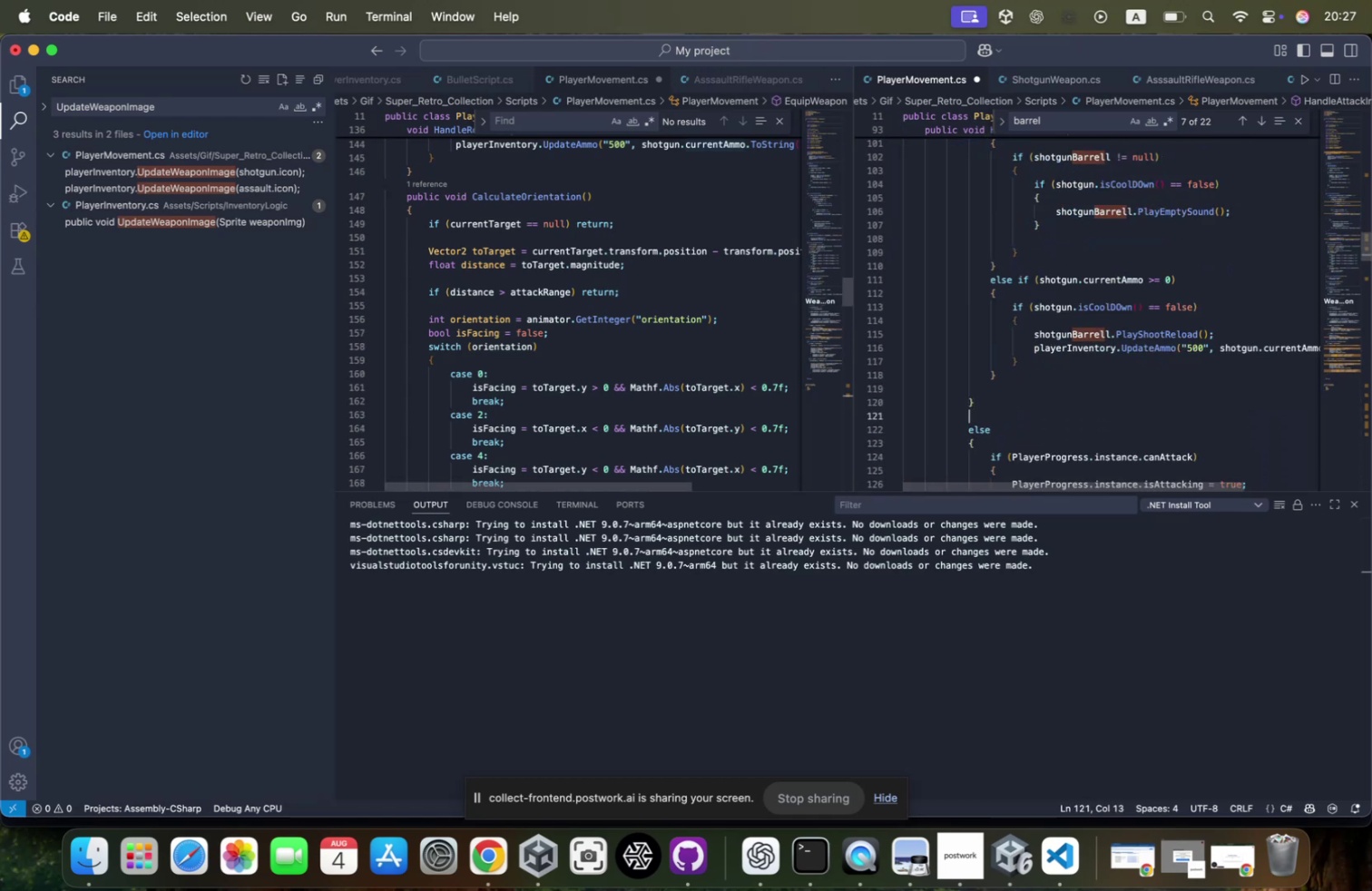 
type(else i)
key(Backspace)
 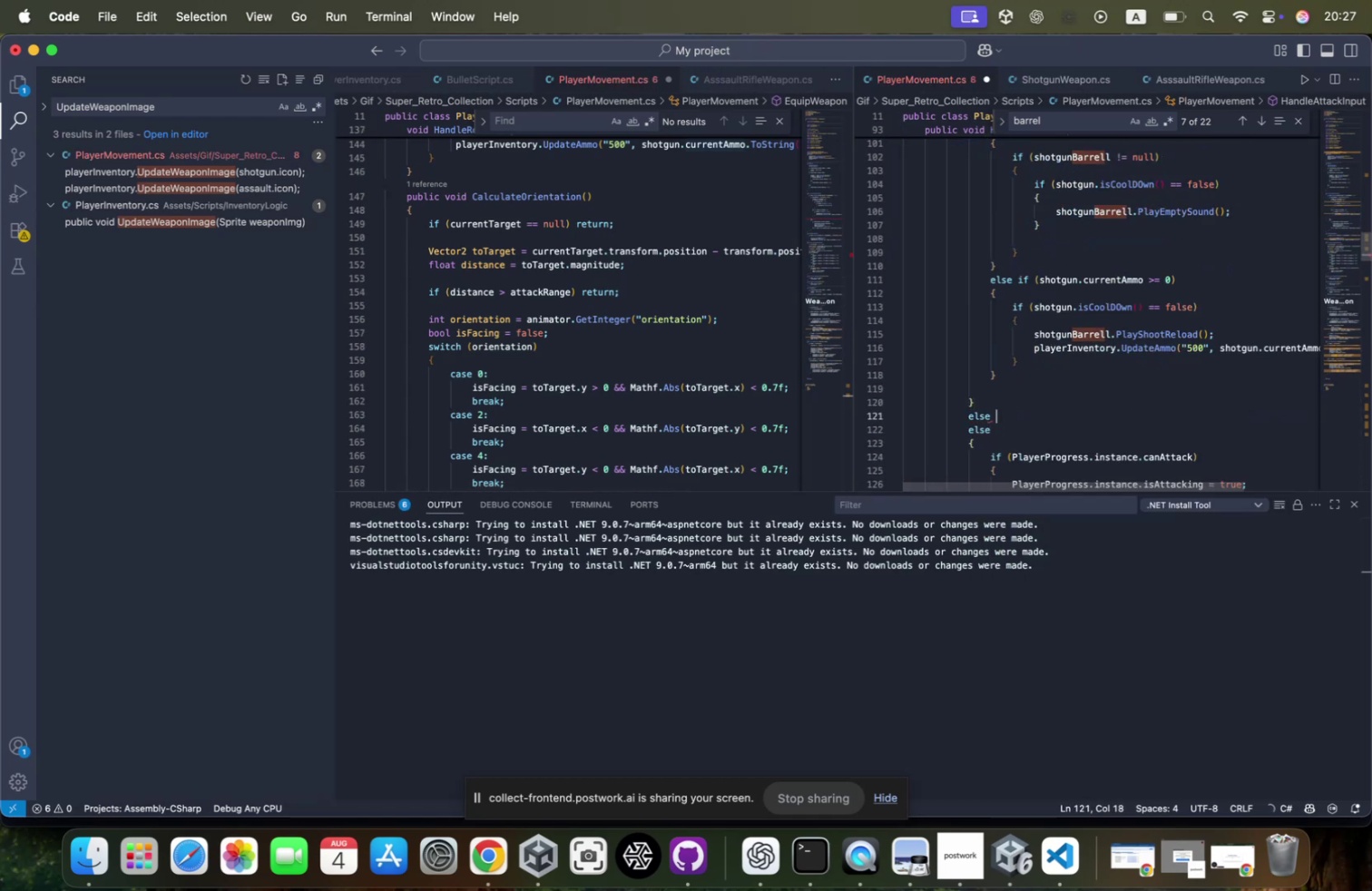 
key(Meta+V)
 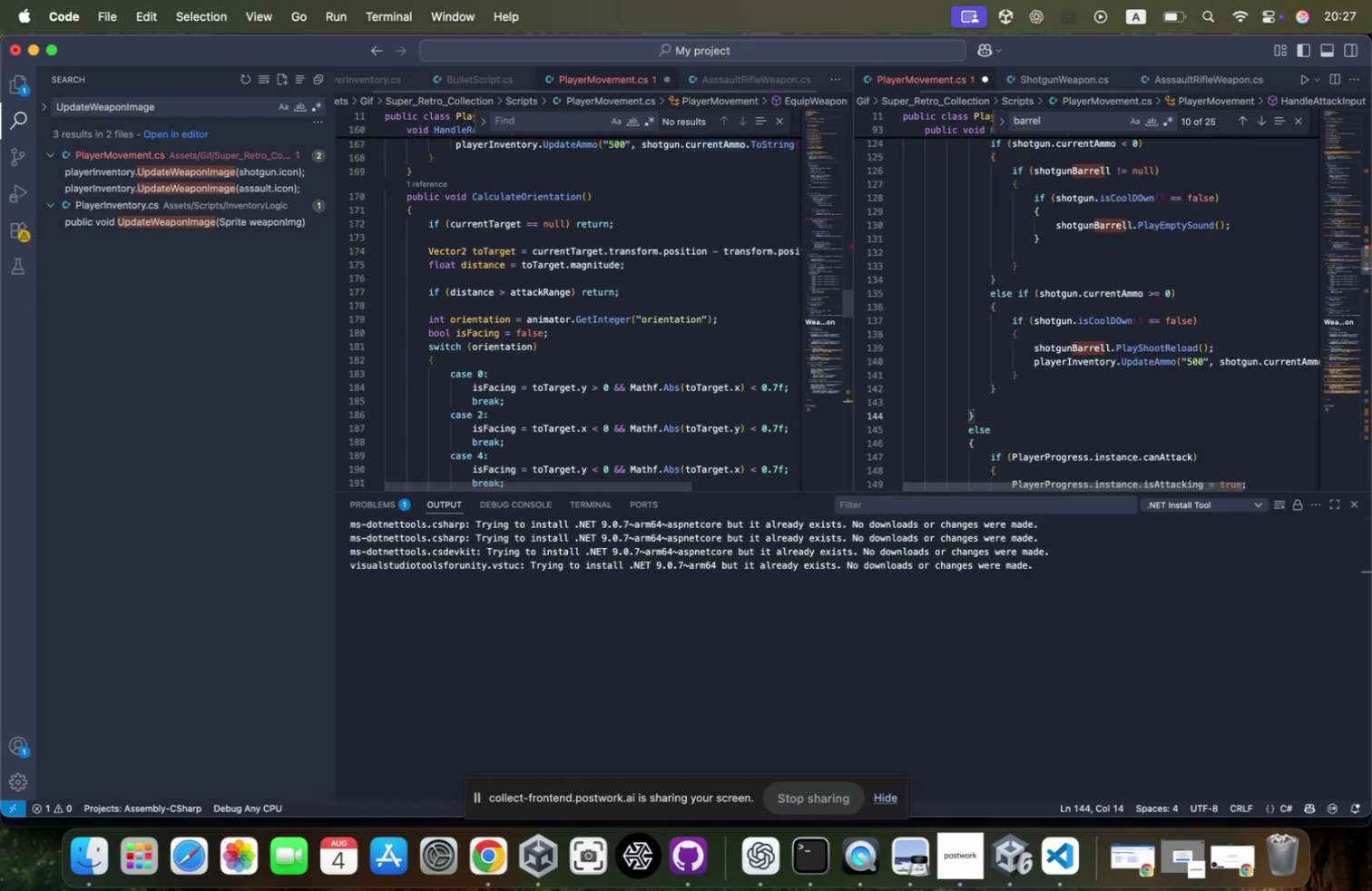 
scroll: coordinate [996, 446], scroll_direction: up, amount: 19.0
 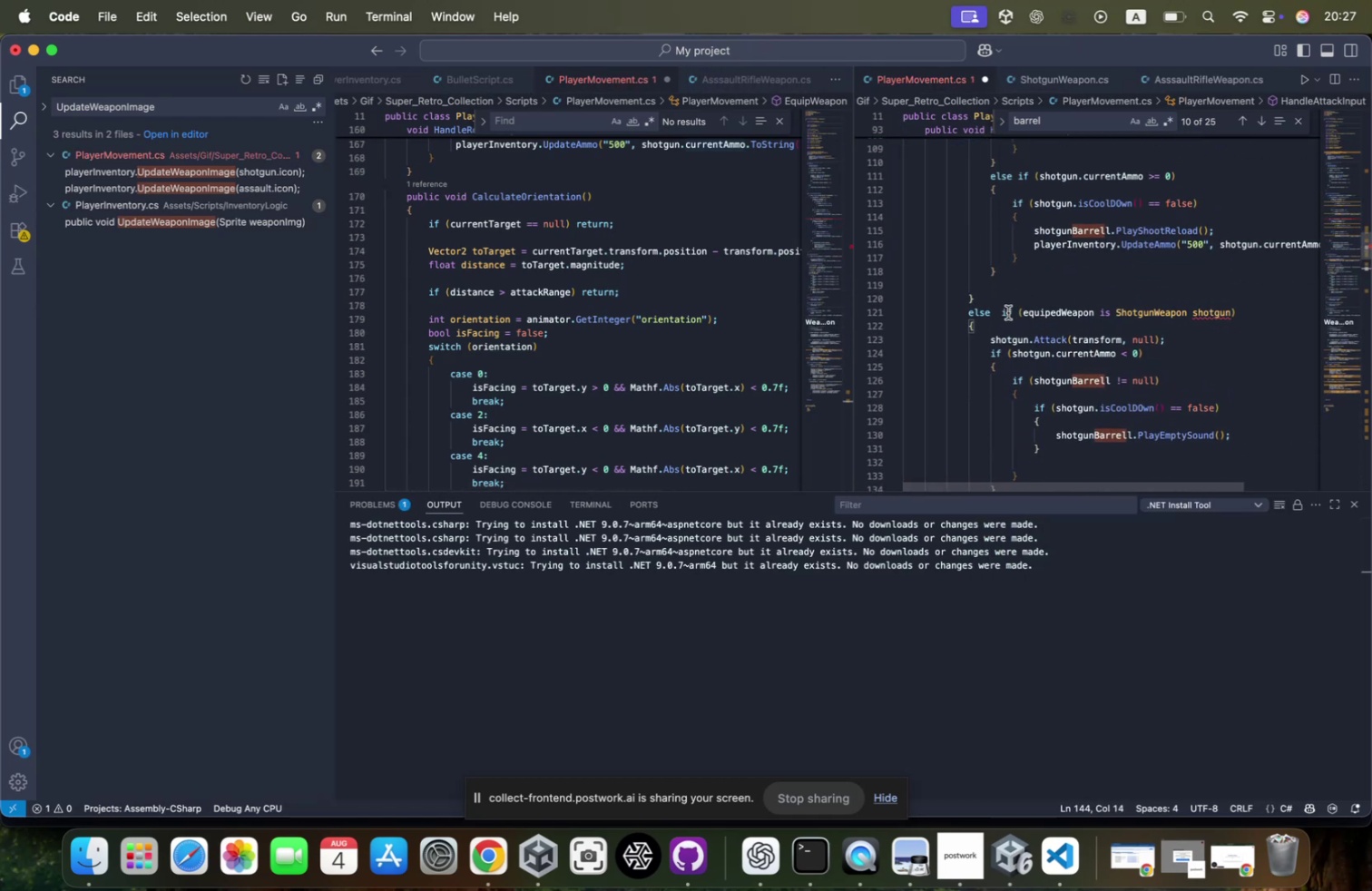 
left_click([1001, 314])
 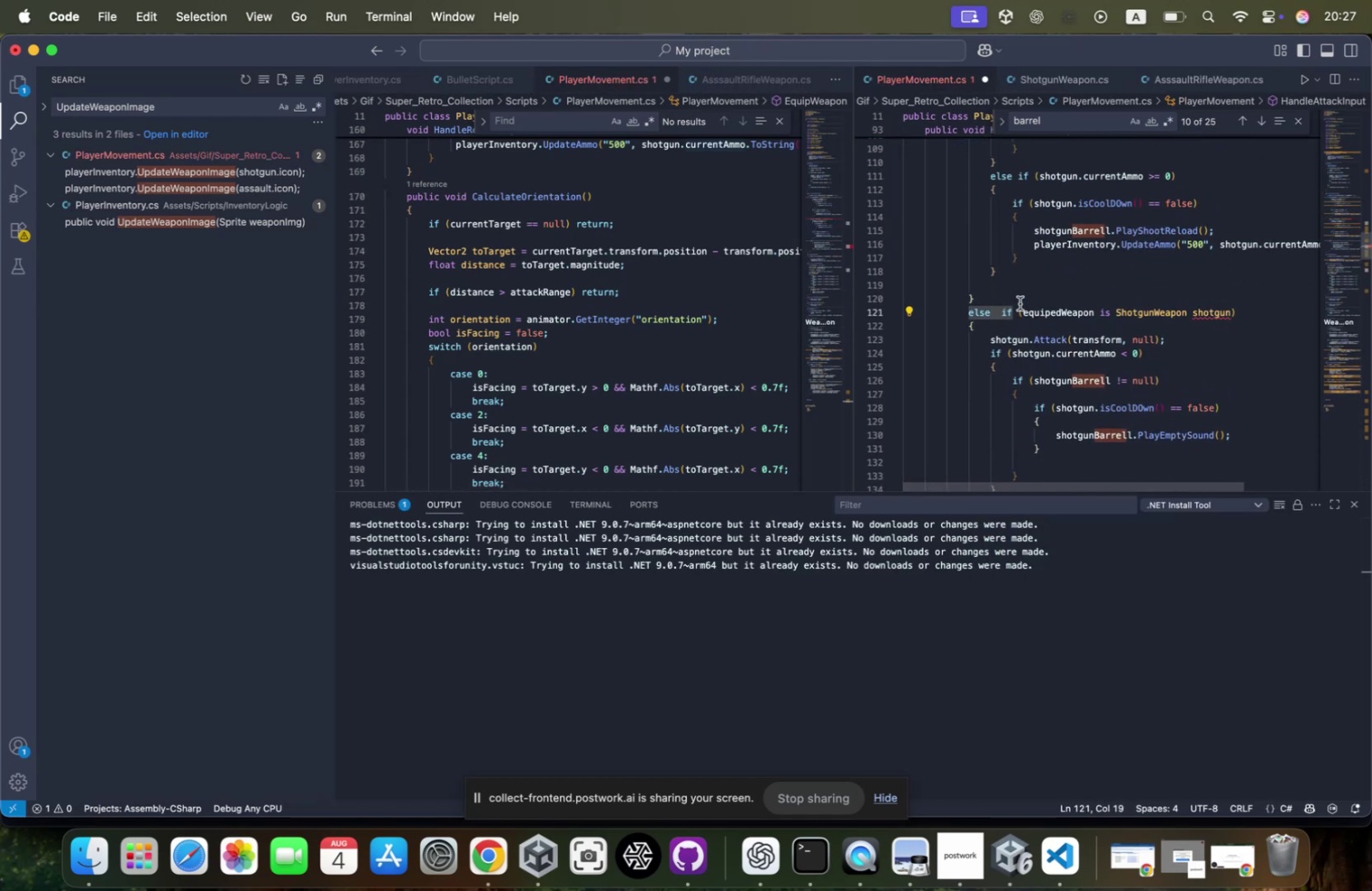 
key(Backspace)
 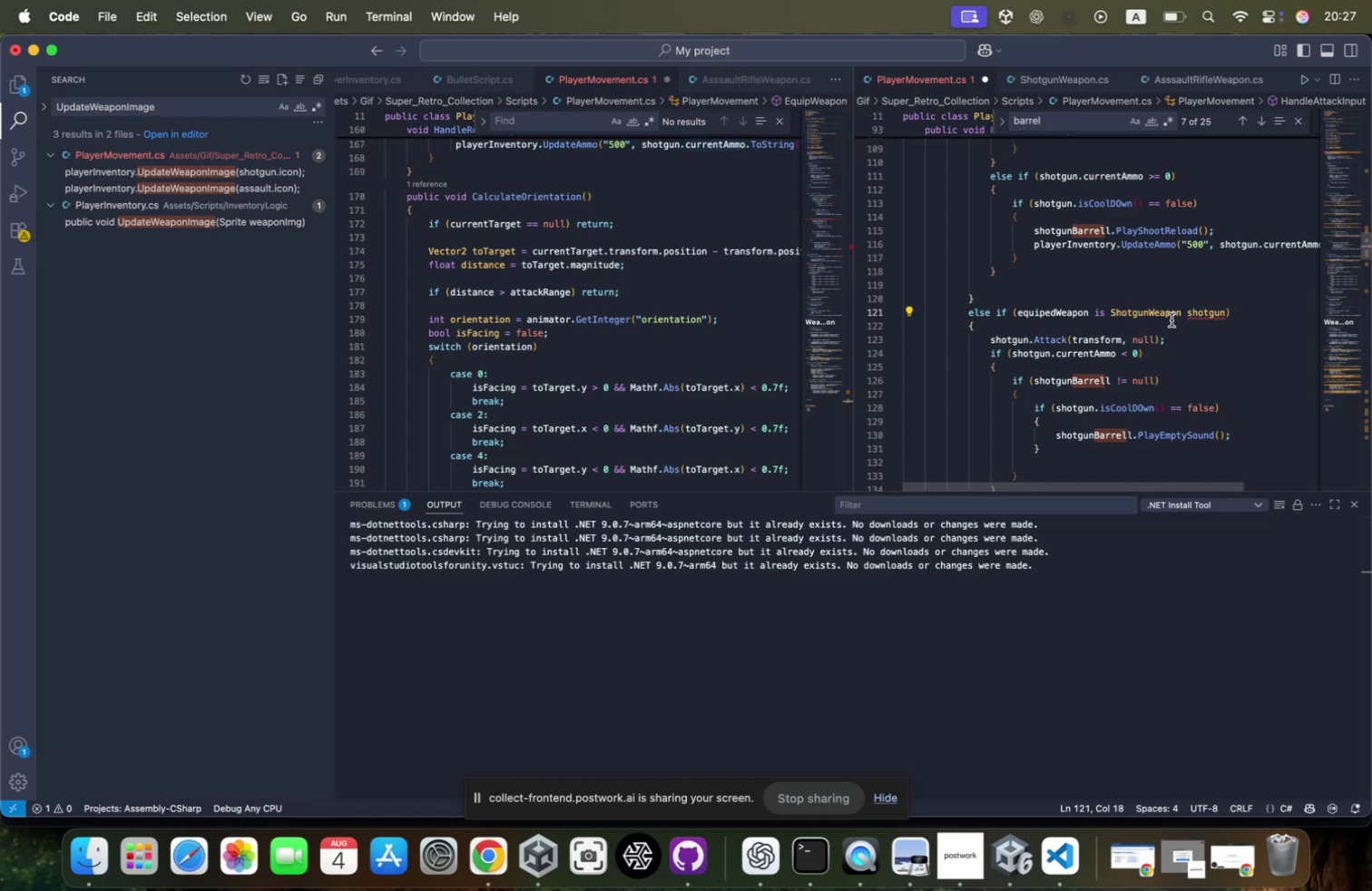 
scroll: coordinate [1164, 314], scroll_direction: up, amount: 2.0
 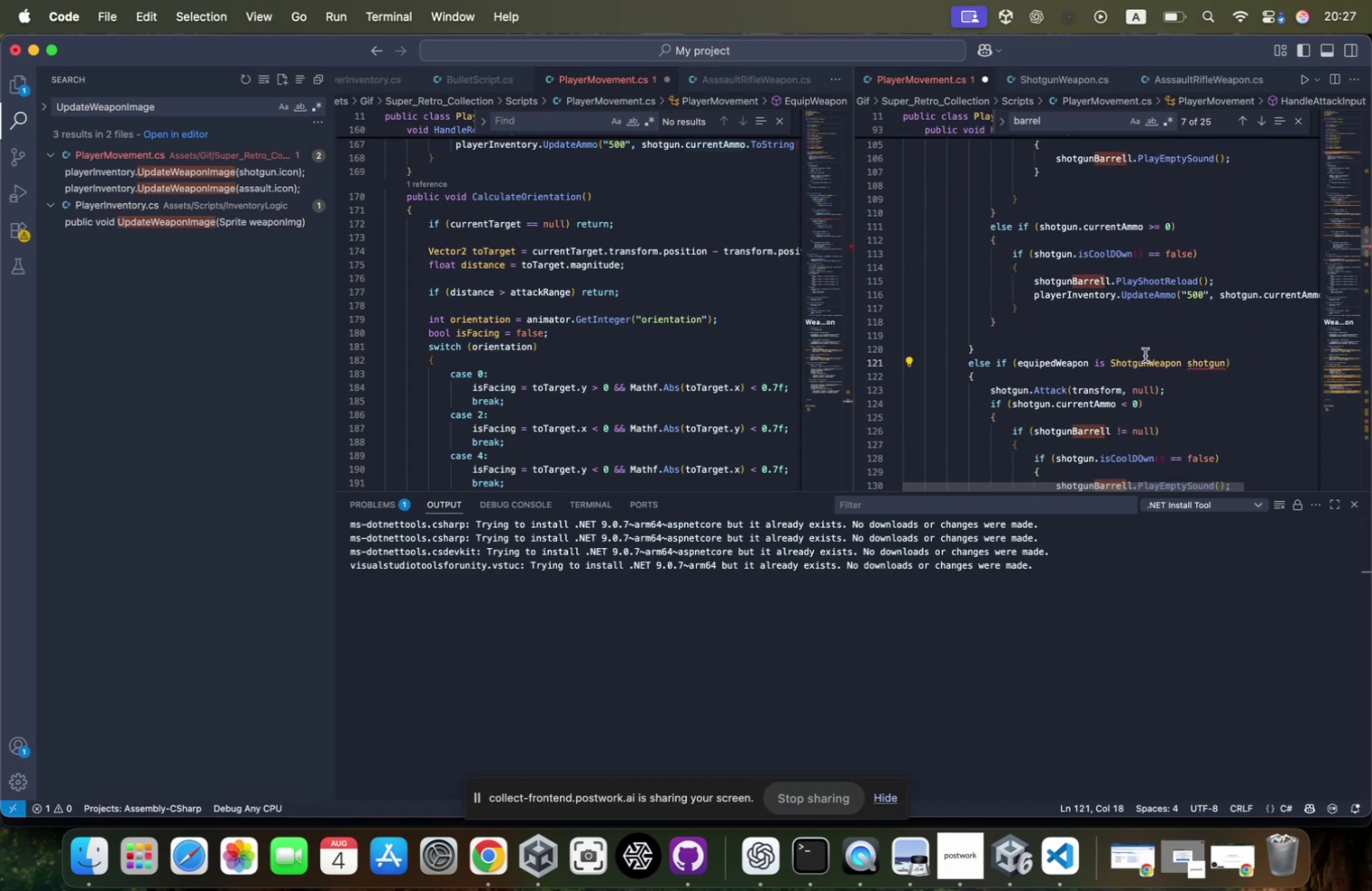 
double_click([1144, 357])
 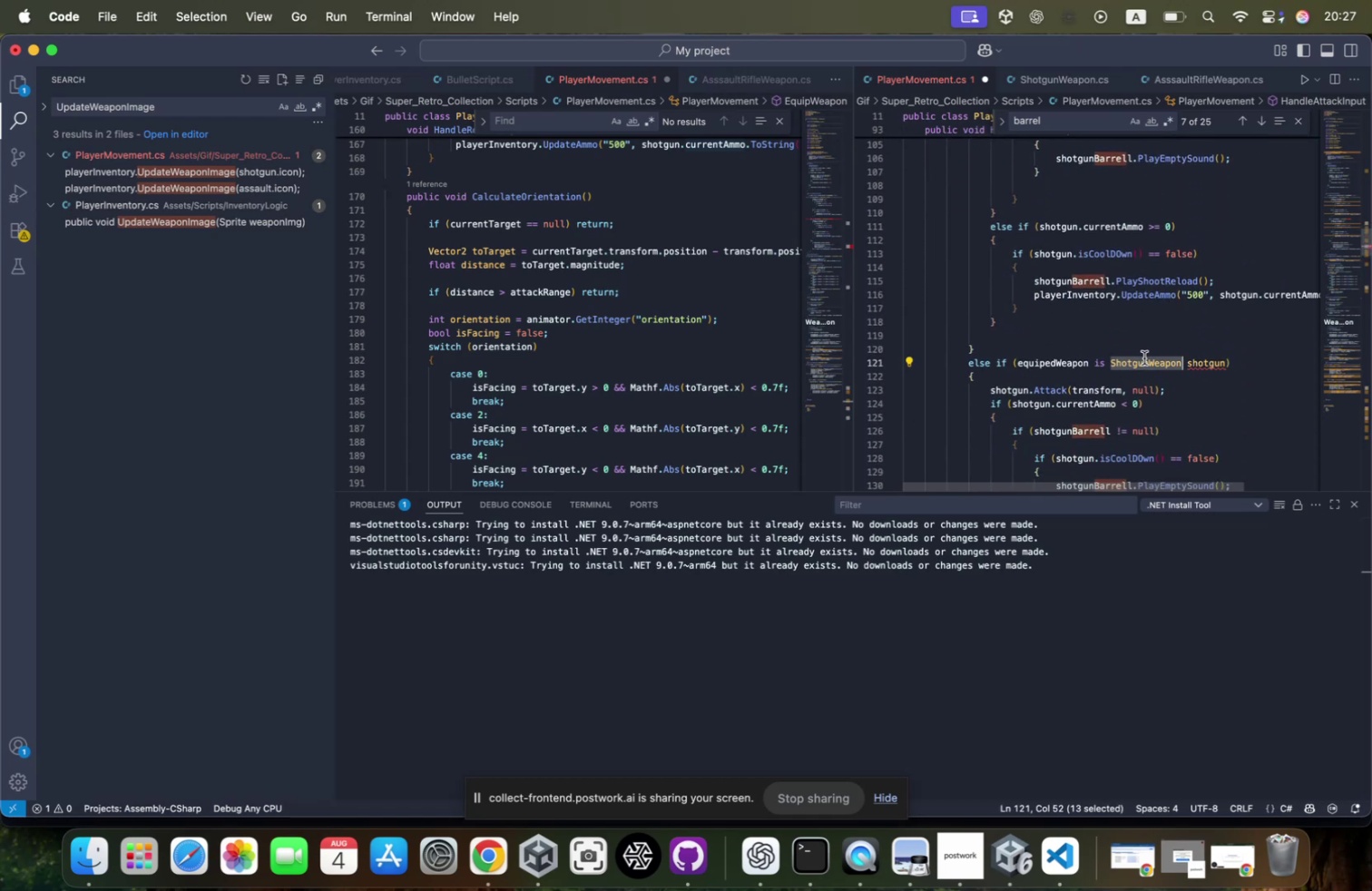 
type(Assaultrif)
 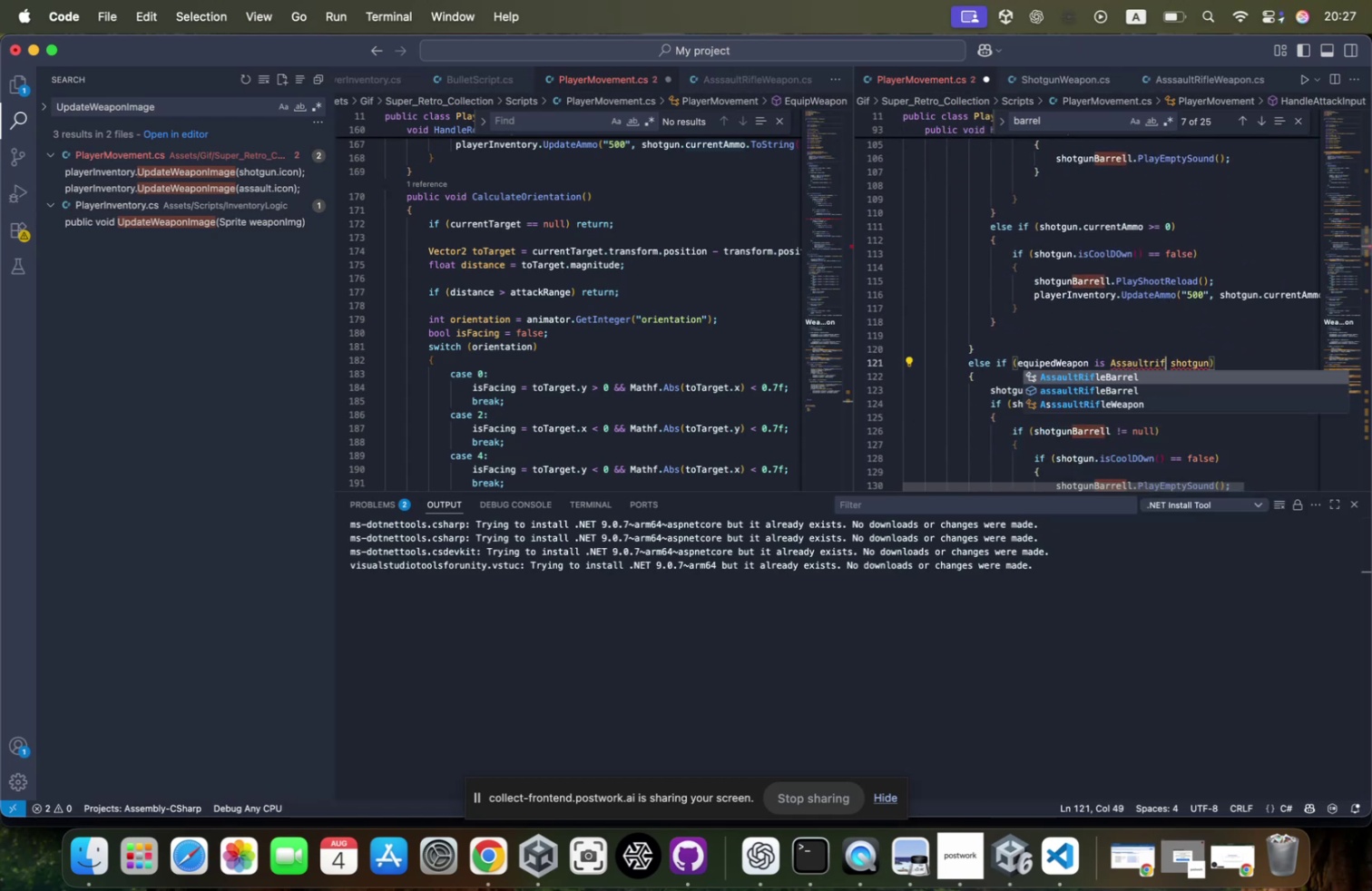 
key(ArrowDown)
 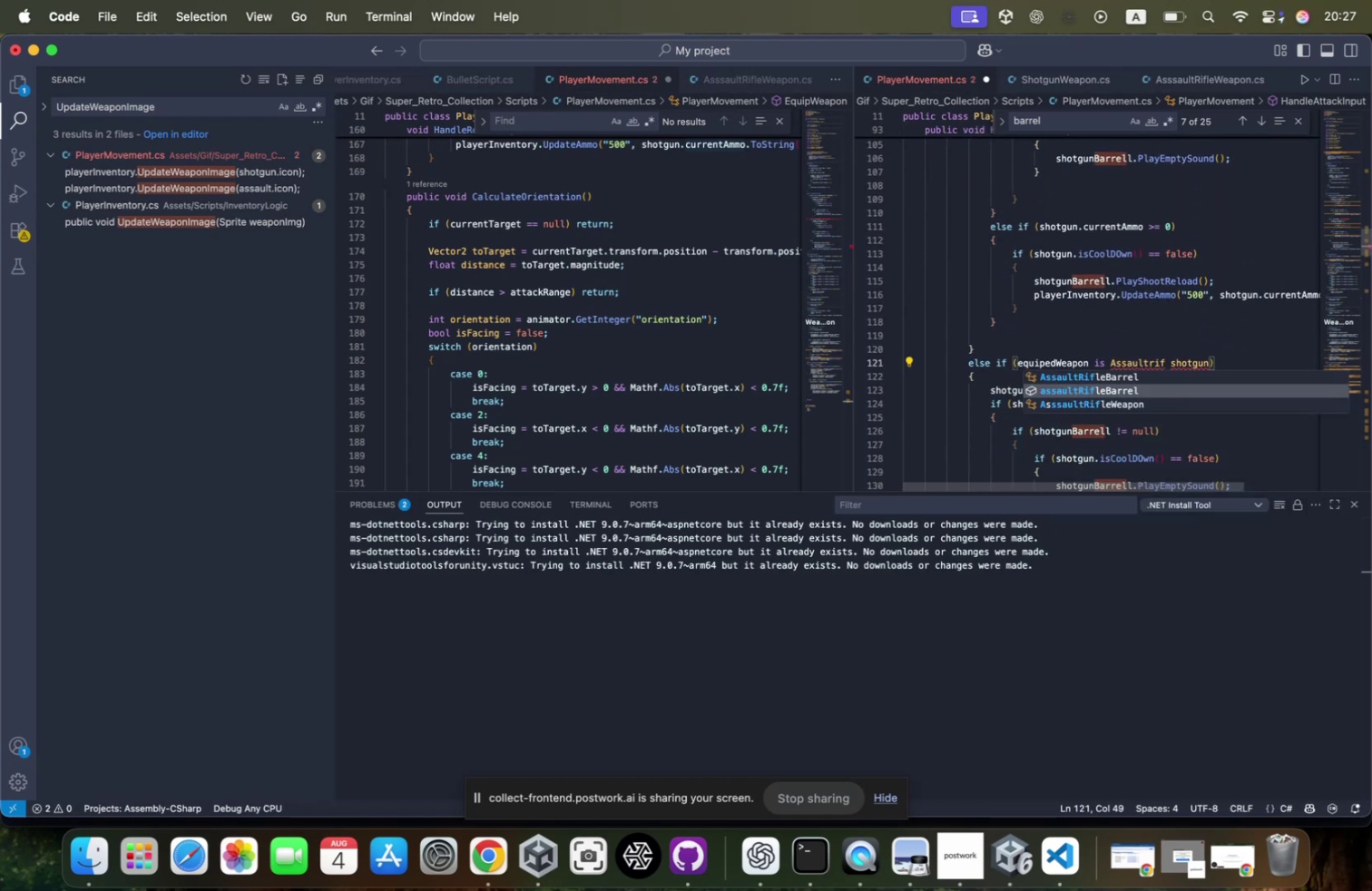 
key(ArrowDown)
 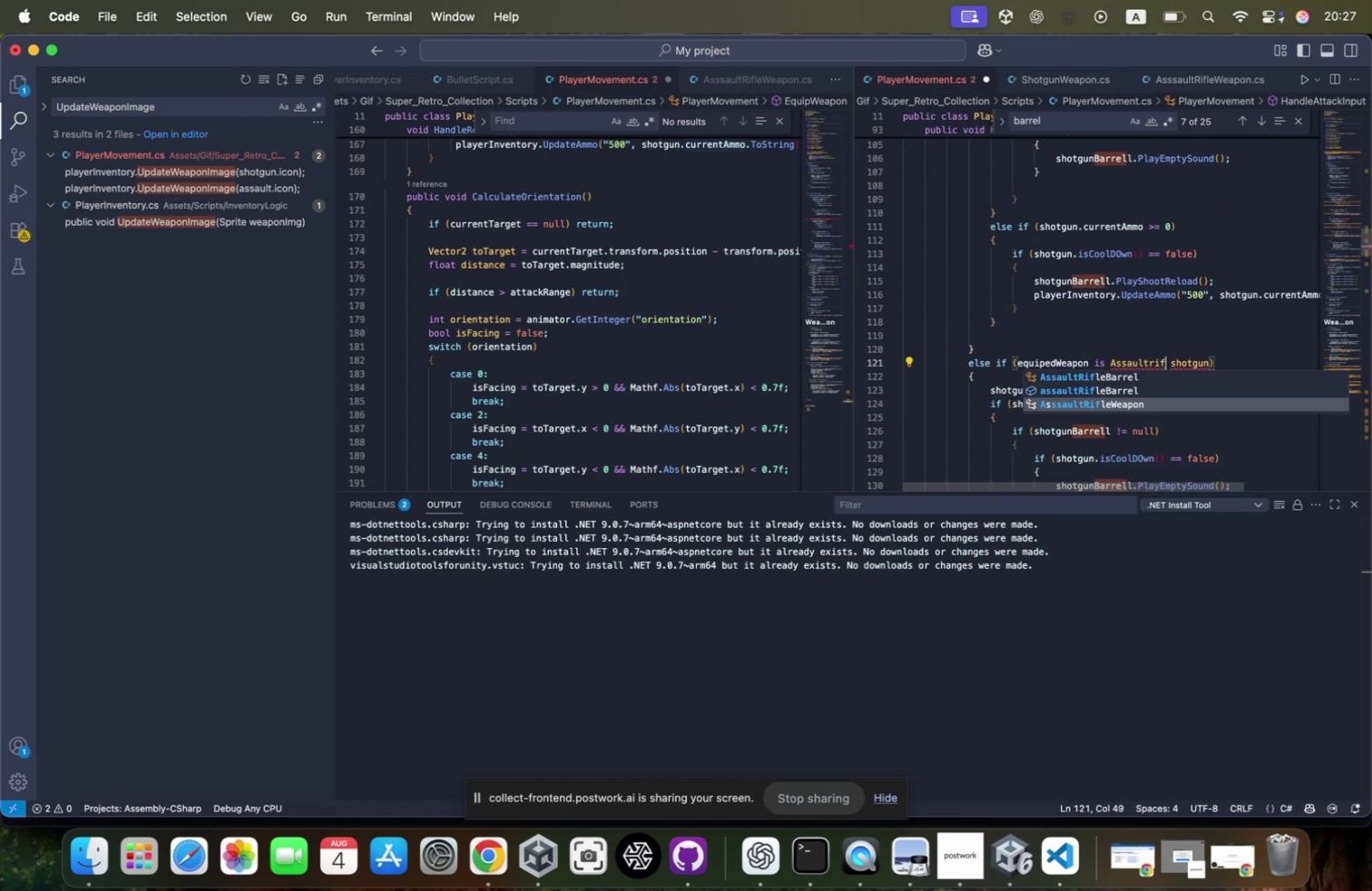 
key(Tab)
 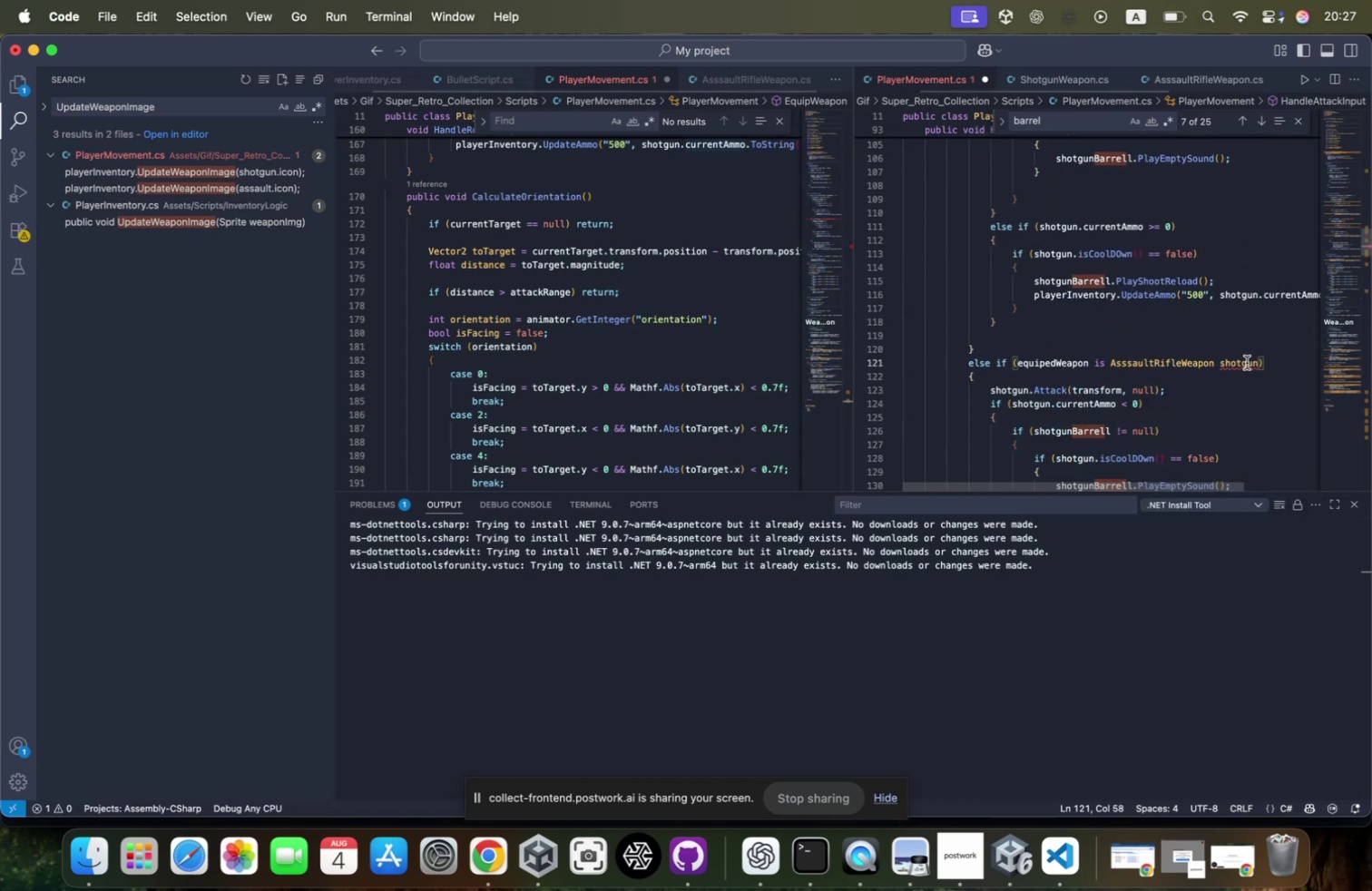 
double_click([1247, 362])
 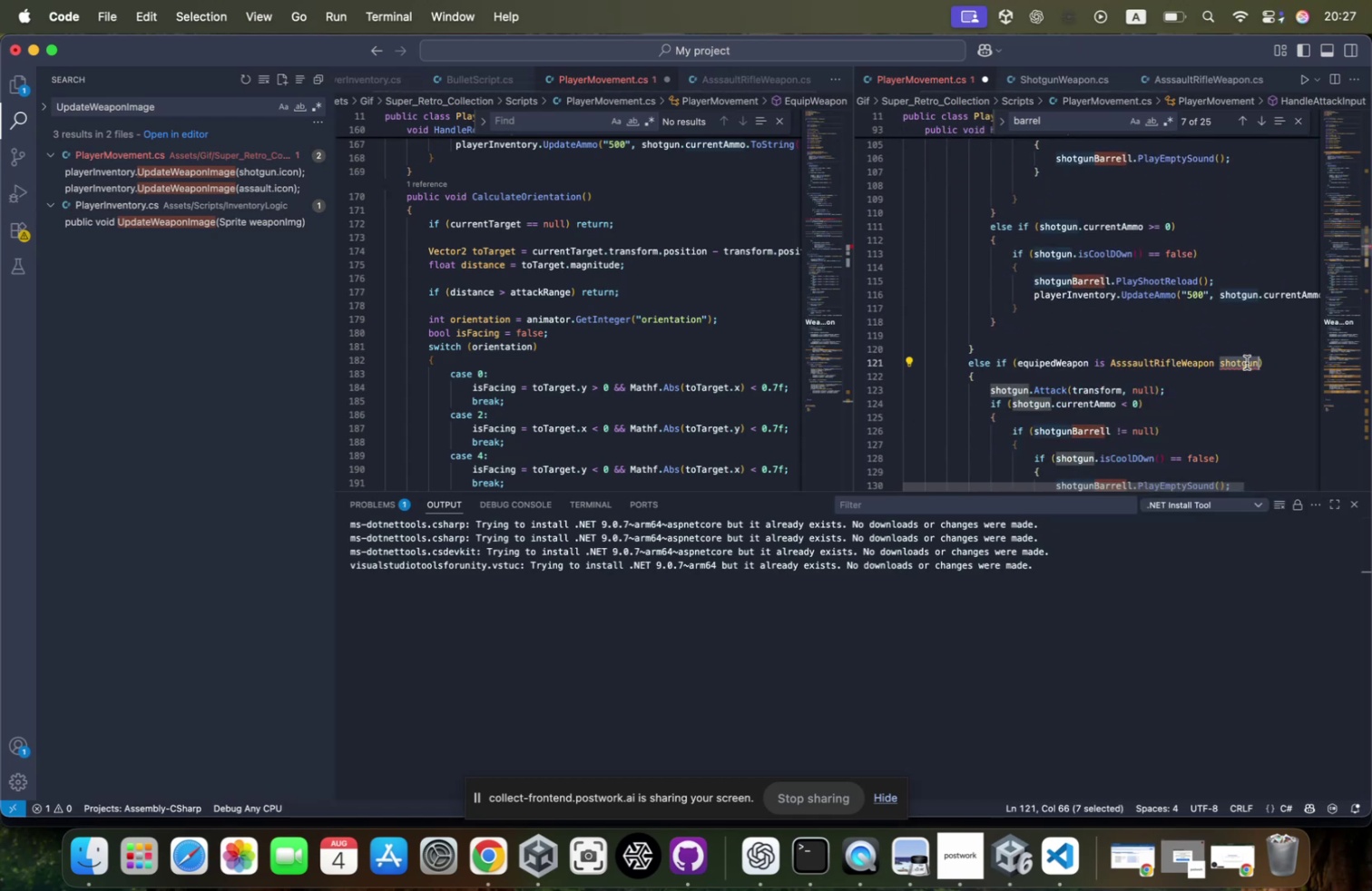 
type(rifle)
 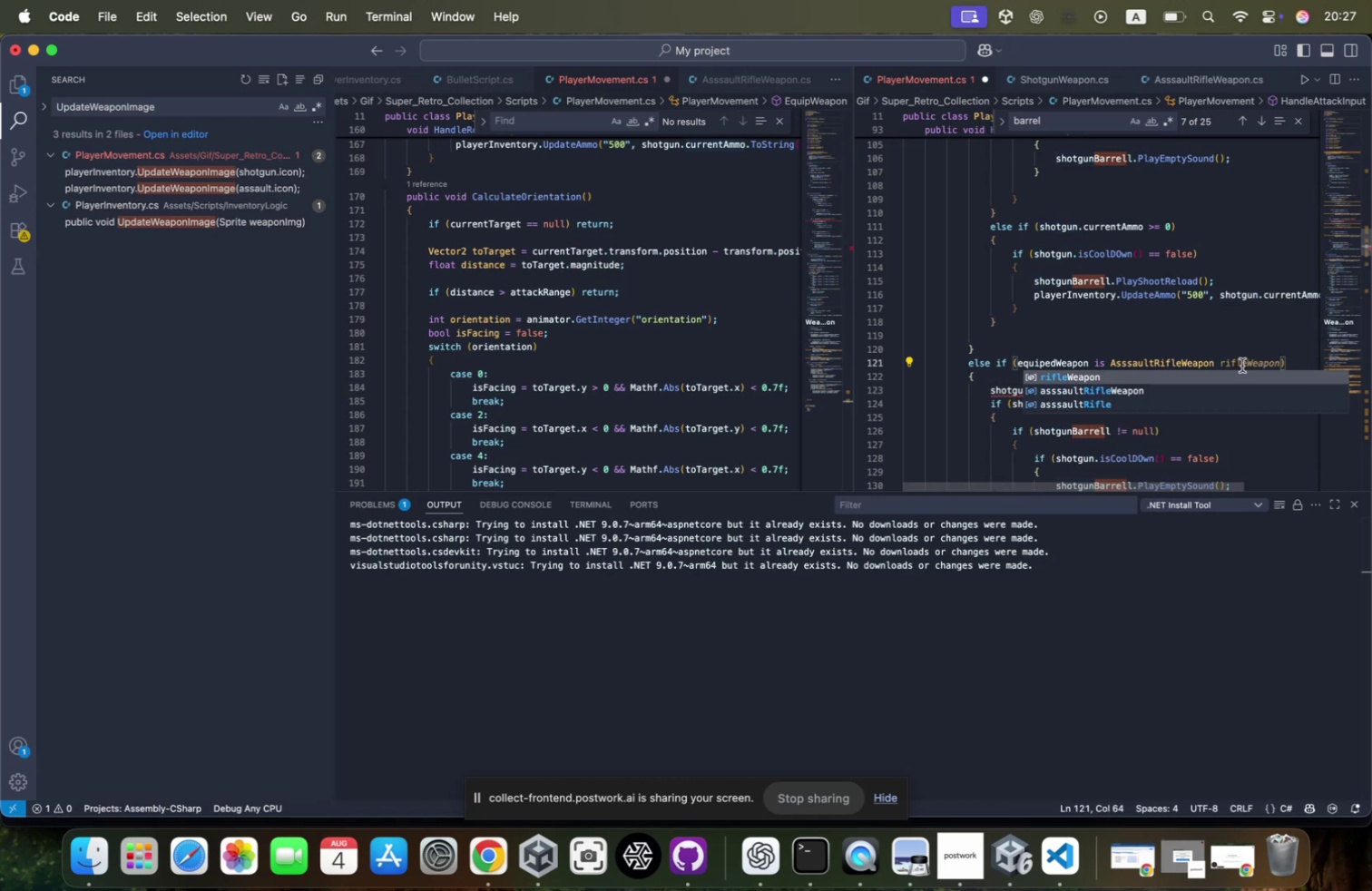 
left_click([1250, 309])
 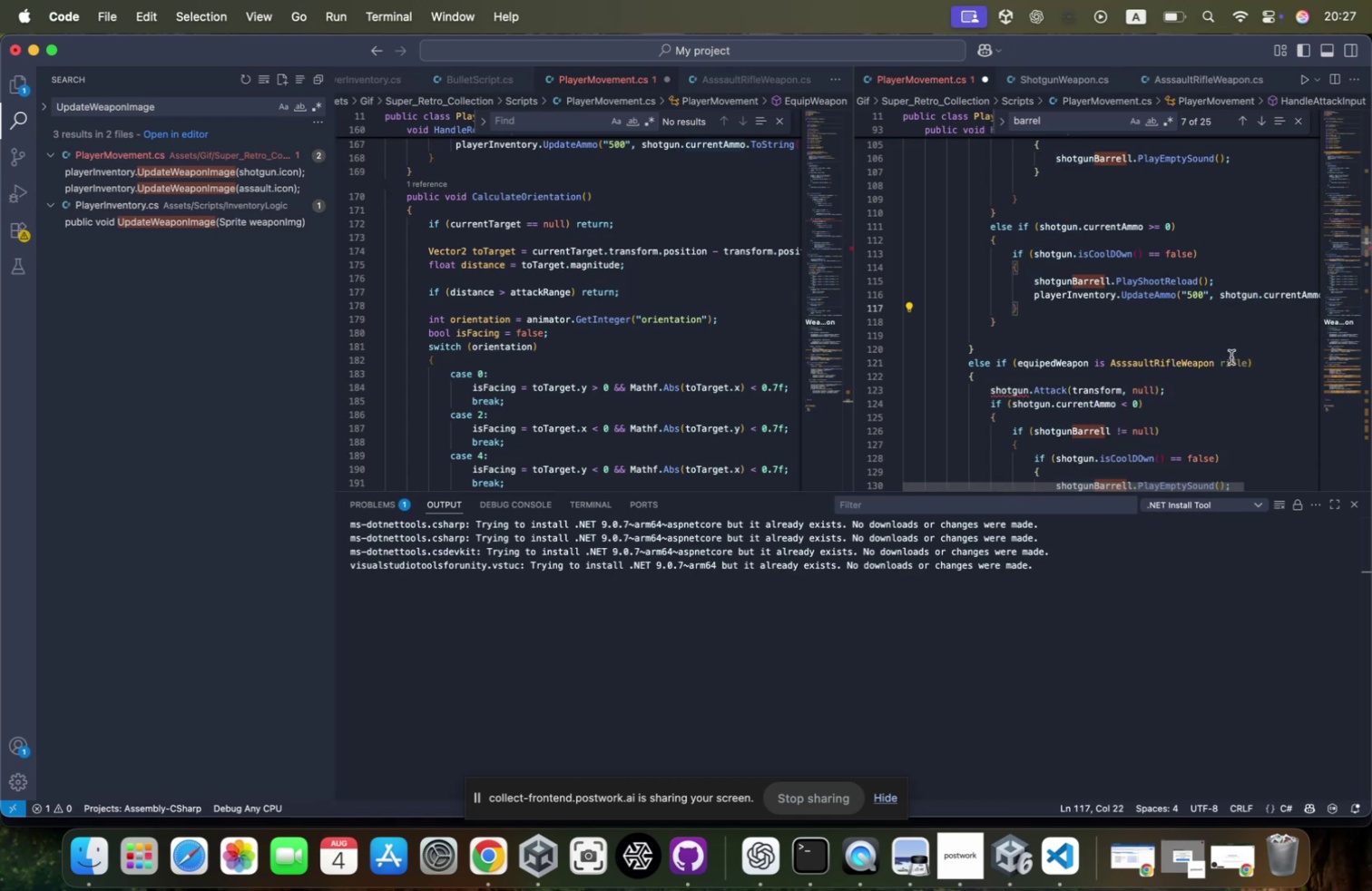 
double_click([1231, 357])
 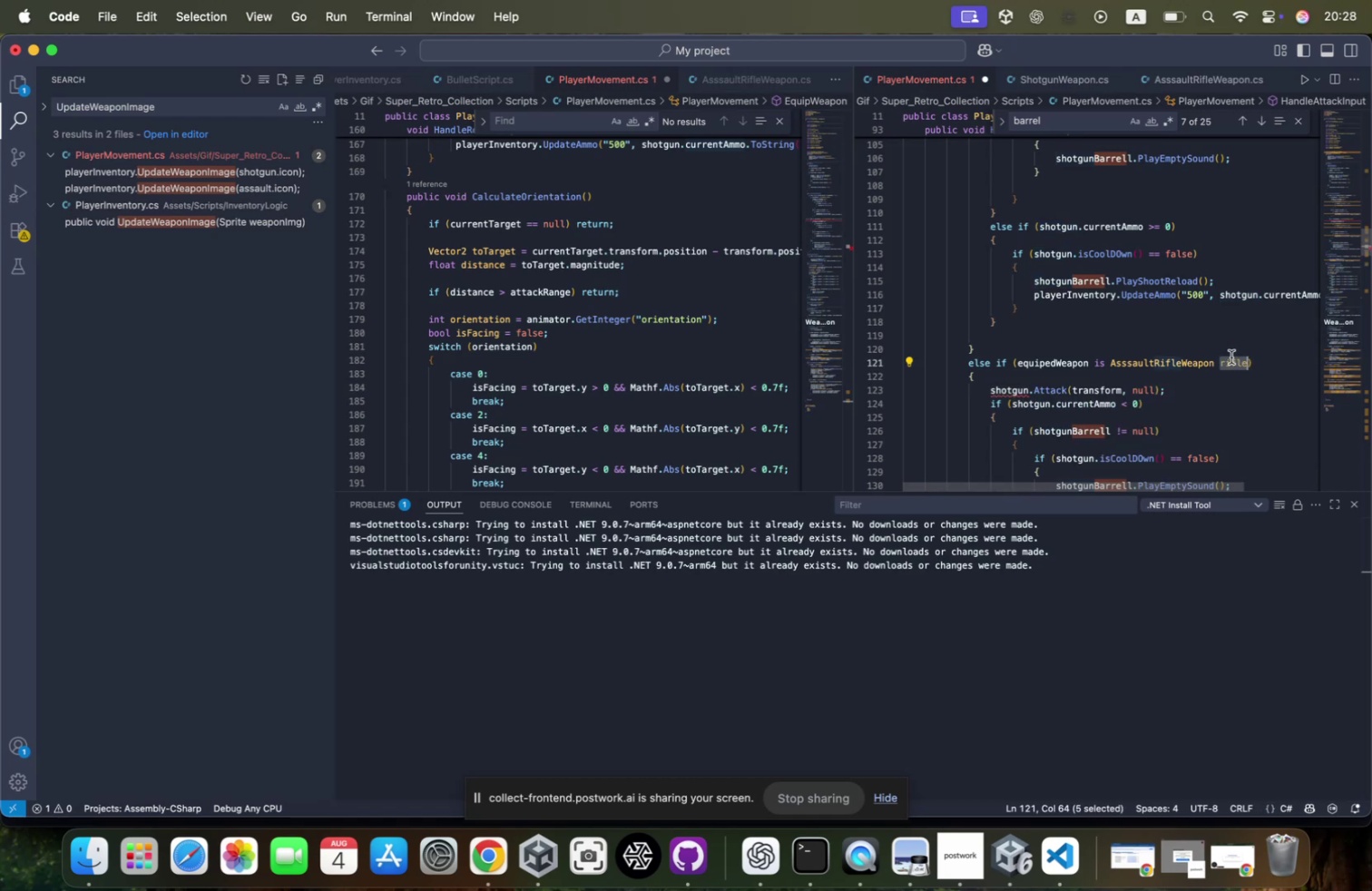 
key(Meta+CommandLeft)
 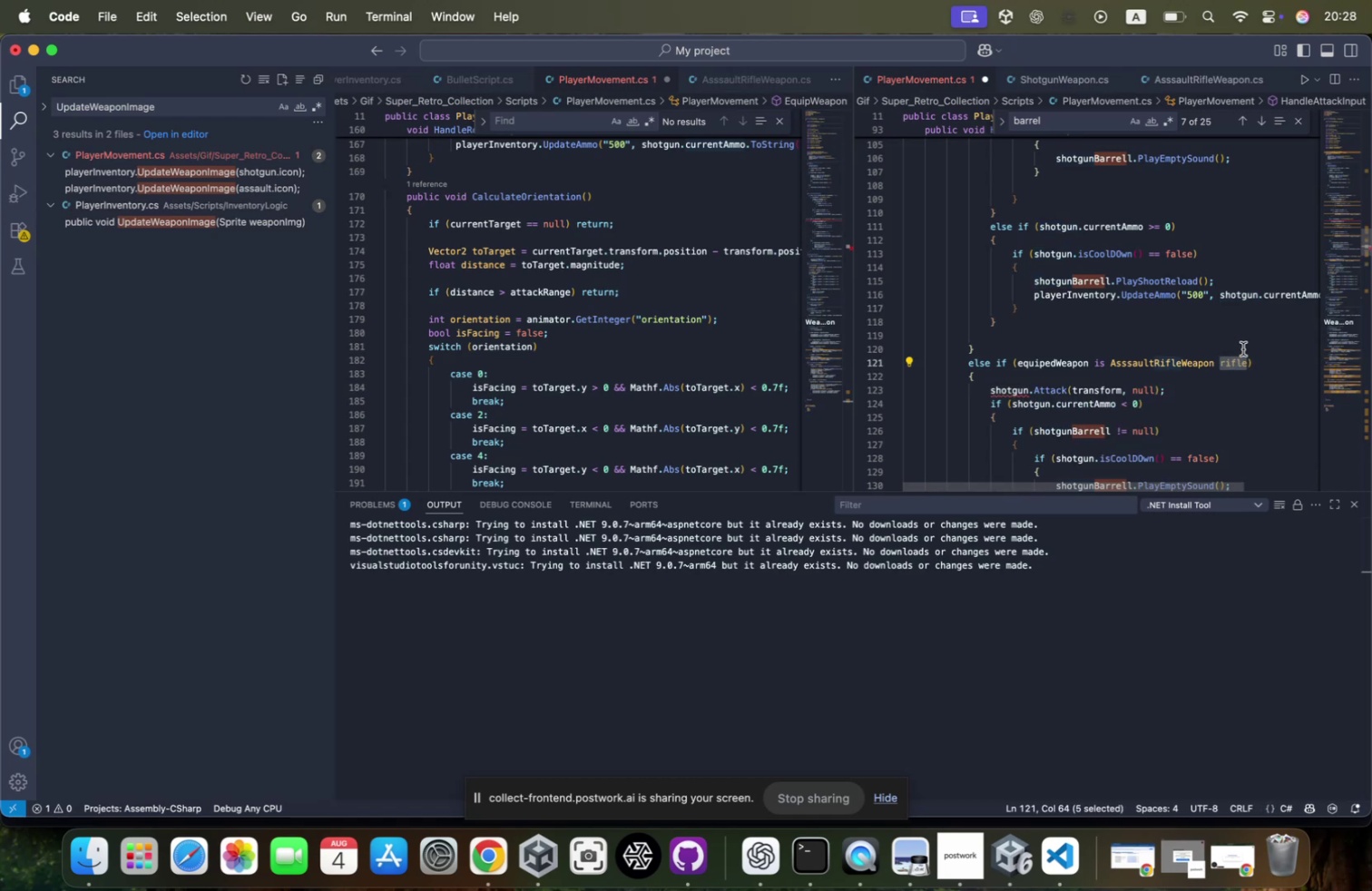 
key(Meta+C)
 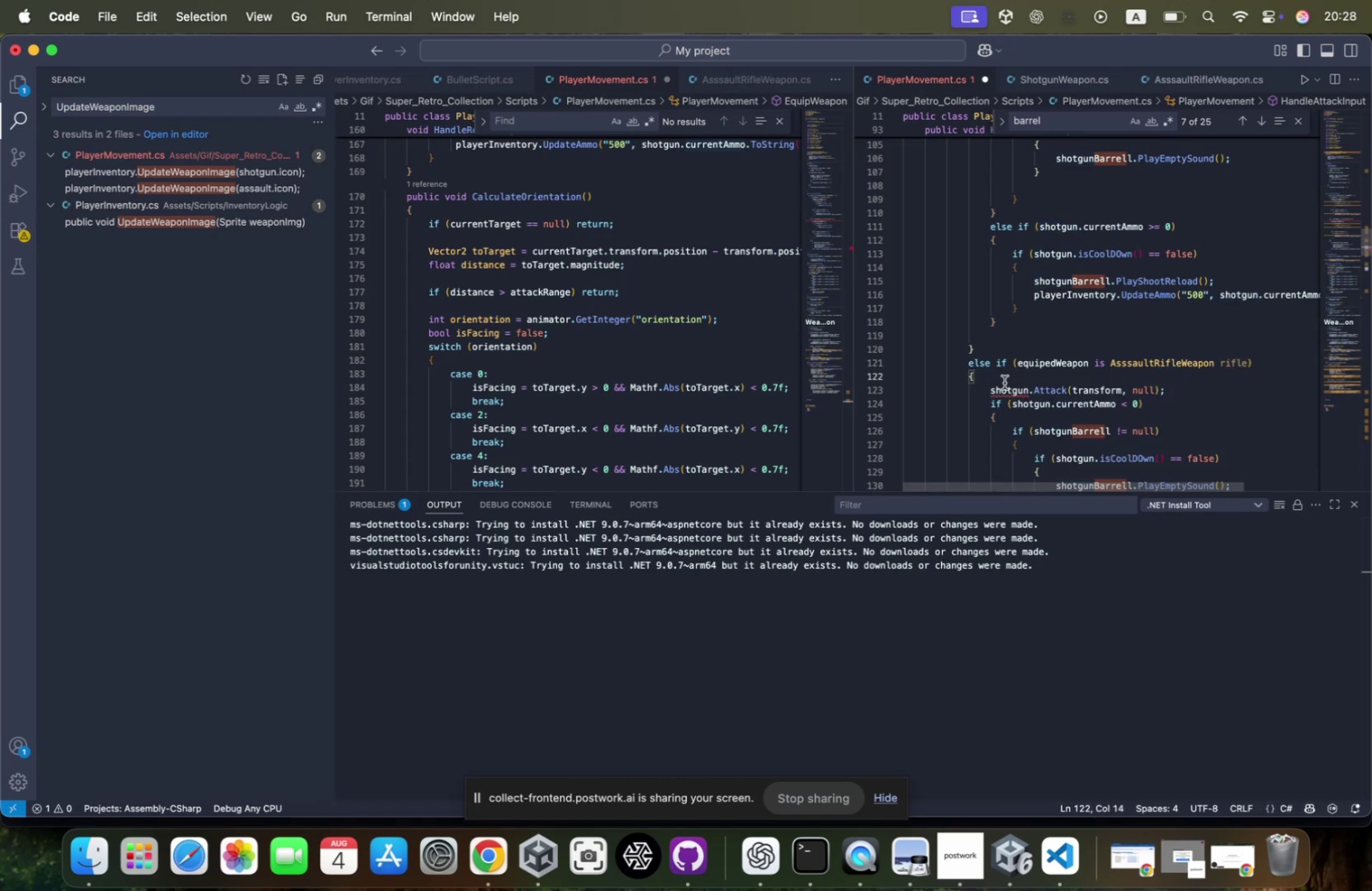 
double_click([1004, 387])
 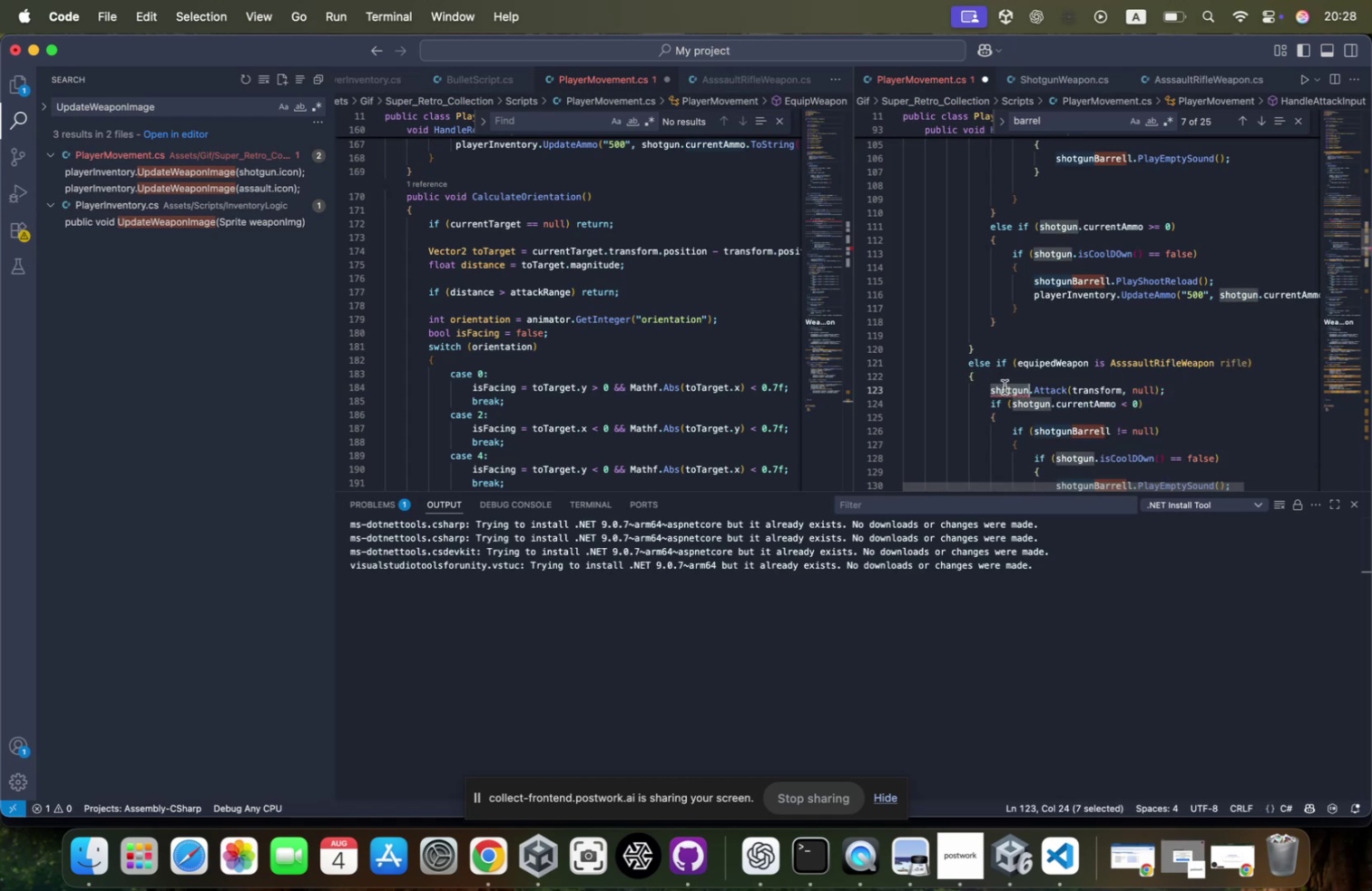 
key(Meta+CommandLeft)
 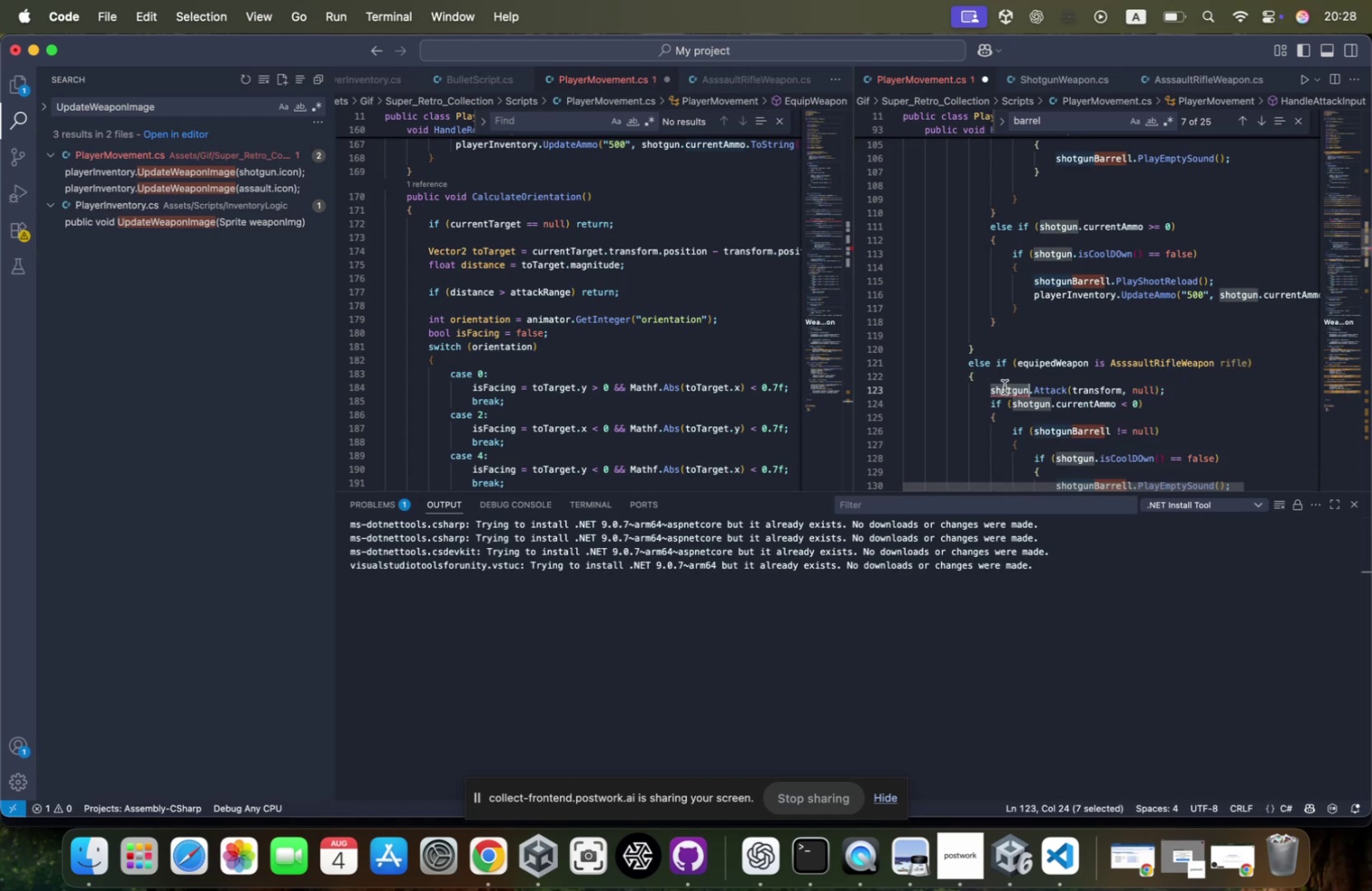 
key(Meta+V)
 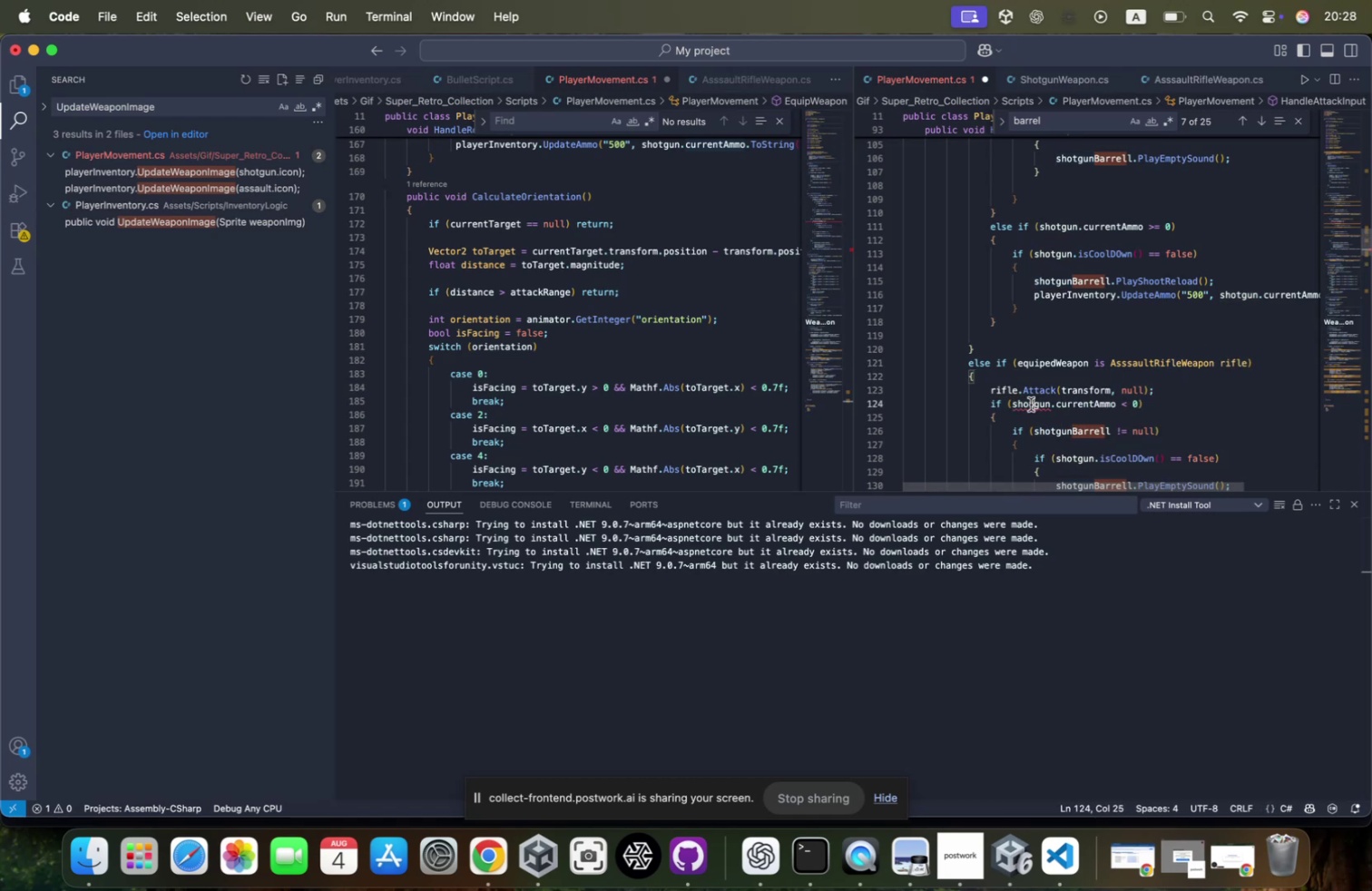 
key(Meta+CommandLeft)
 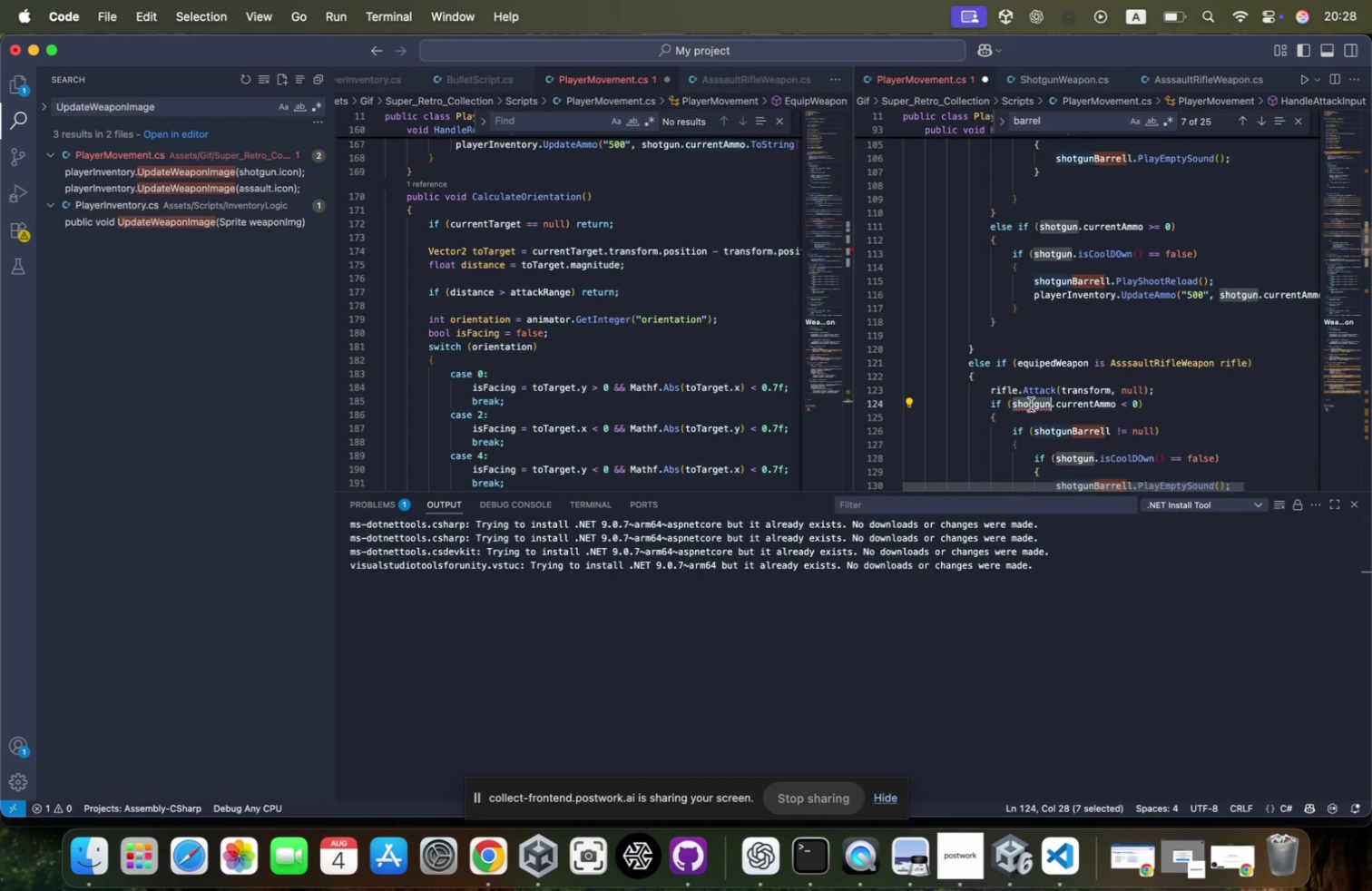 
key(Meta+V)
 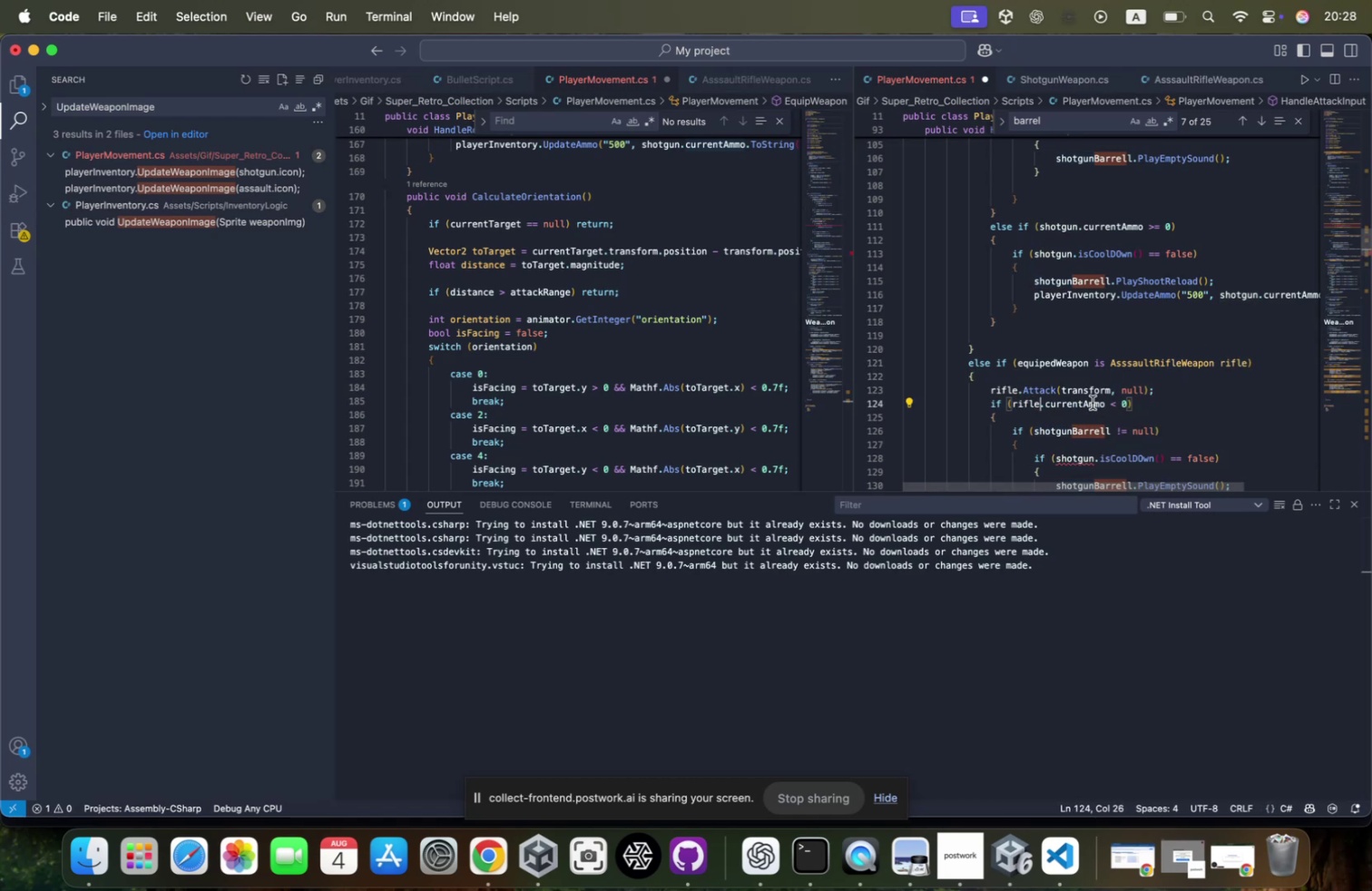 
scroll: coordinate [1095, 384], scroll_direction: down, amount: 10.0
 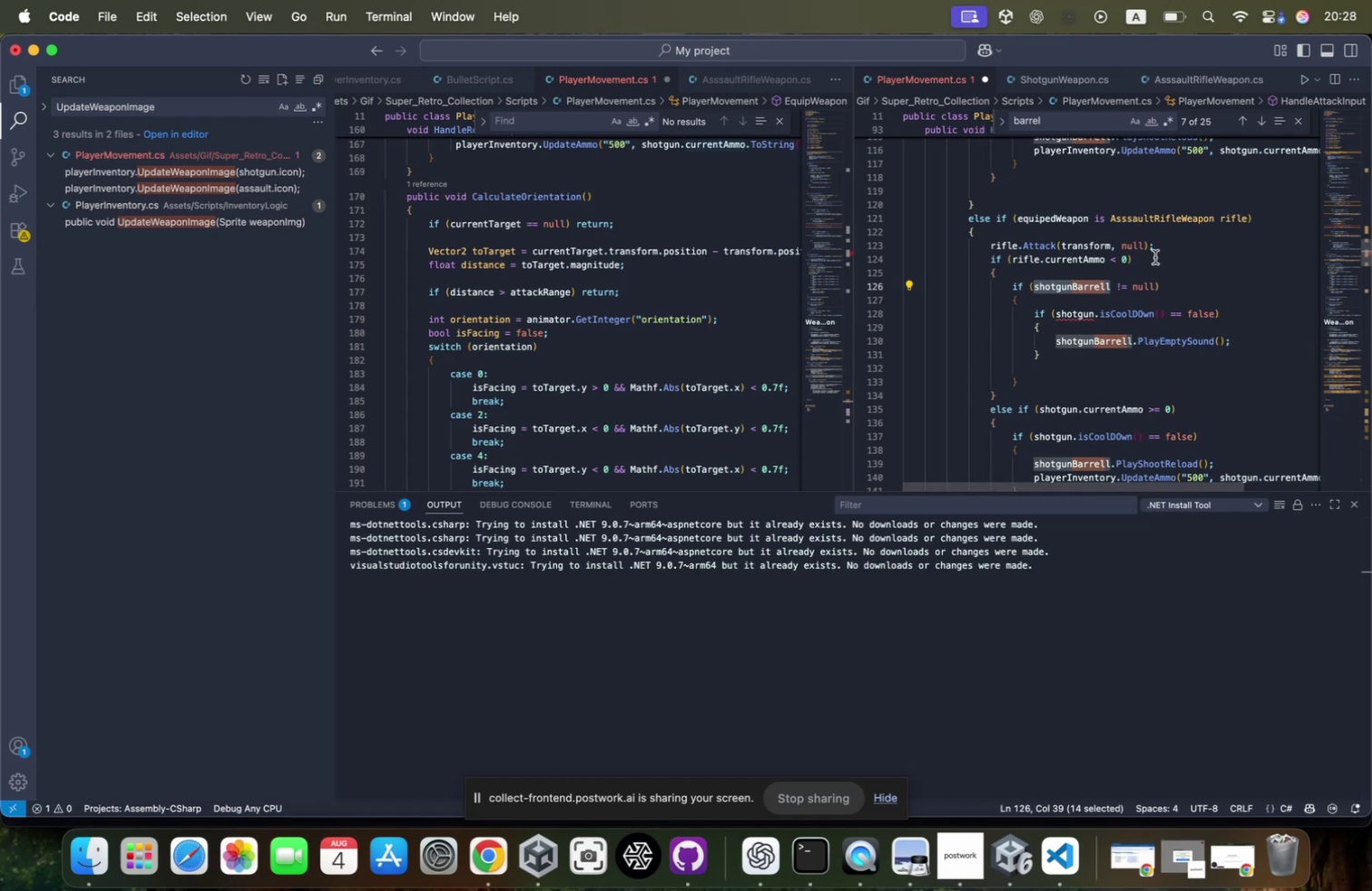 
wait(6.39)
 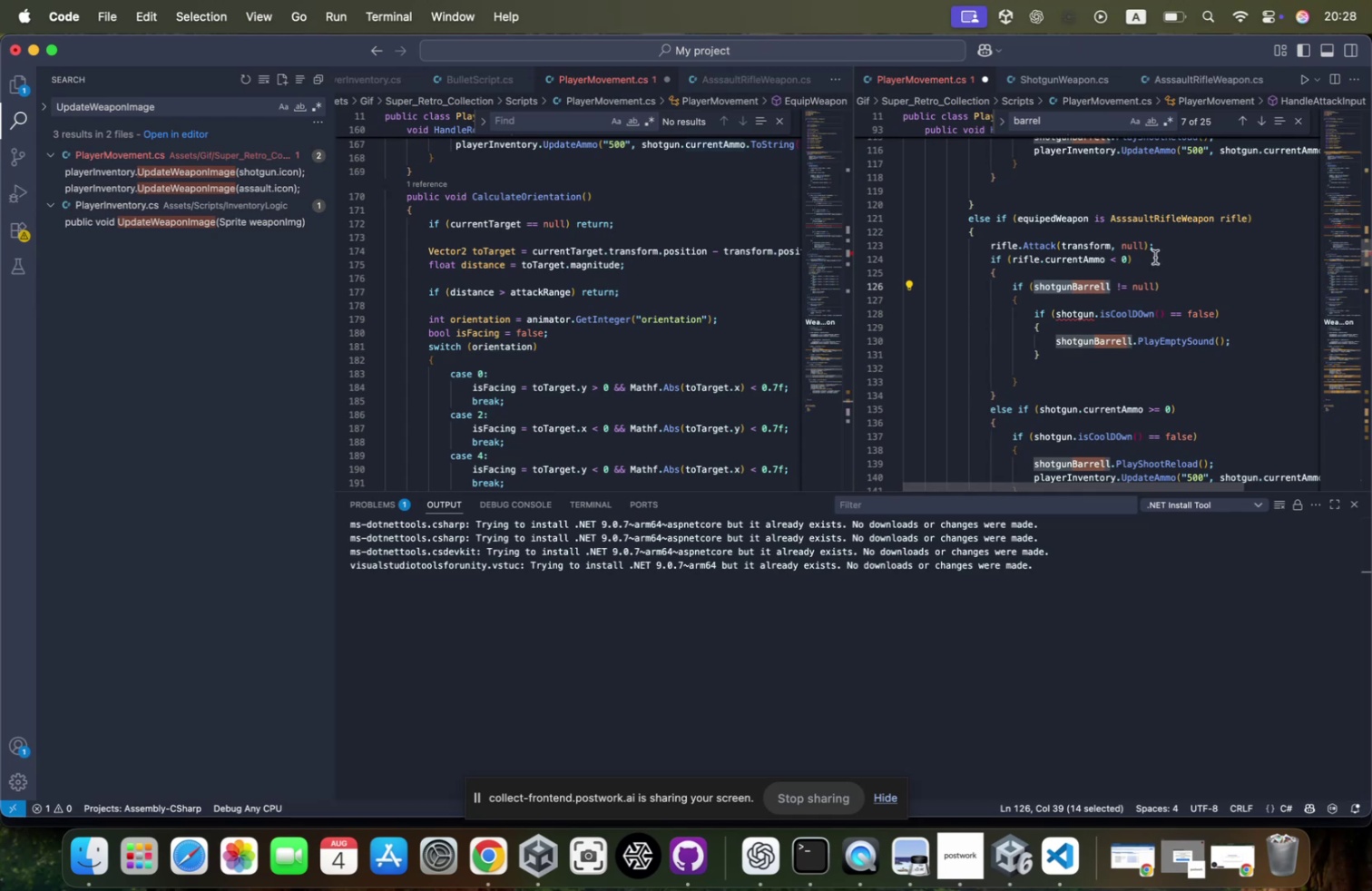 
key(Backspace)
 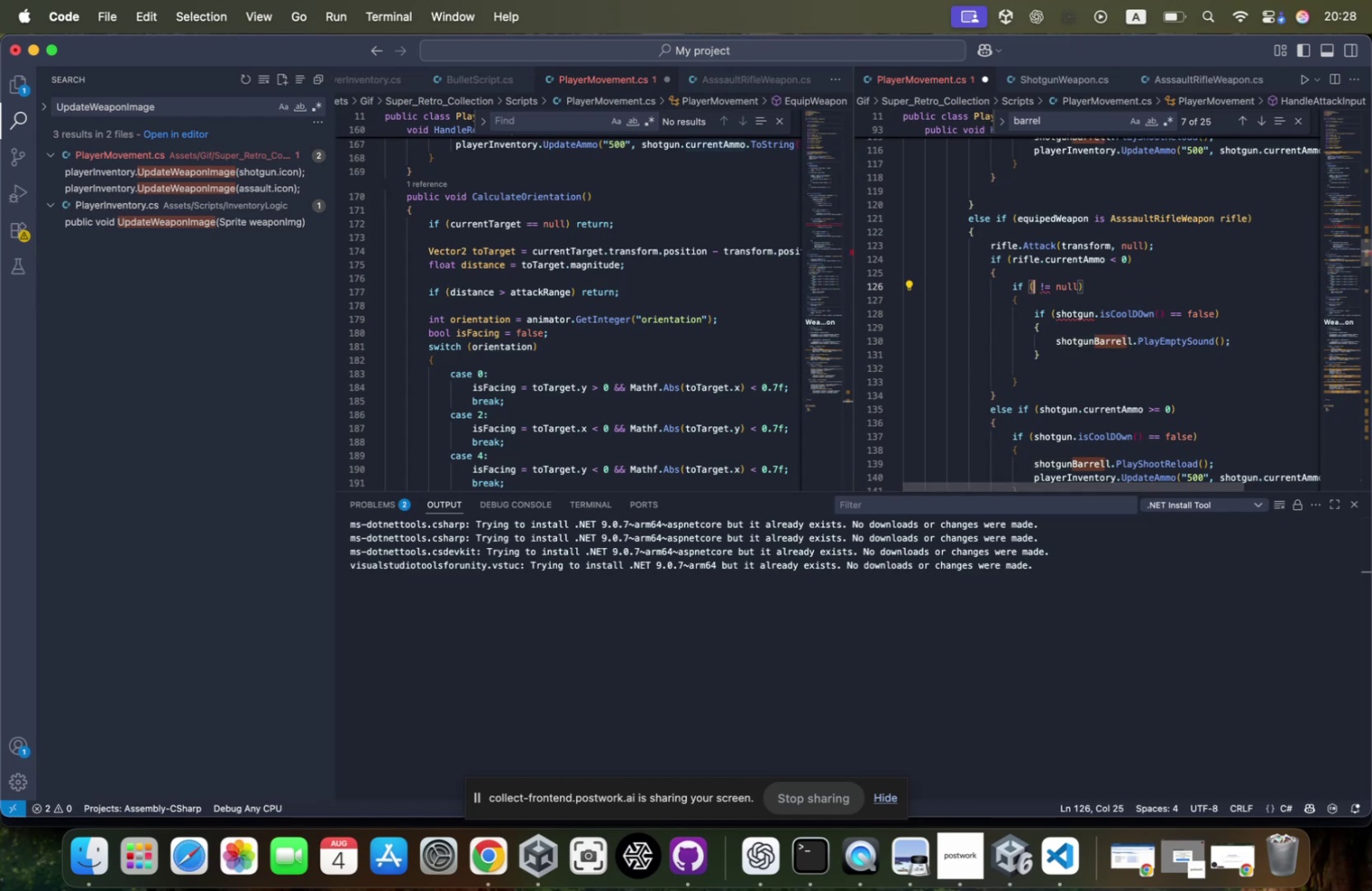 
key(Backspace)
 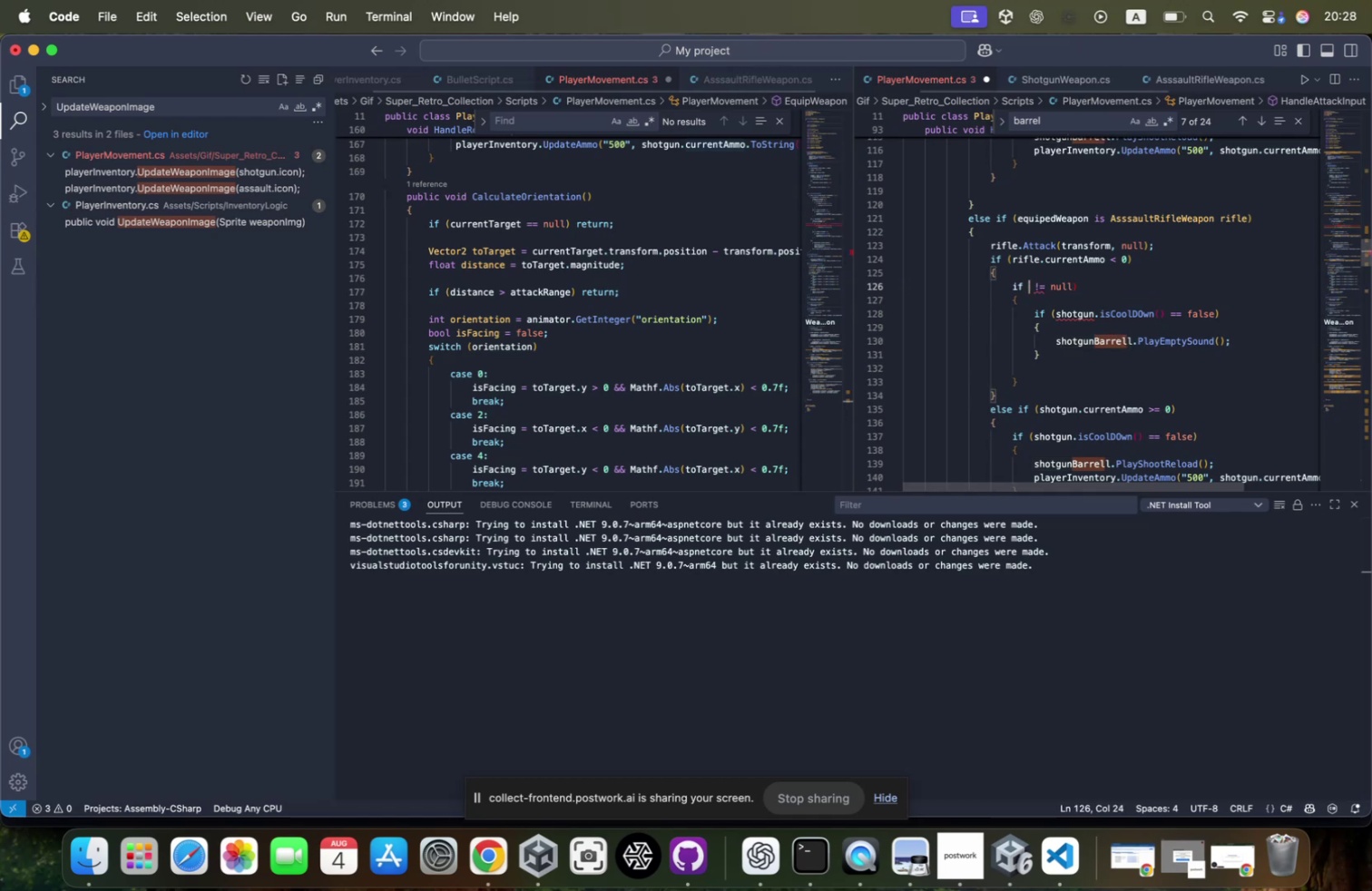 
key(Meta+CommandLeft)
 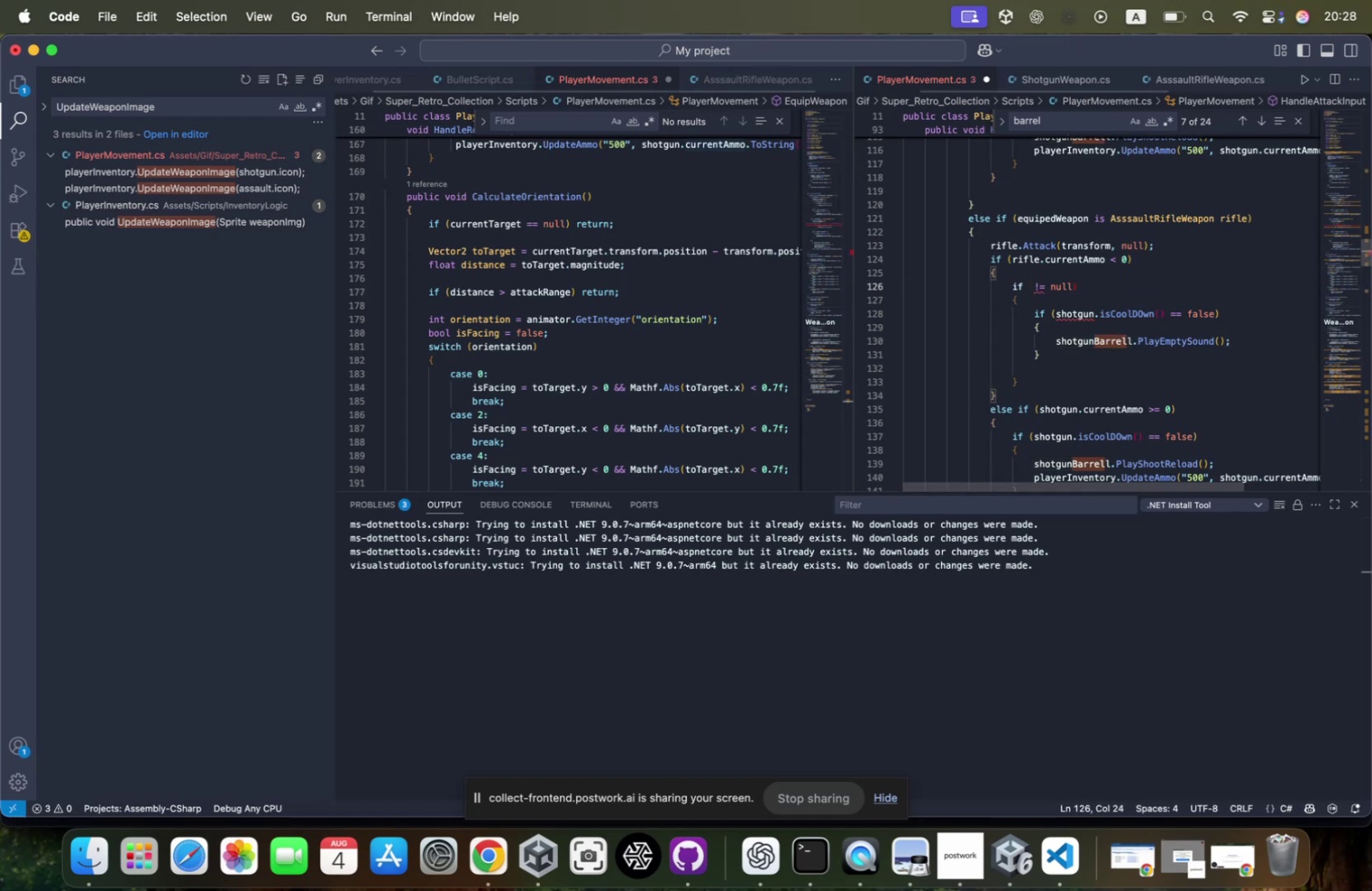 
key(Shift+ShiftRight)
 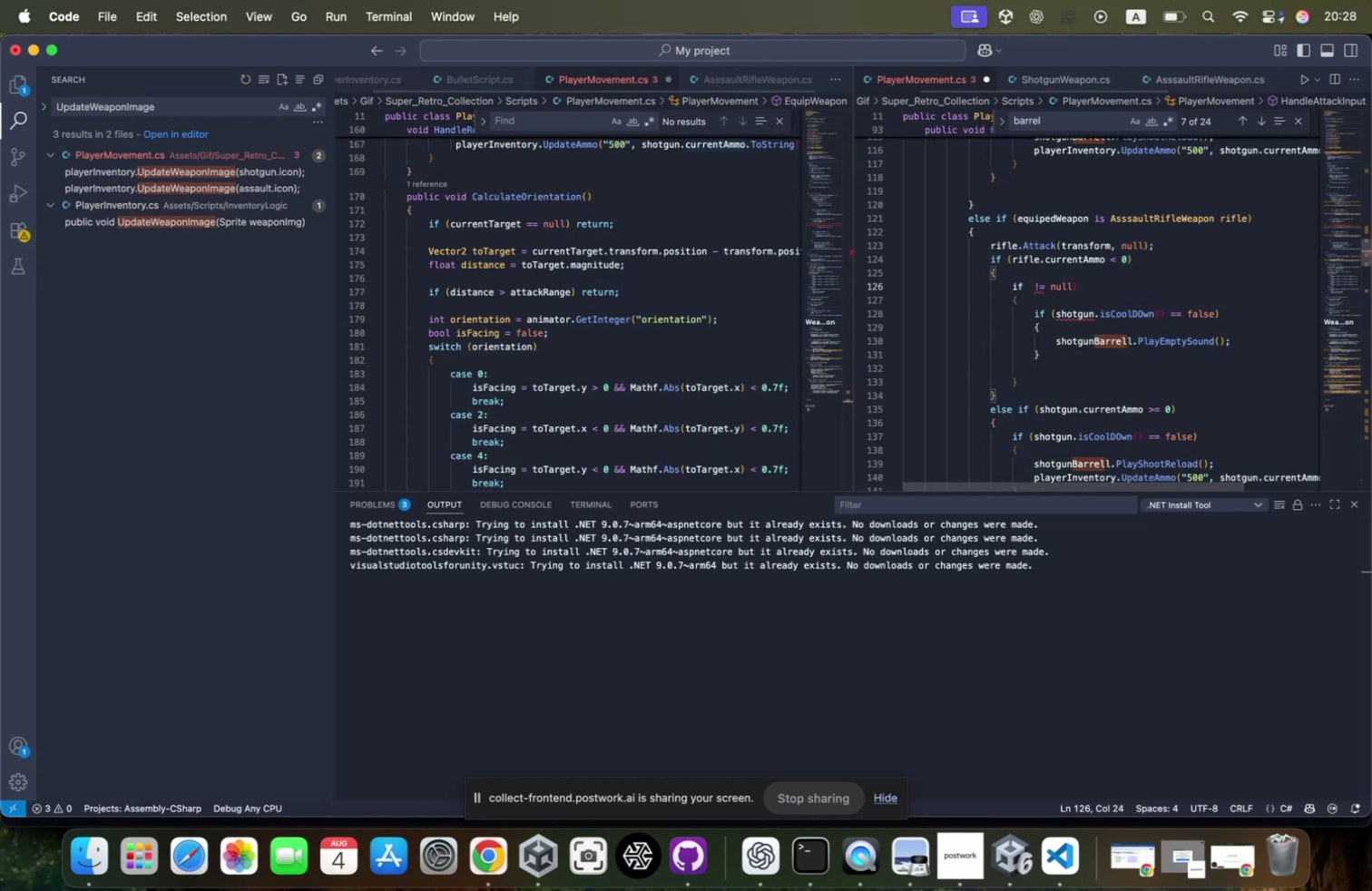 
key(Shift+9)
 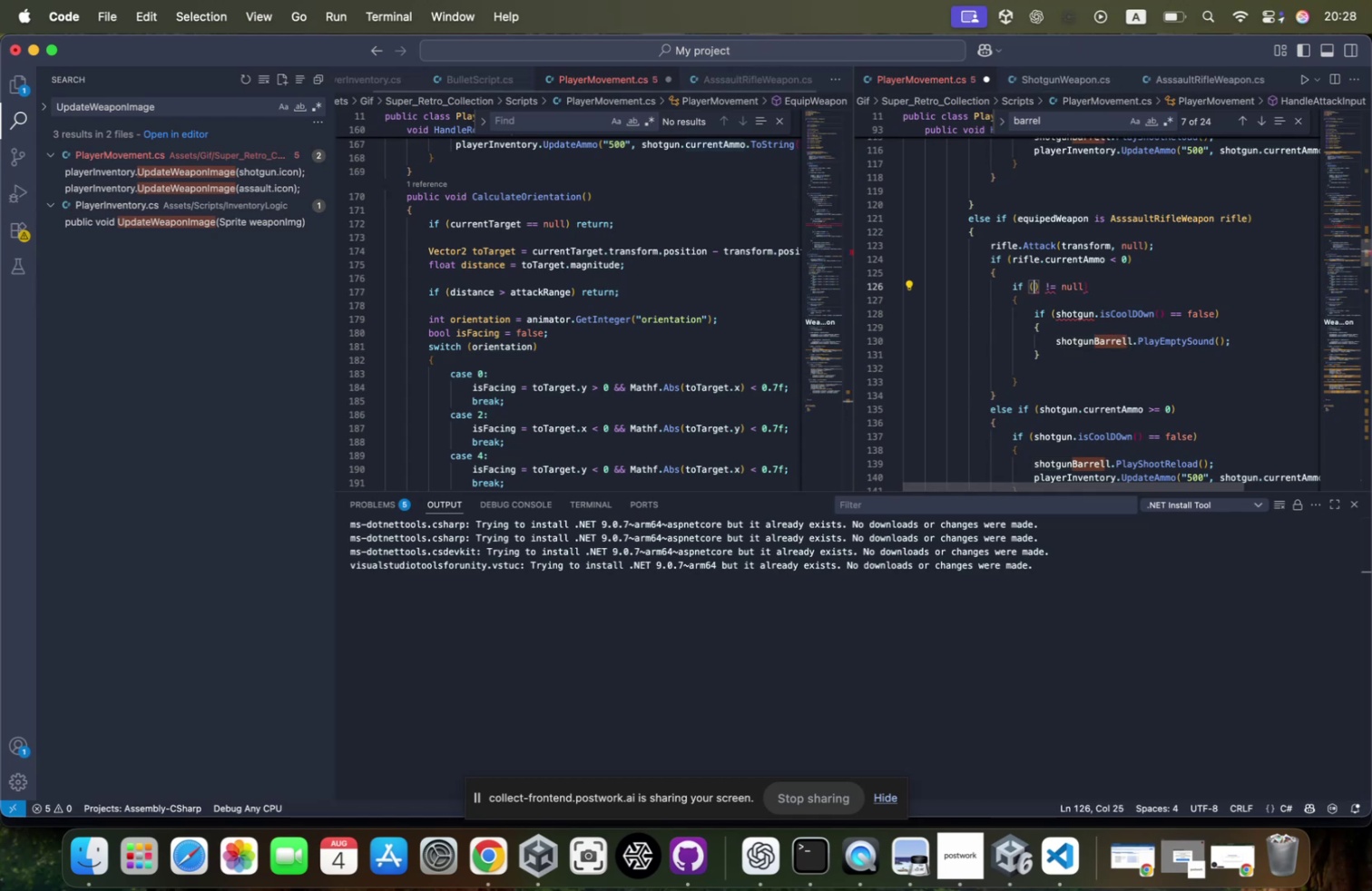 
key(Backspace)
 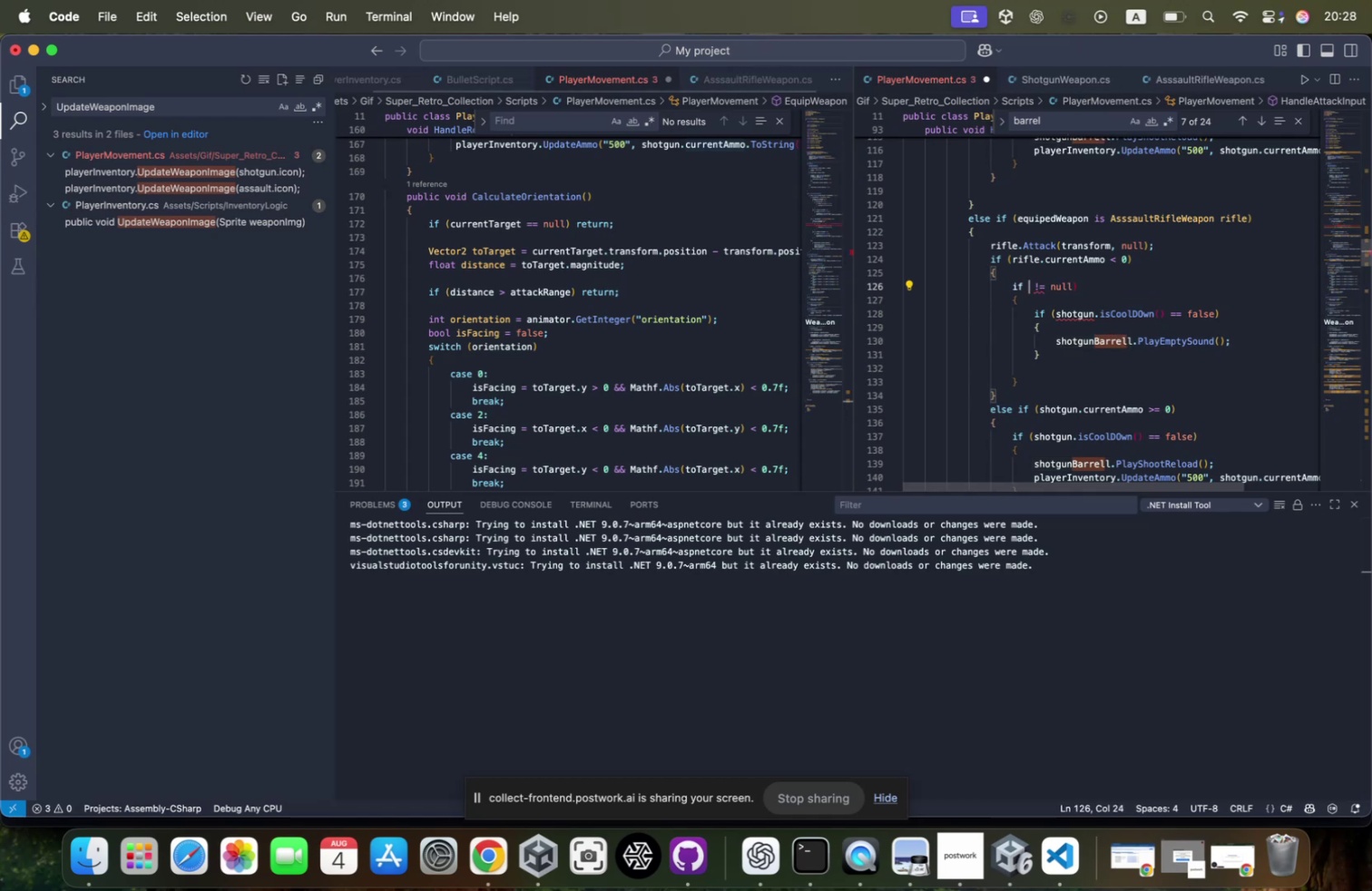 
key(ArrowRight)
 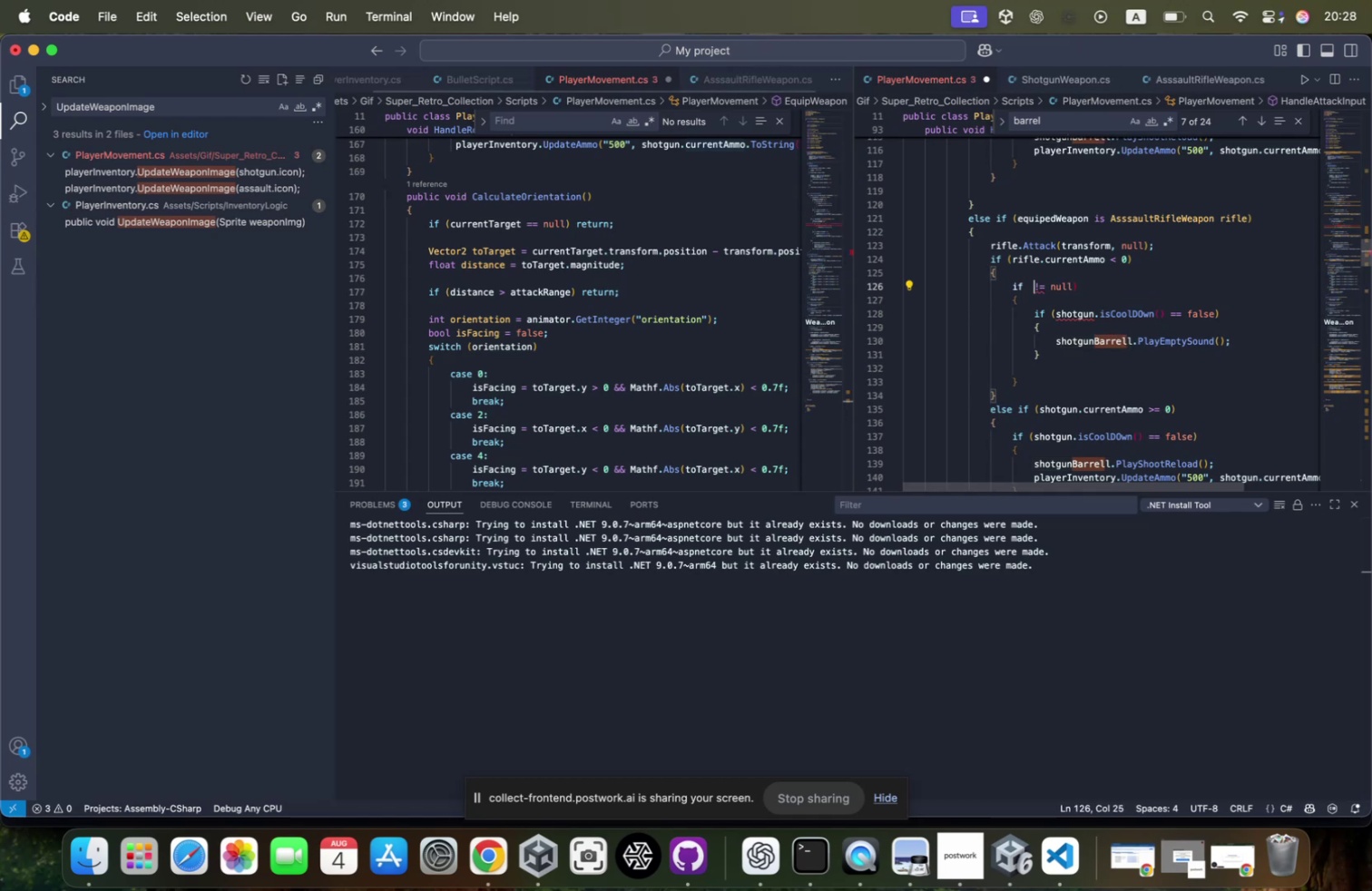 
type((r)
key(Backspace)
type(barrel)
key(Backspace)
key(Backspace)
key(Backspace)
key(Backspace)
key(Backspace)
key(Backspace)
 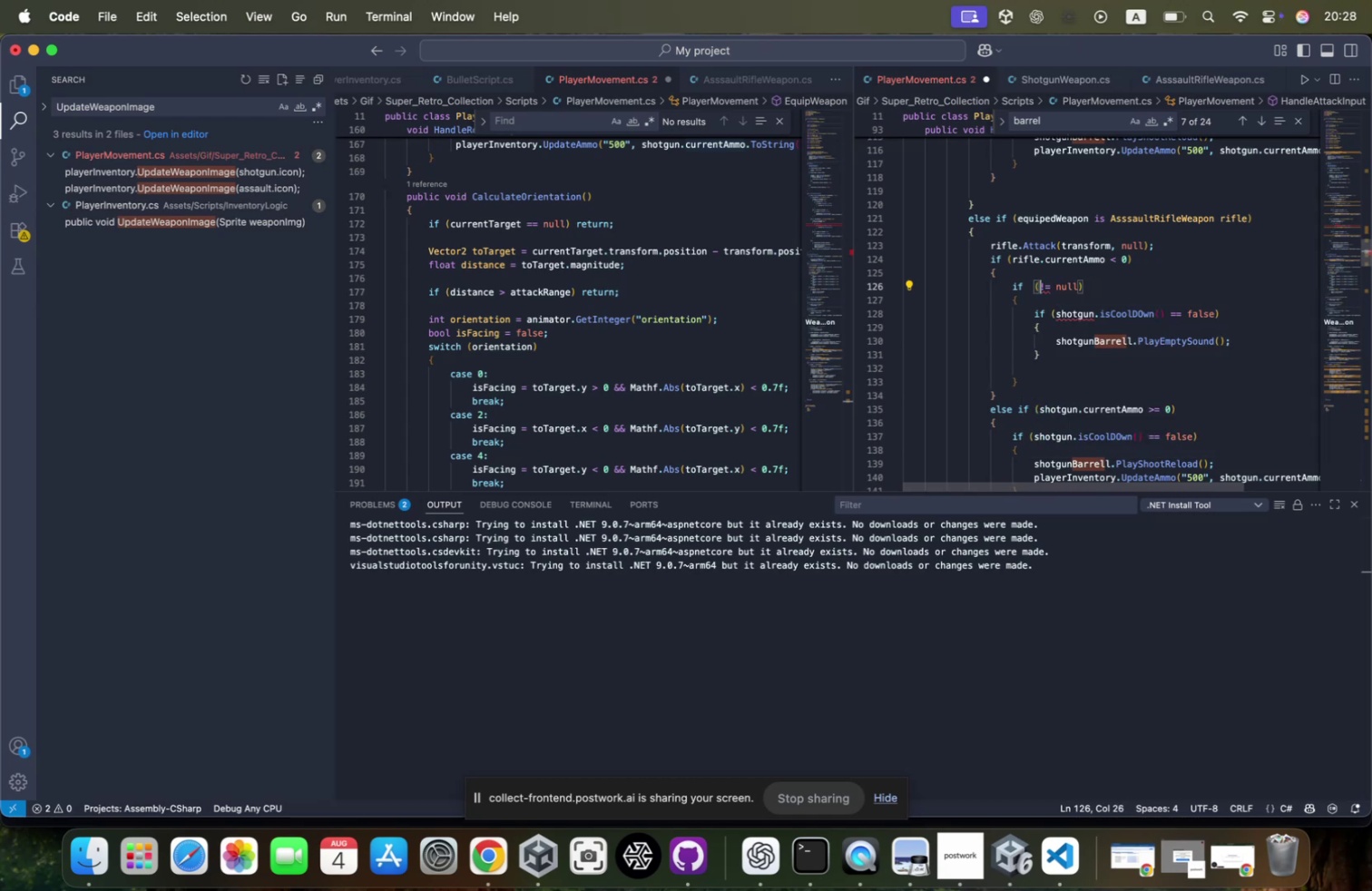 
key(Meta+CommandLeft)
 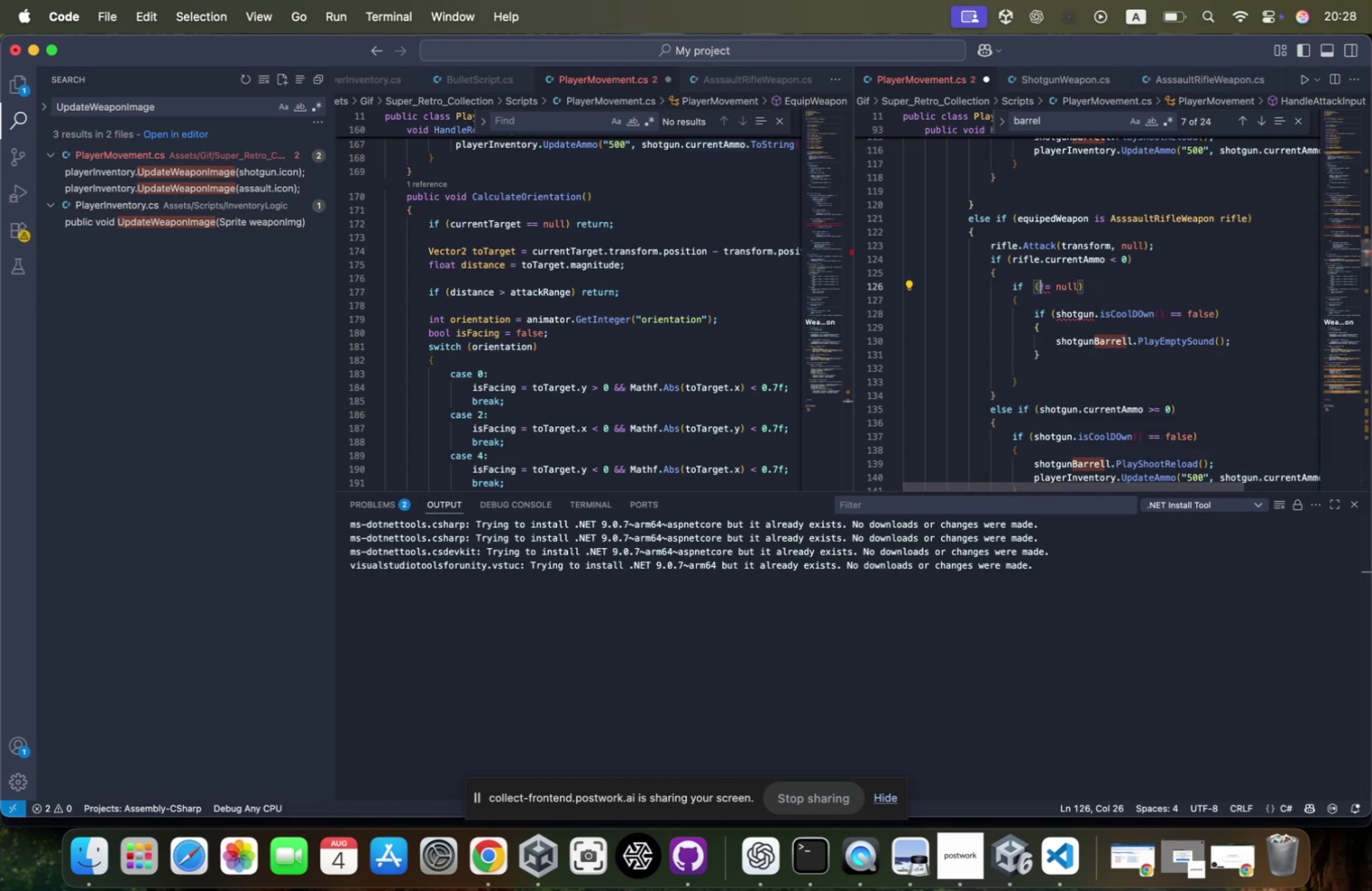 
key(Meta+Z)
 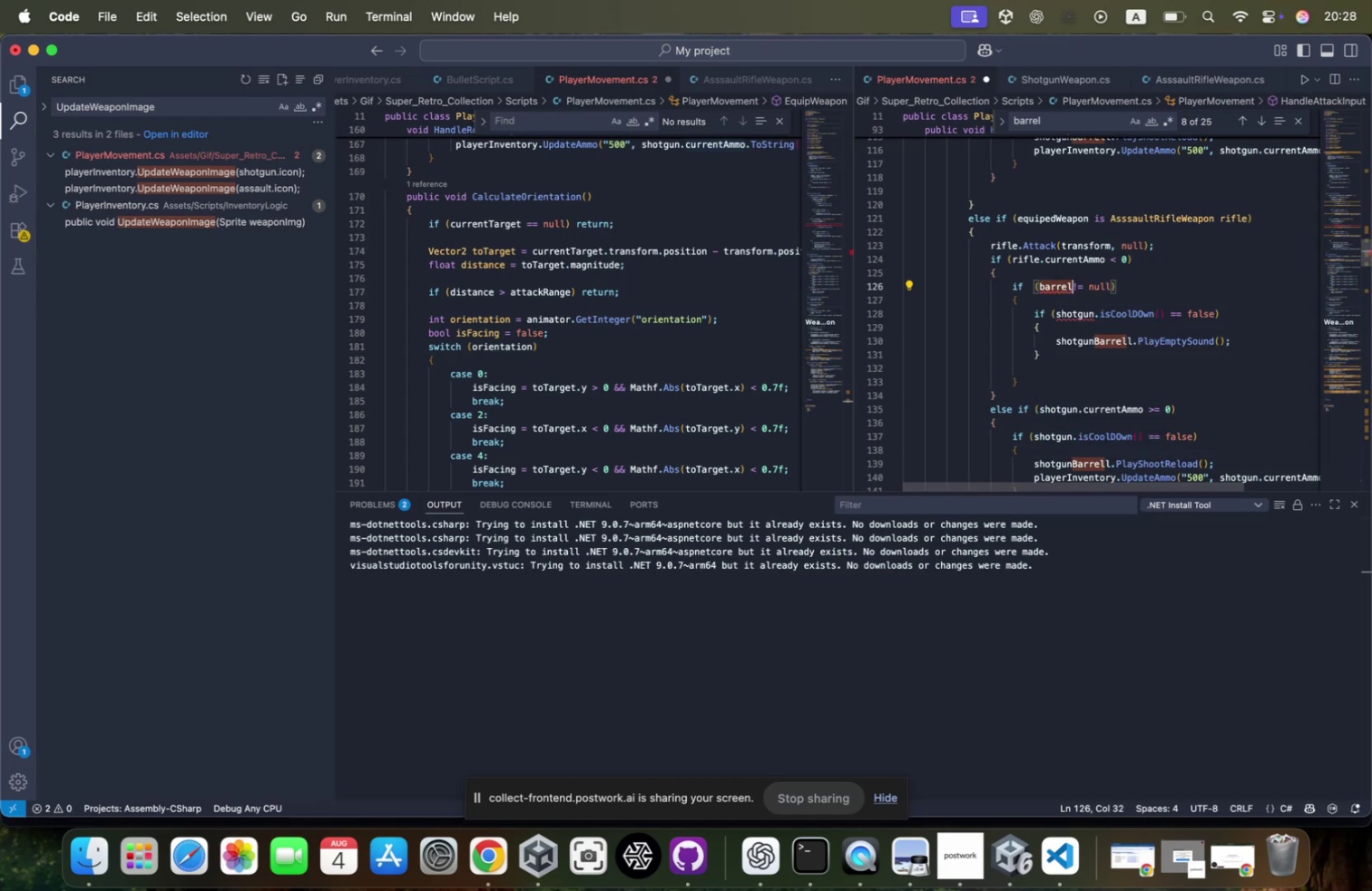 
key(Meta+Z)
 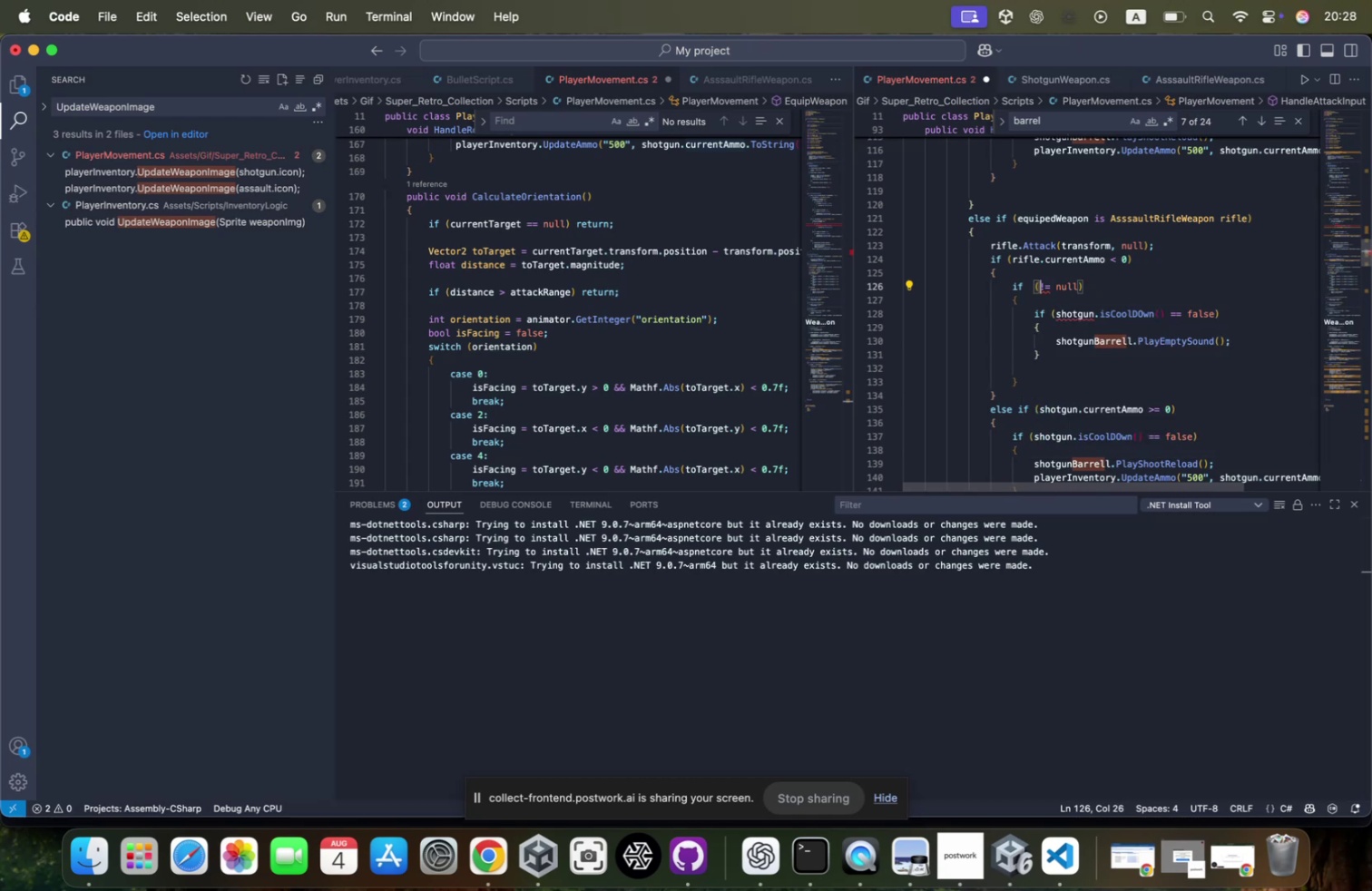 
key(Meta+Z)
 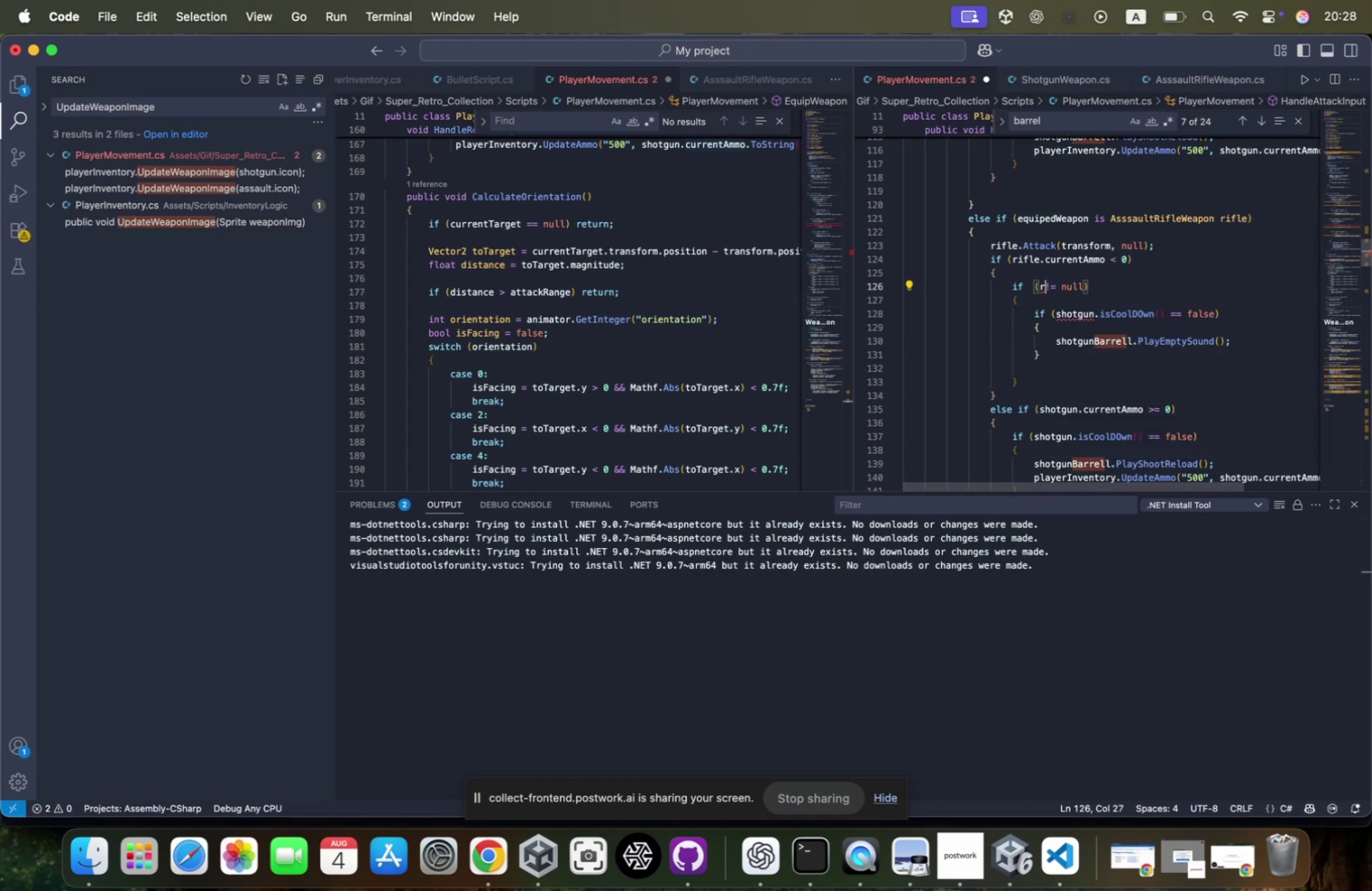 
key(Meta+Z)
 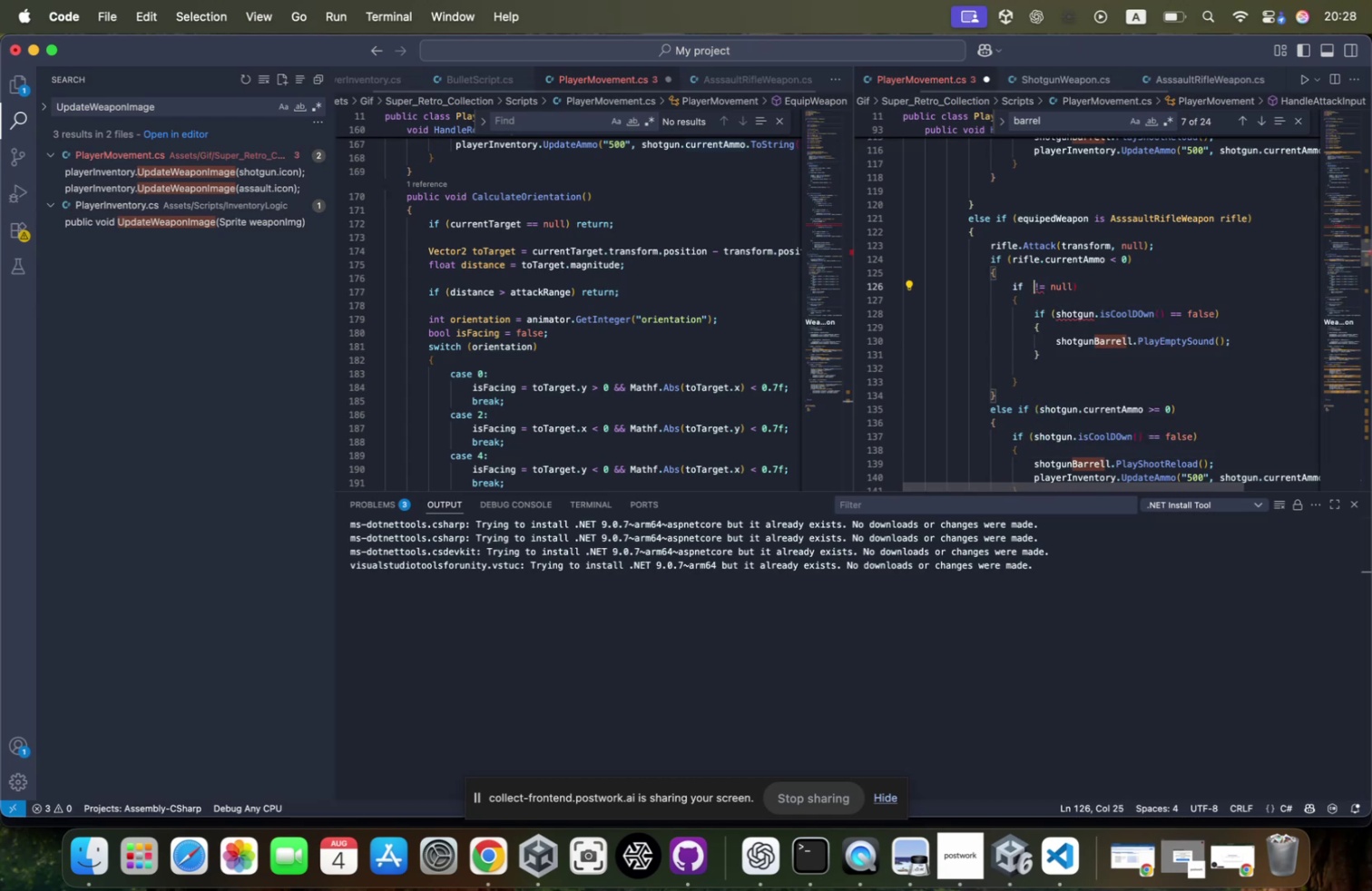 
key(Meta+Z)
 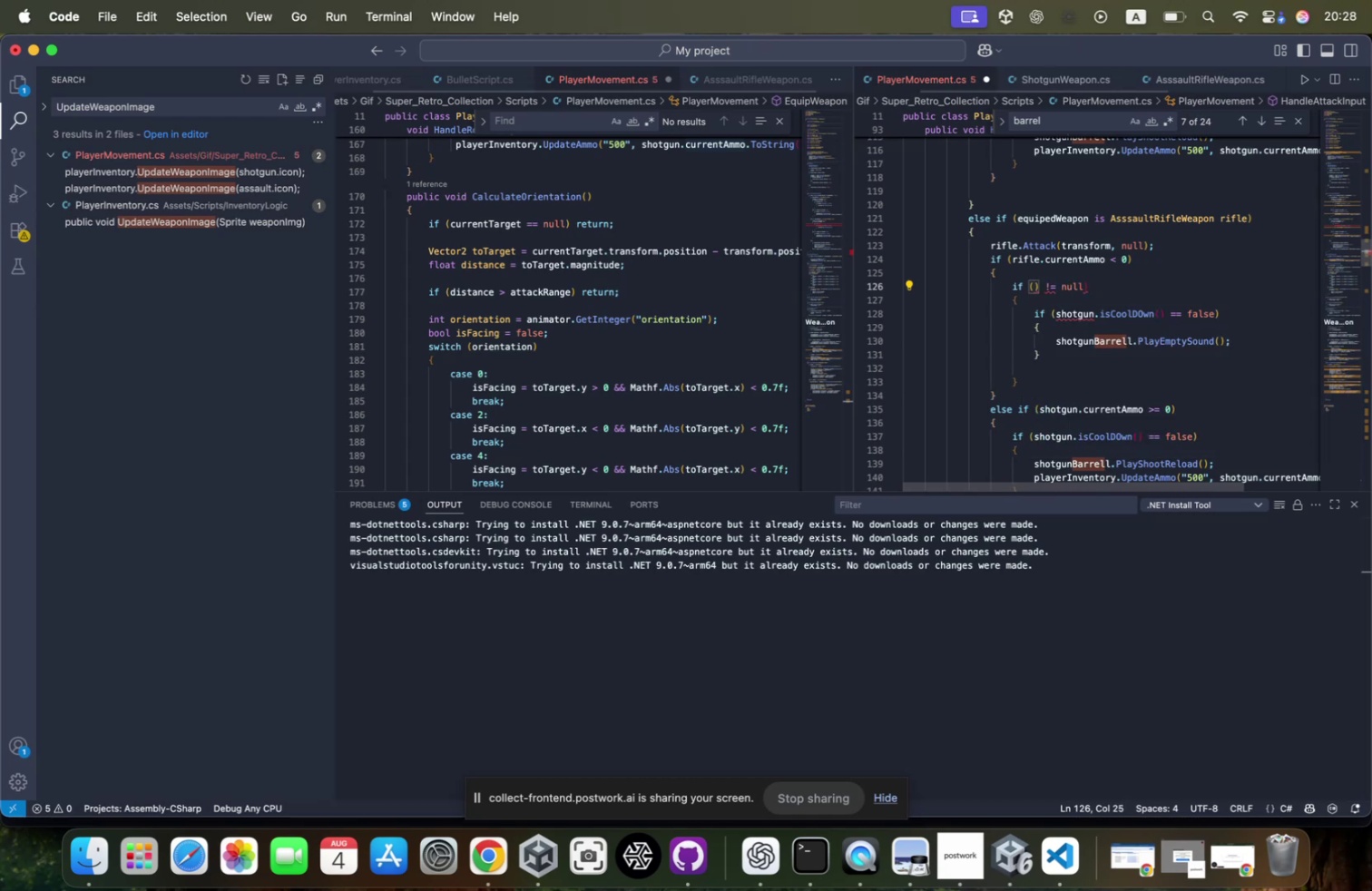 
key(Meta+Z)
 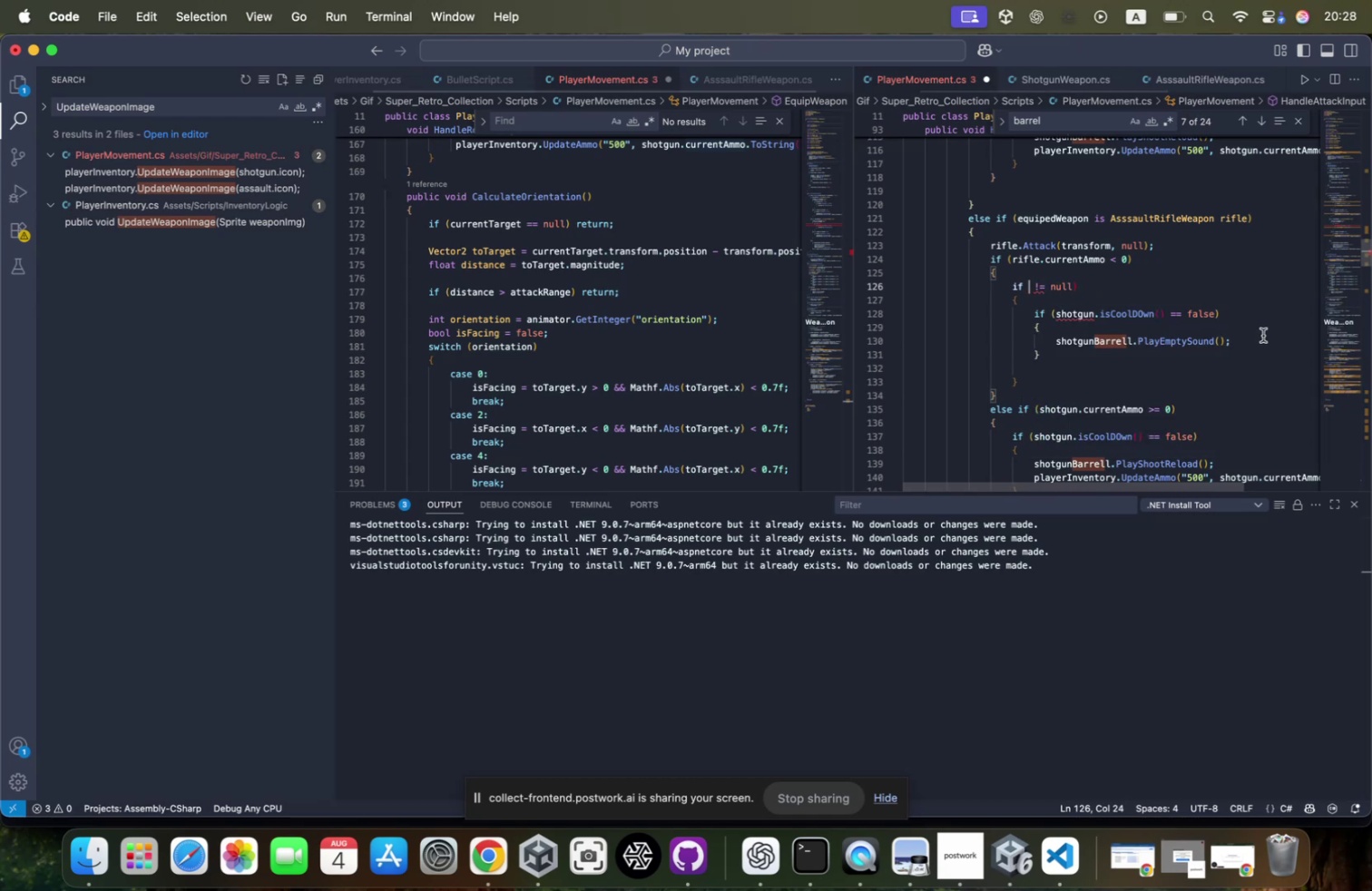 
key(Meta+Z)
 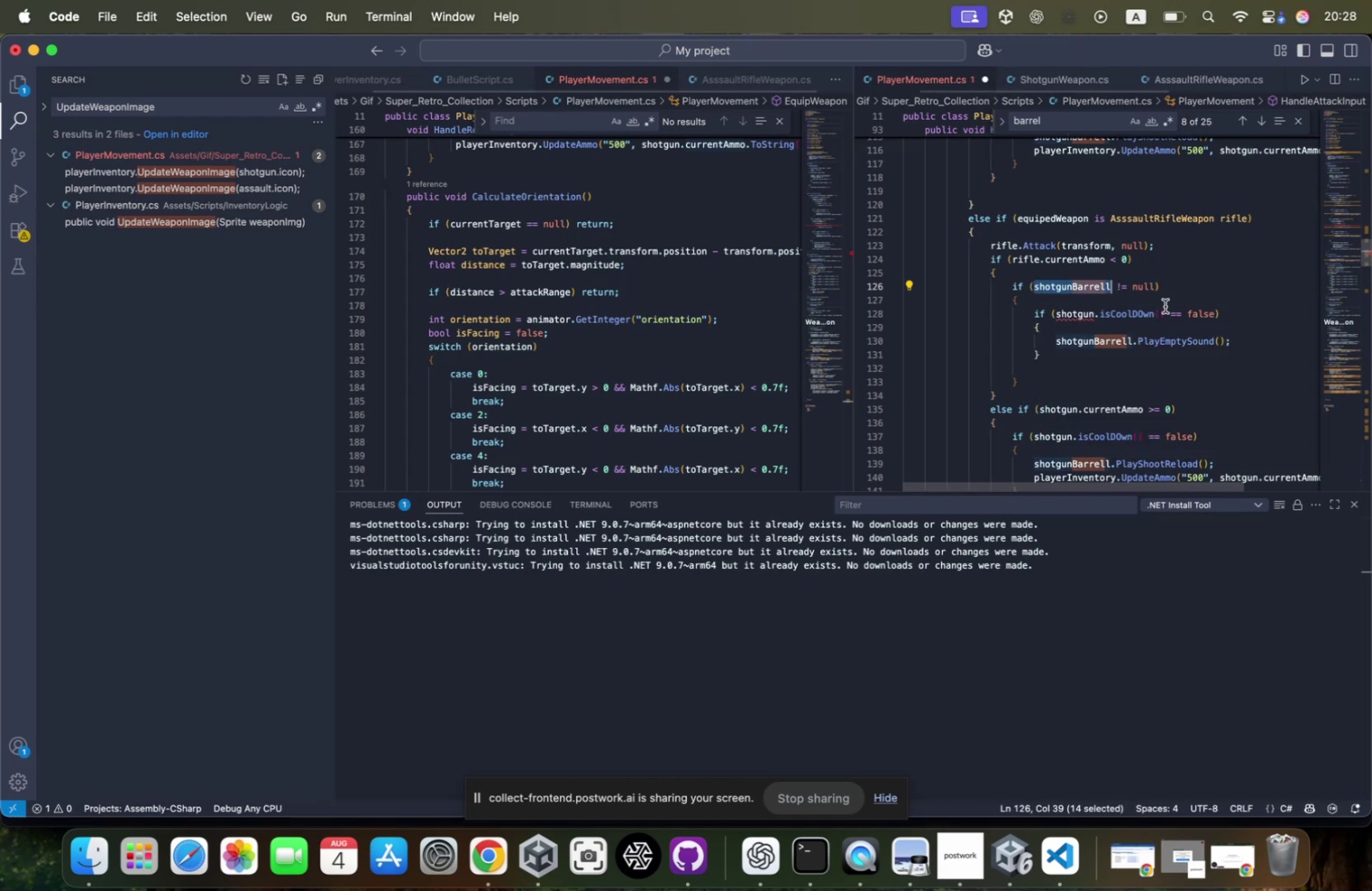 
hold_key(key=CommandLeft, duration=0.73)
left_click([1085, 281])
 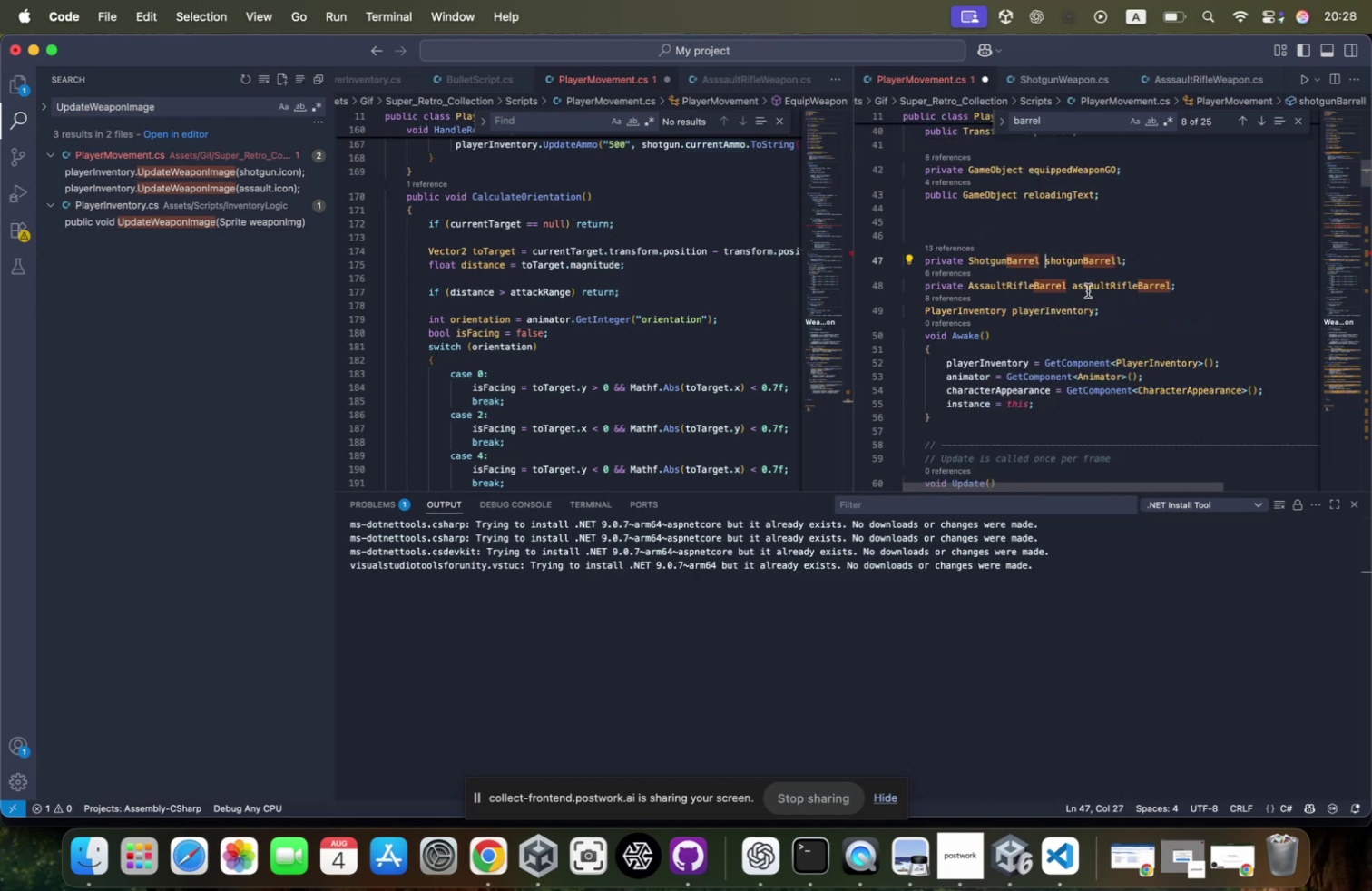 
double_click([1095, 292])
 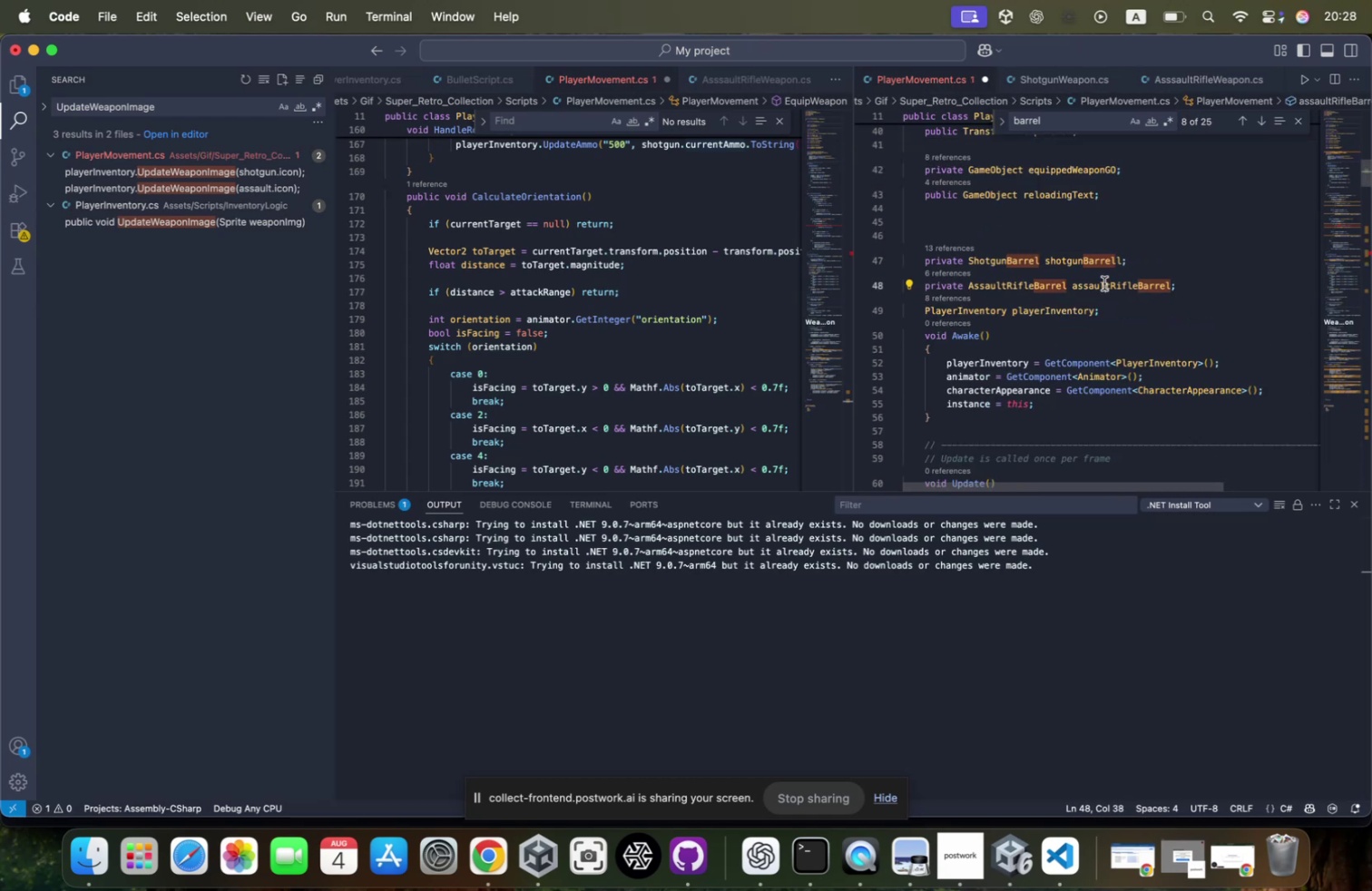 
double_click([1104, 283])
 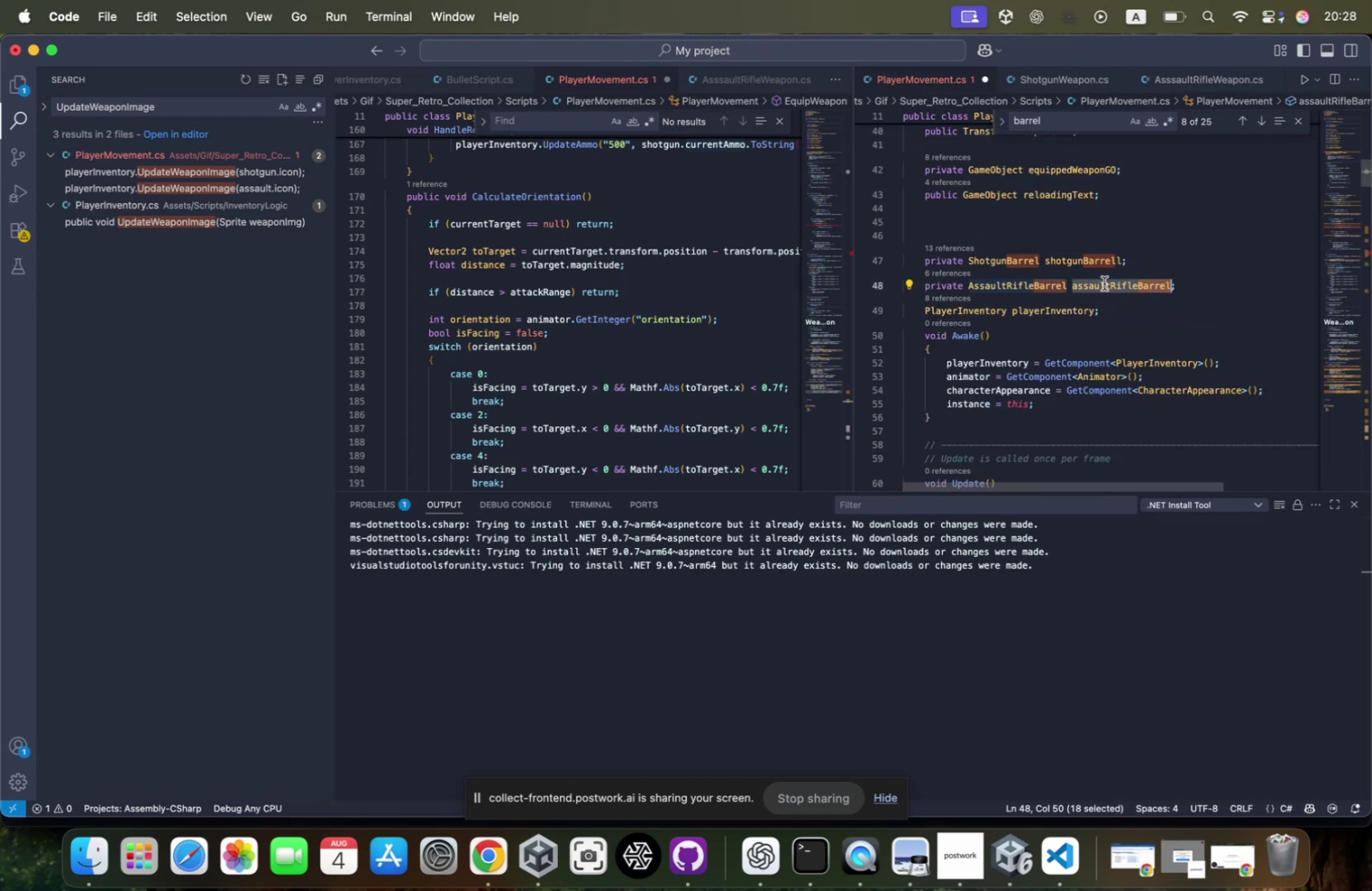 
key(Meta+CommandLeft)
 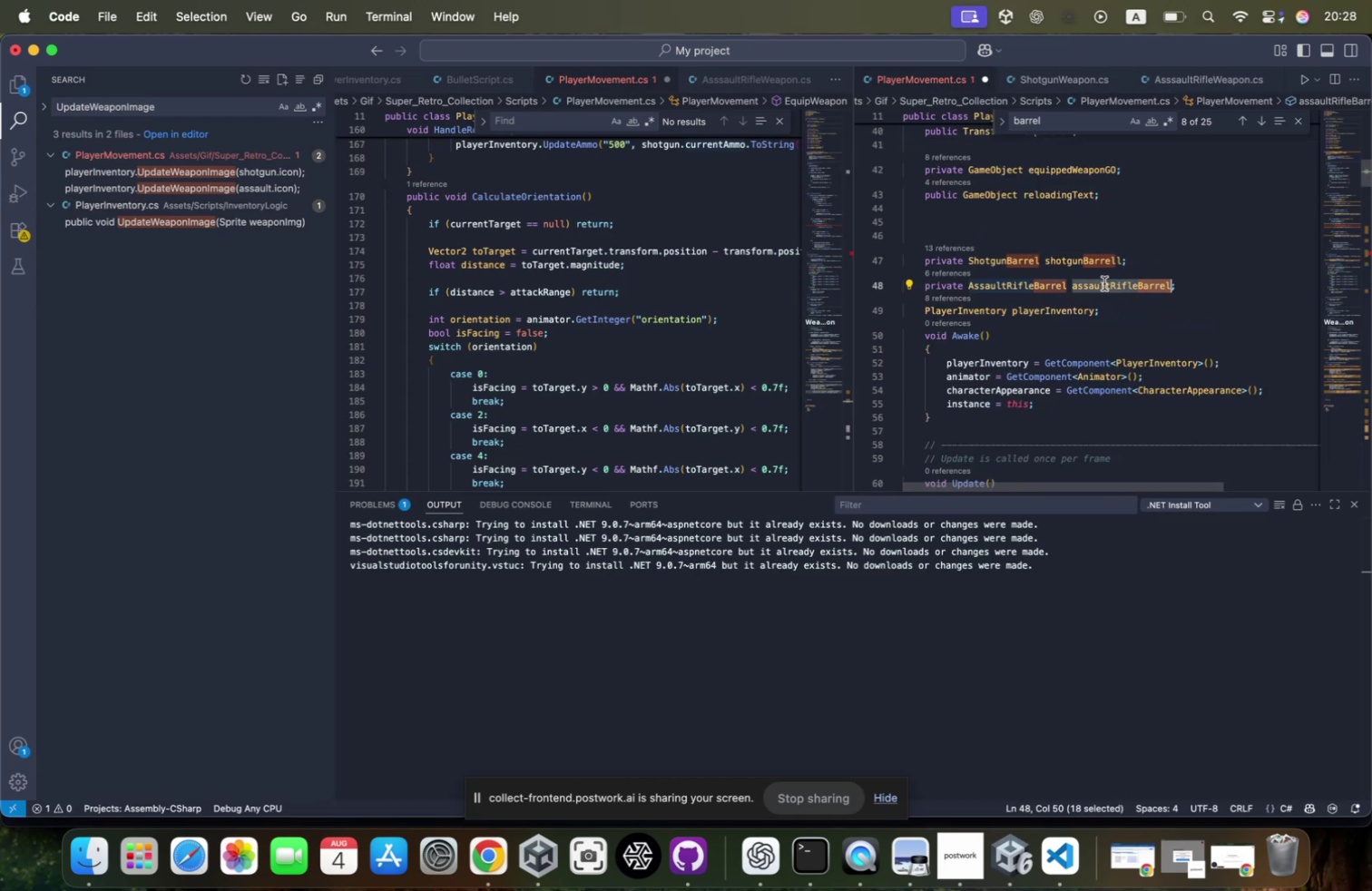 
key(Meta+C)
 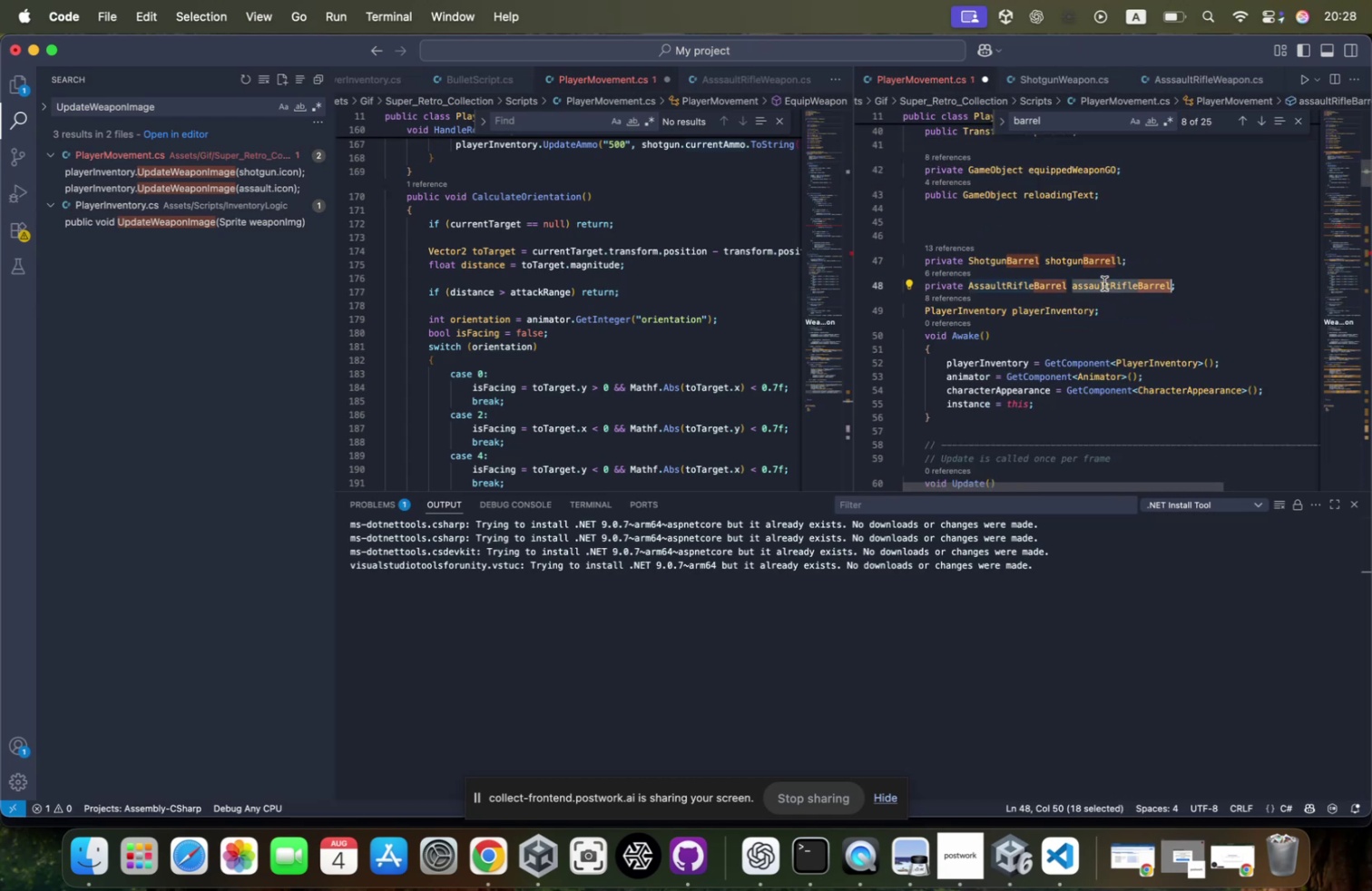 
scroll: coordinate [1104, 283], scroll_direction: down, amount: 111.0
 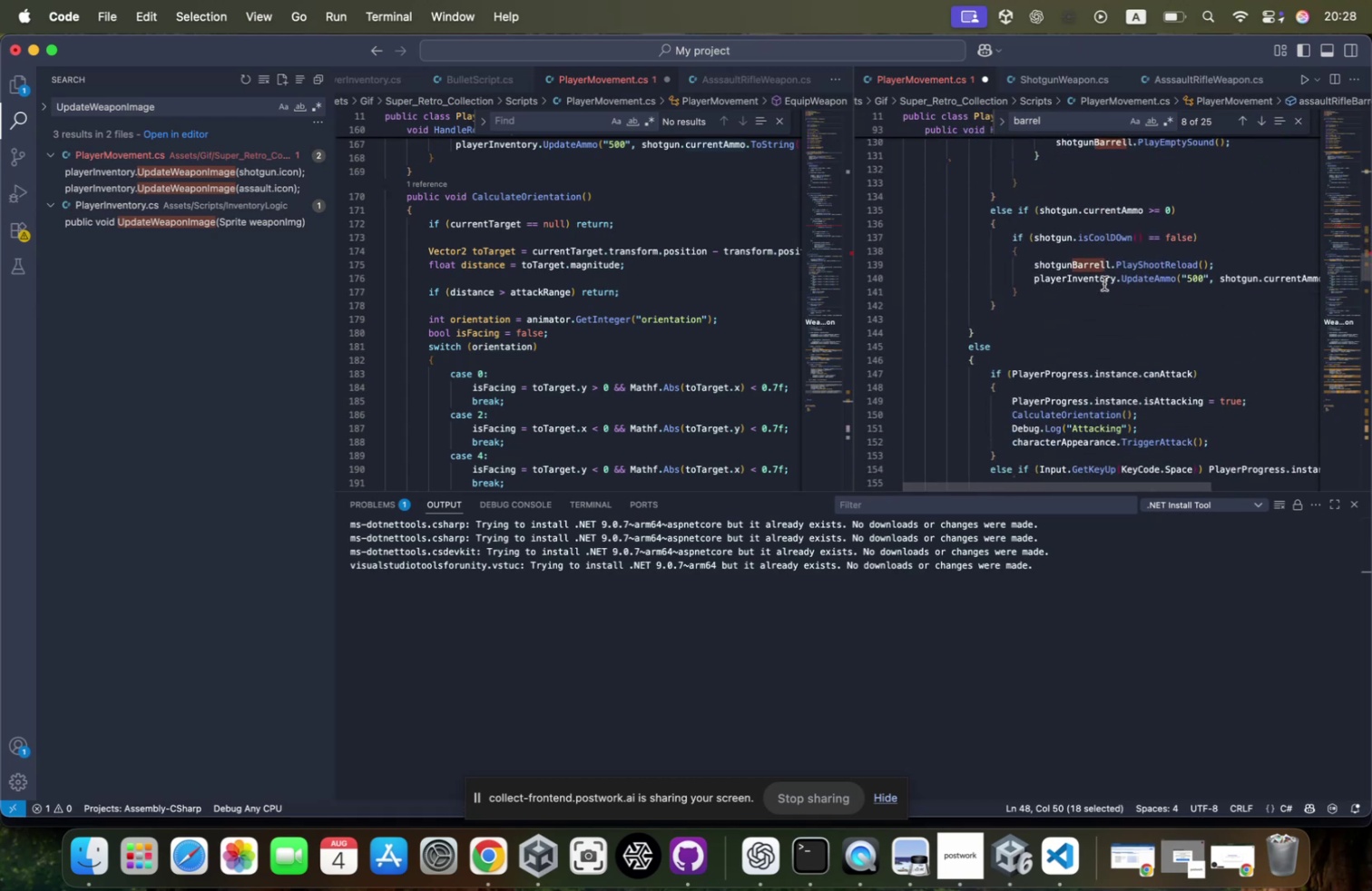 
scroll: coordinate [1104, 283], scroll_direction: up, amount: 27.0
 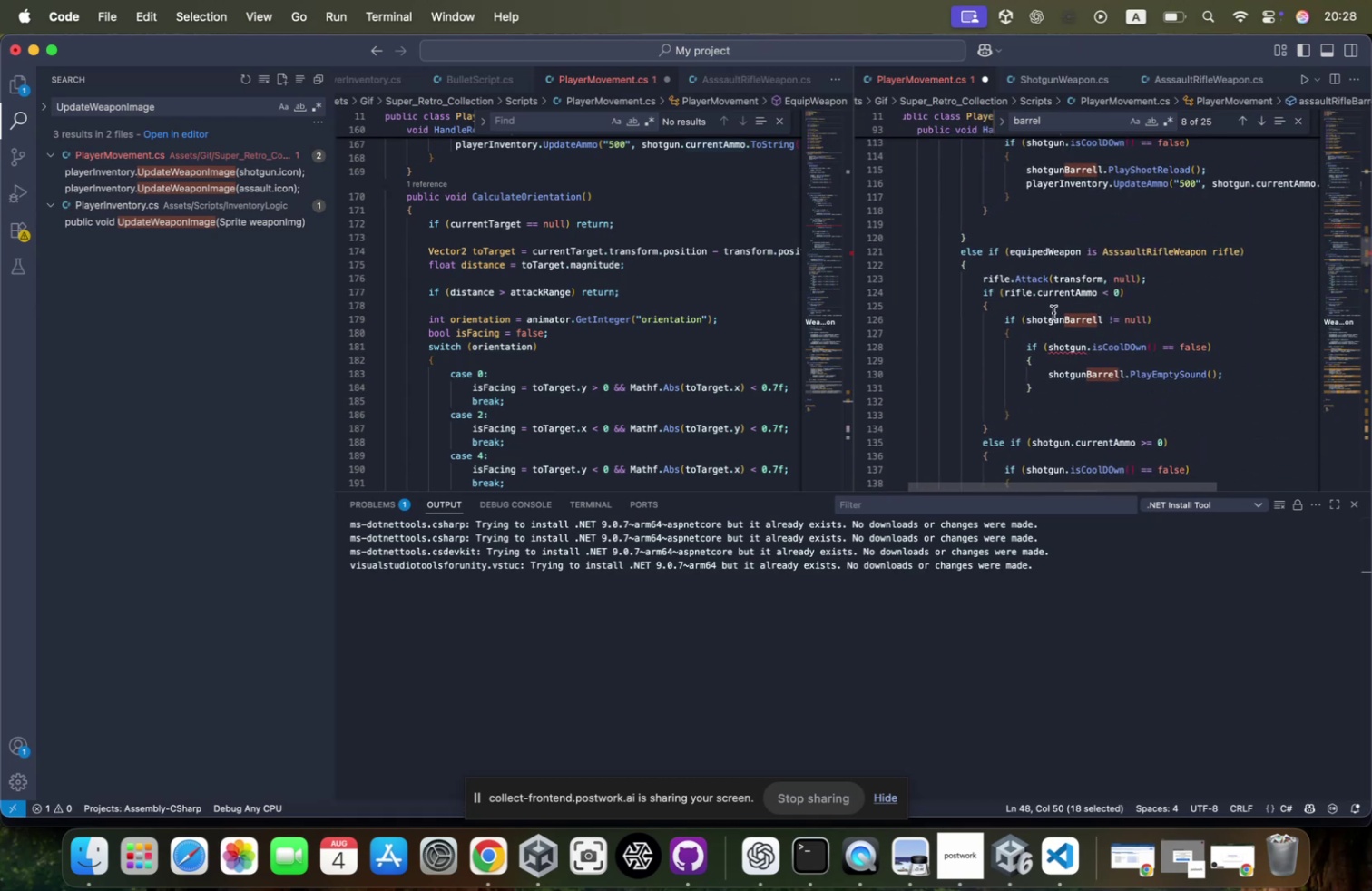 
double_click([1051, 319])
 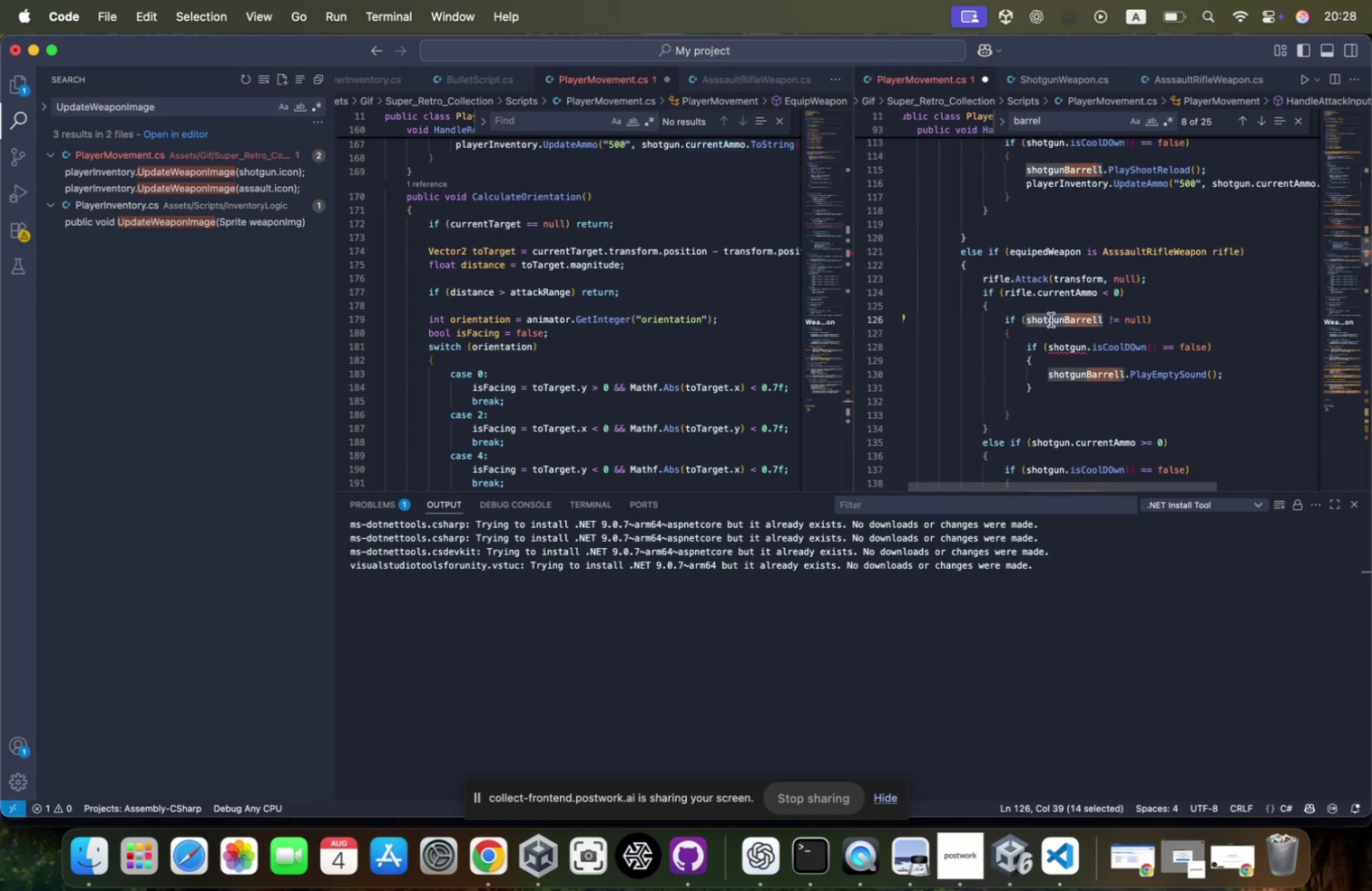 
key(Meta+CommandLeft)
 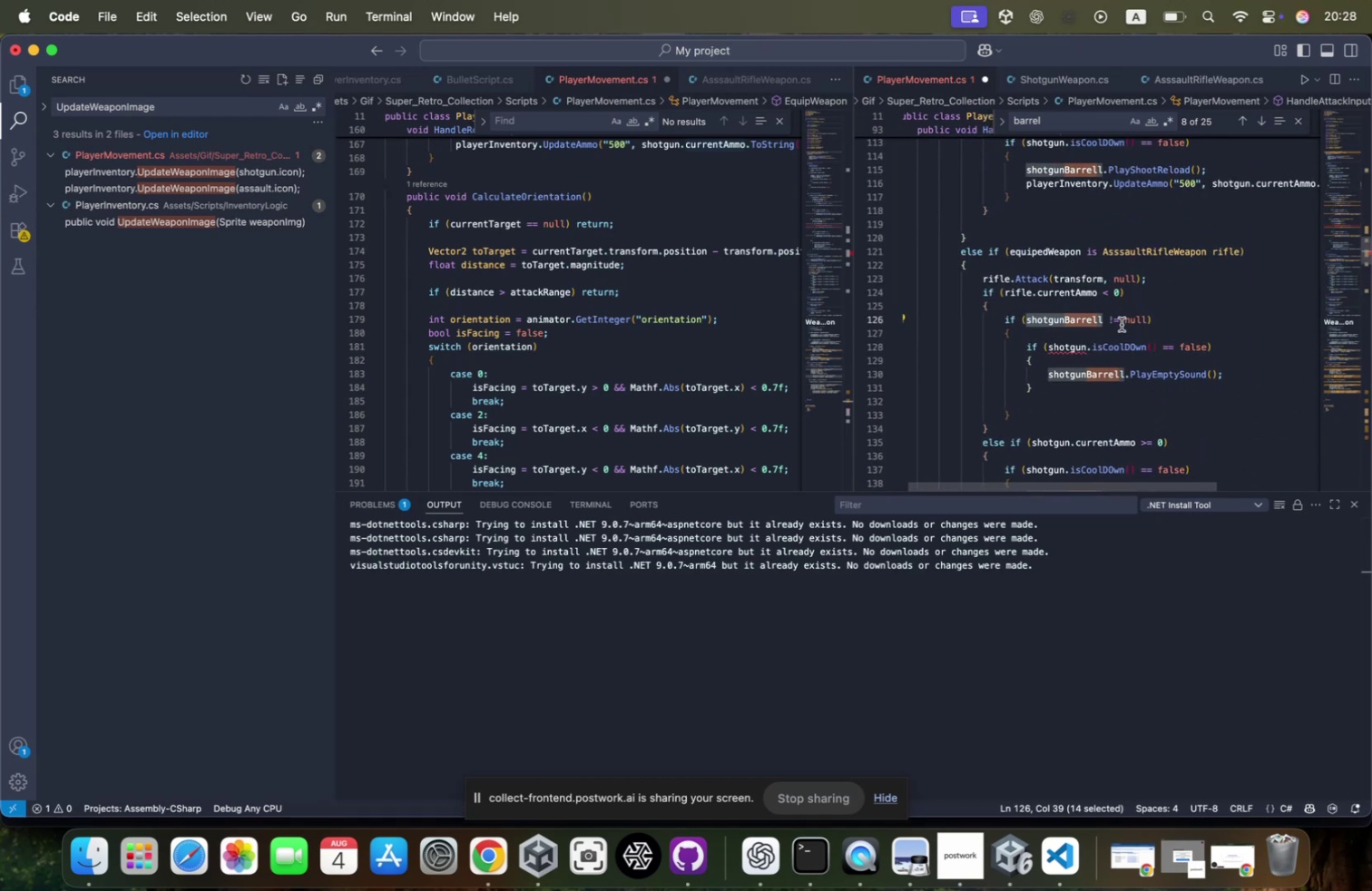 
key(Meta+V)
 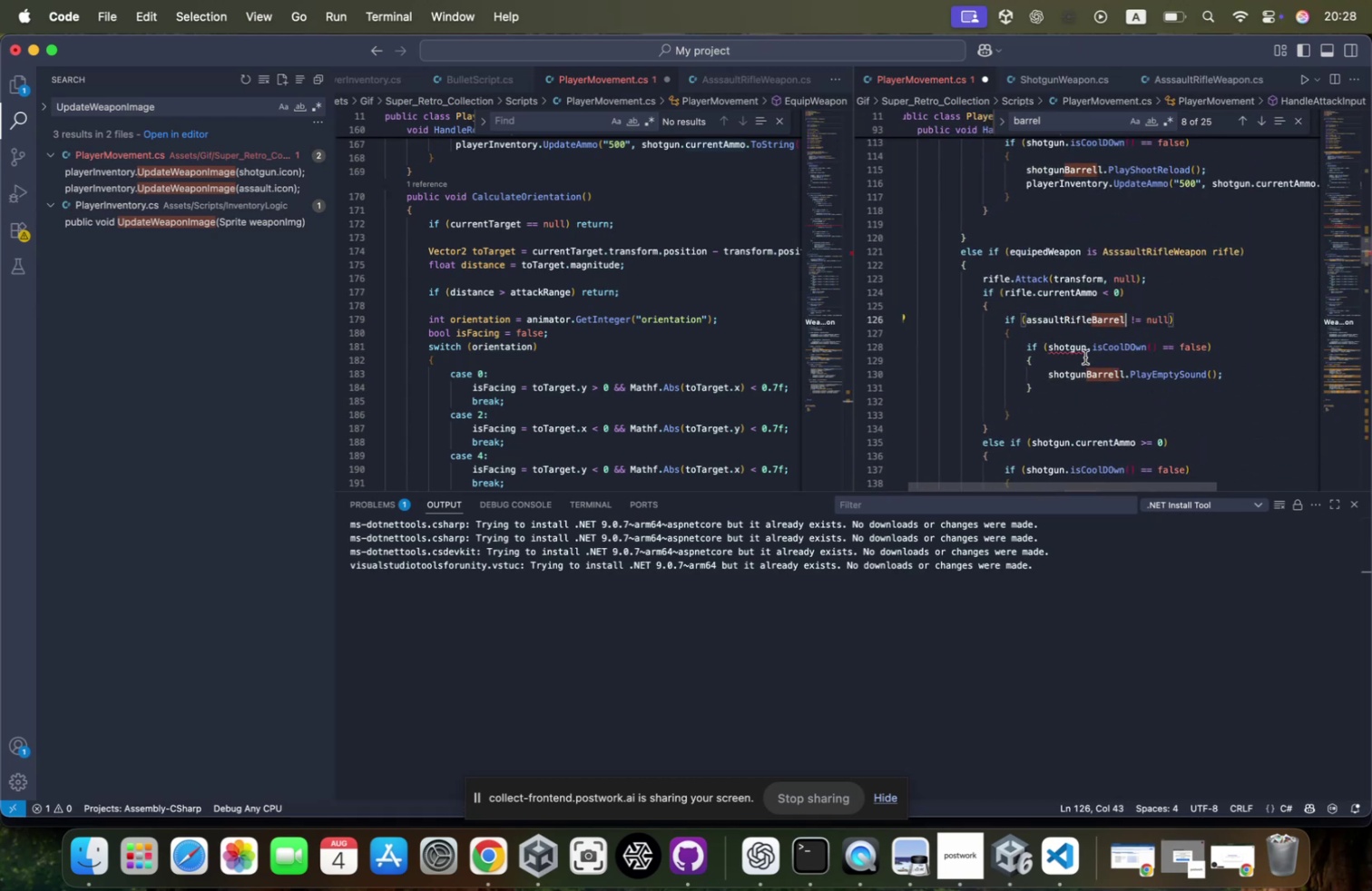 
mouse_move([1089, 335])
 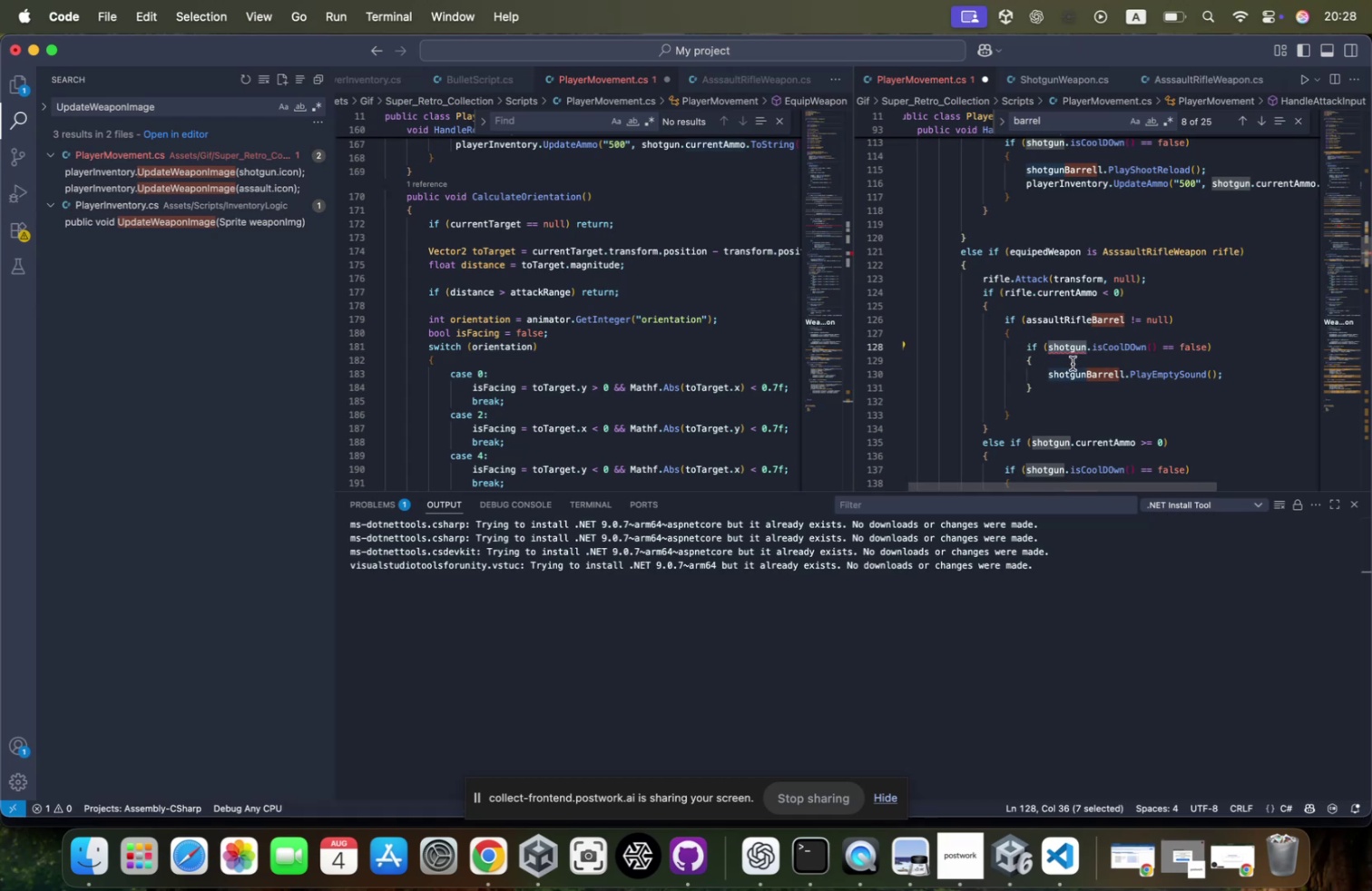 
wait(12.44)
 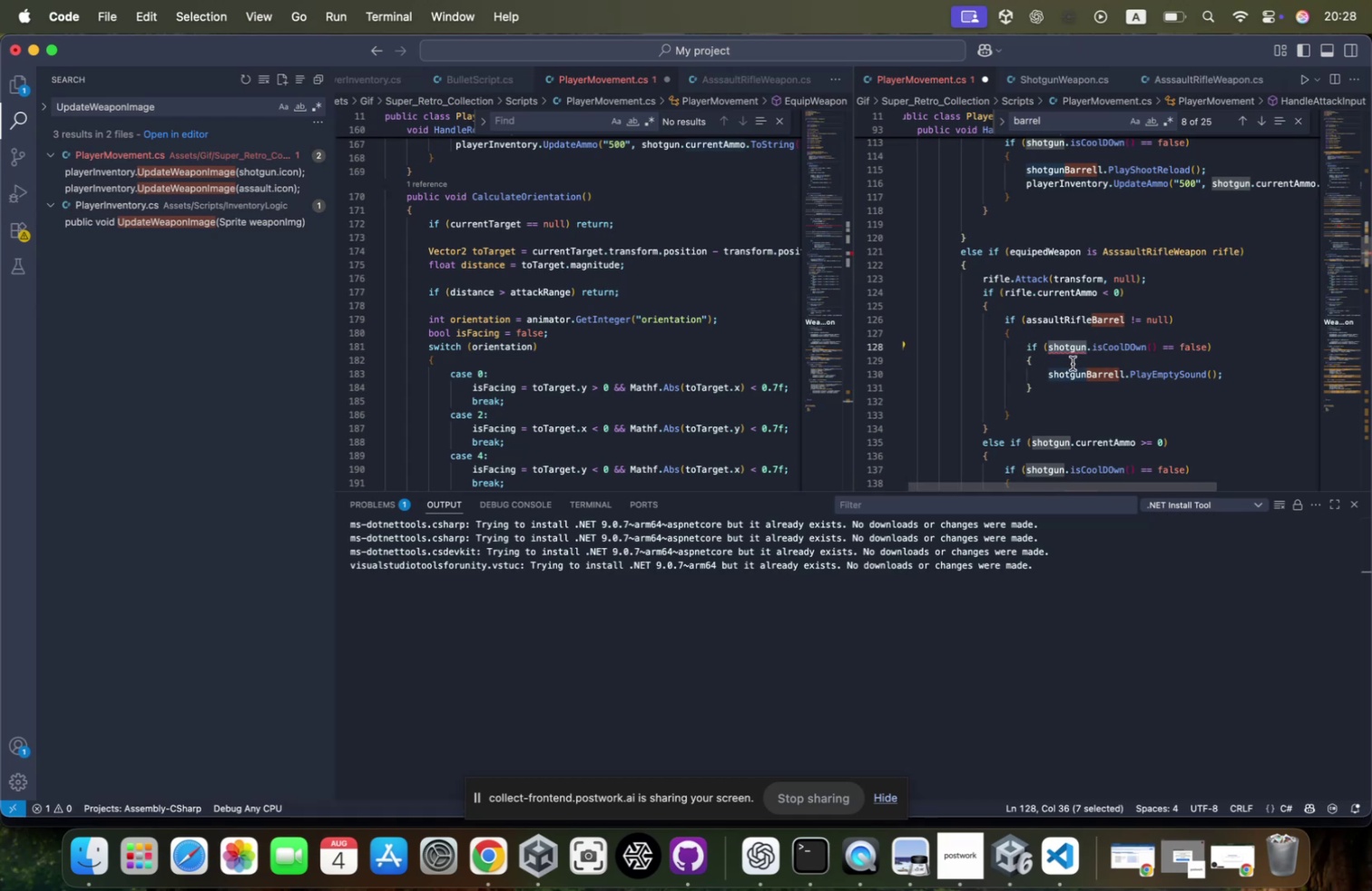 
double_click([1066, 349])
 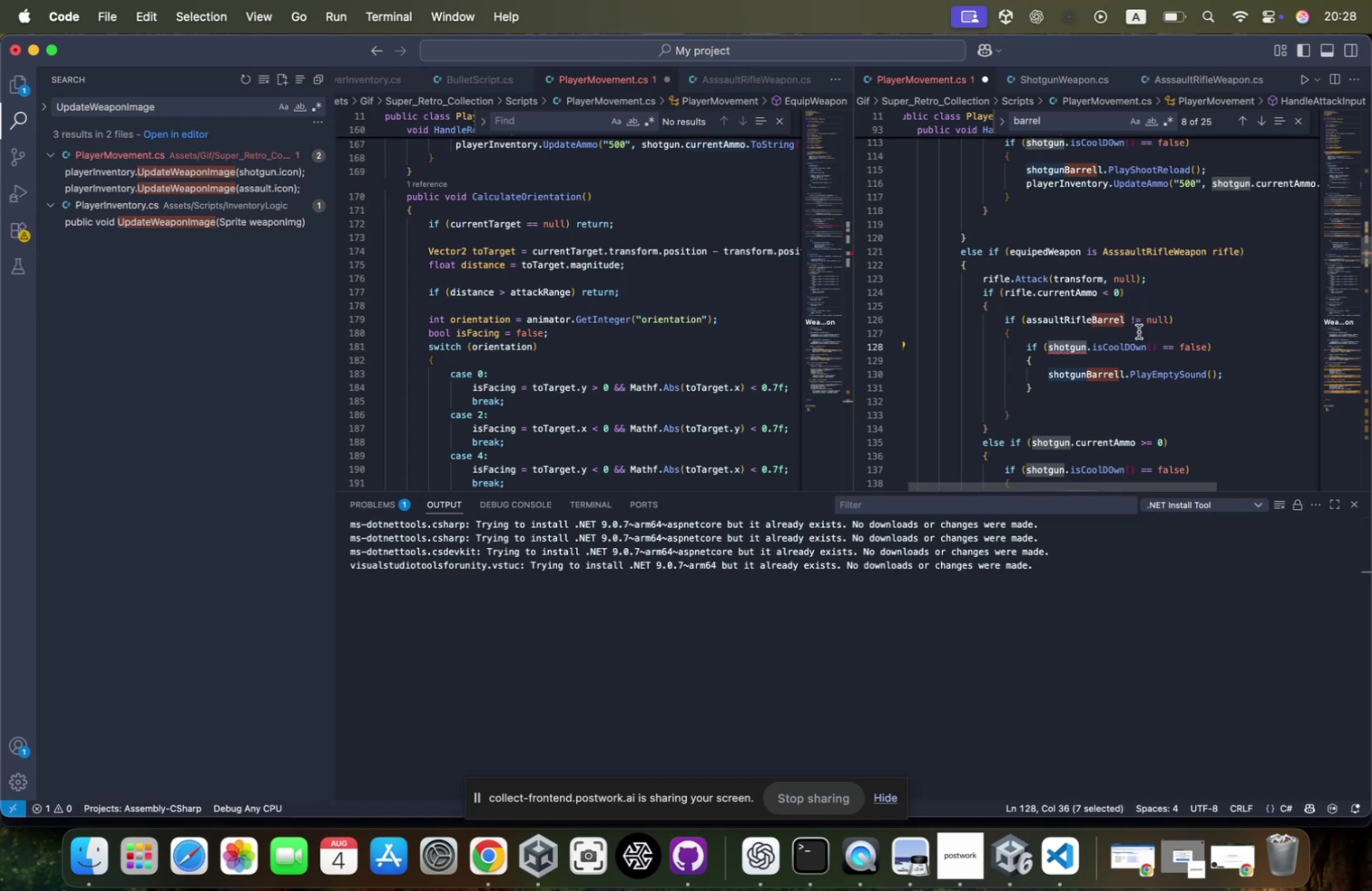 
type(rifle)
 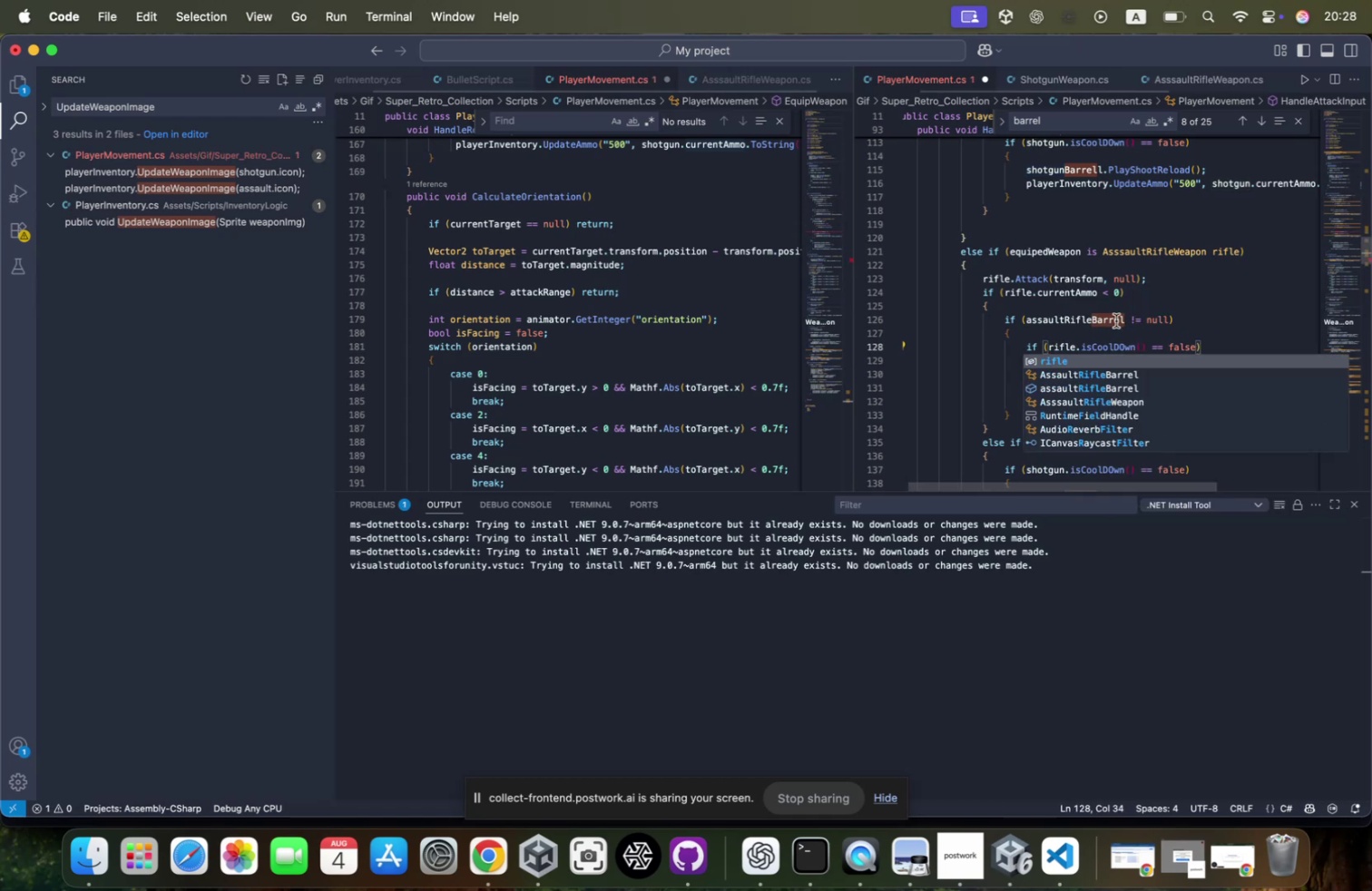 
left_click([1111, 315])
 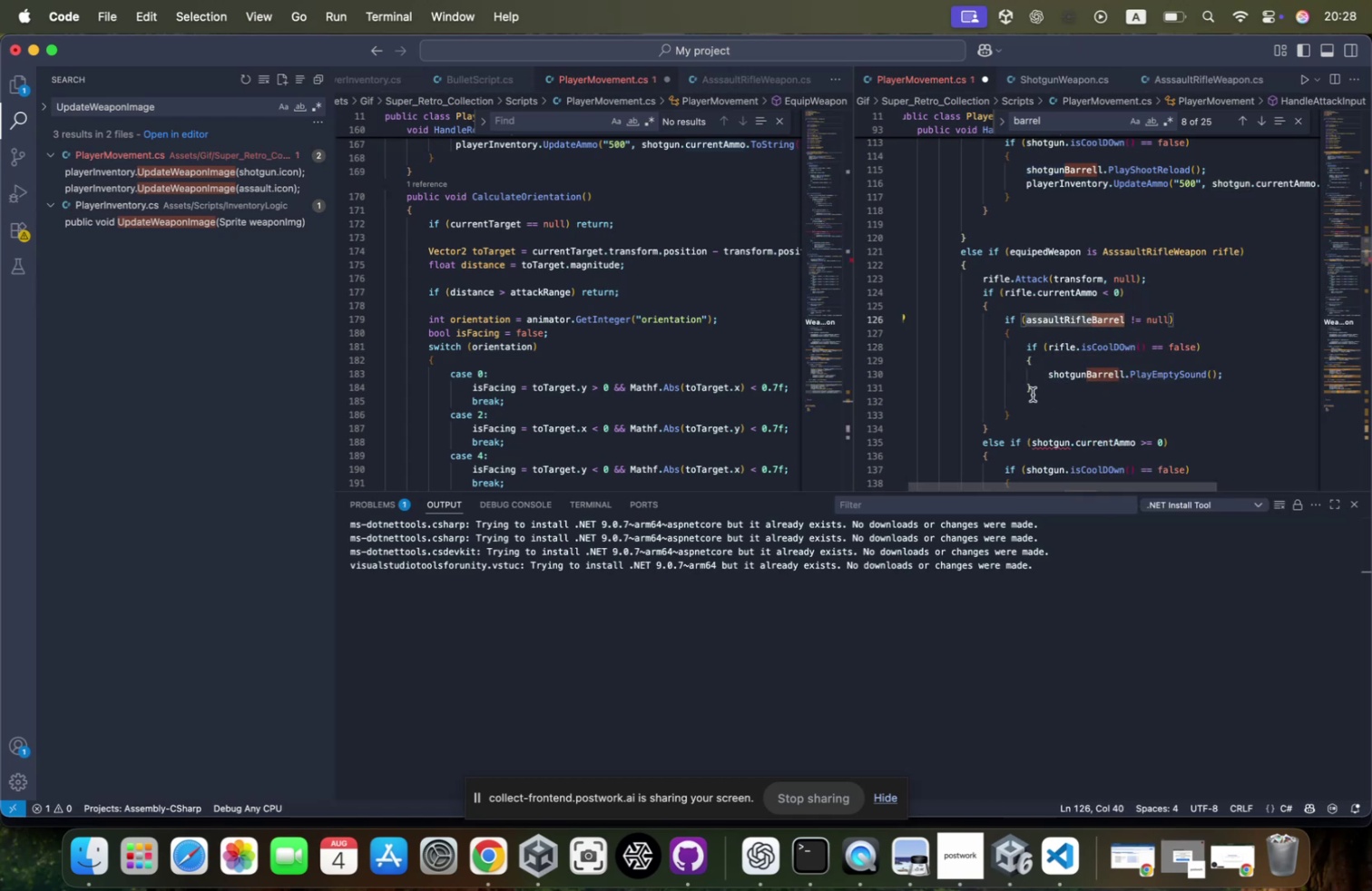 
scroll: coordinate [1064, 404], scroll_direction: down, amount: 7.0
 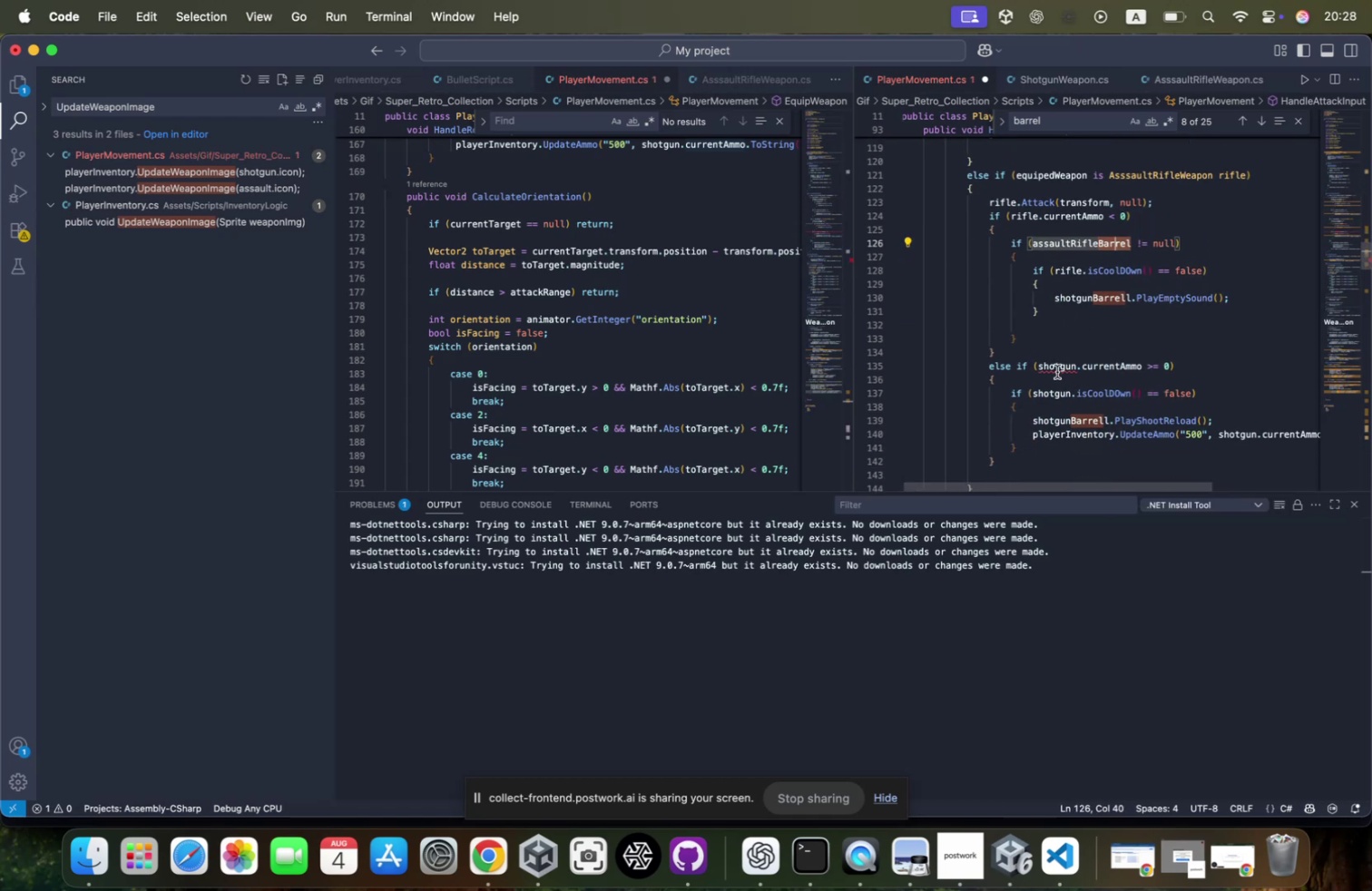 
double_click([1057, 371])
 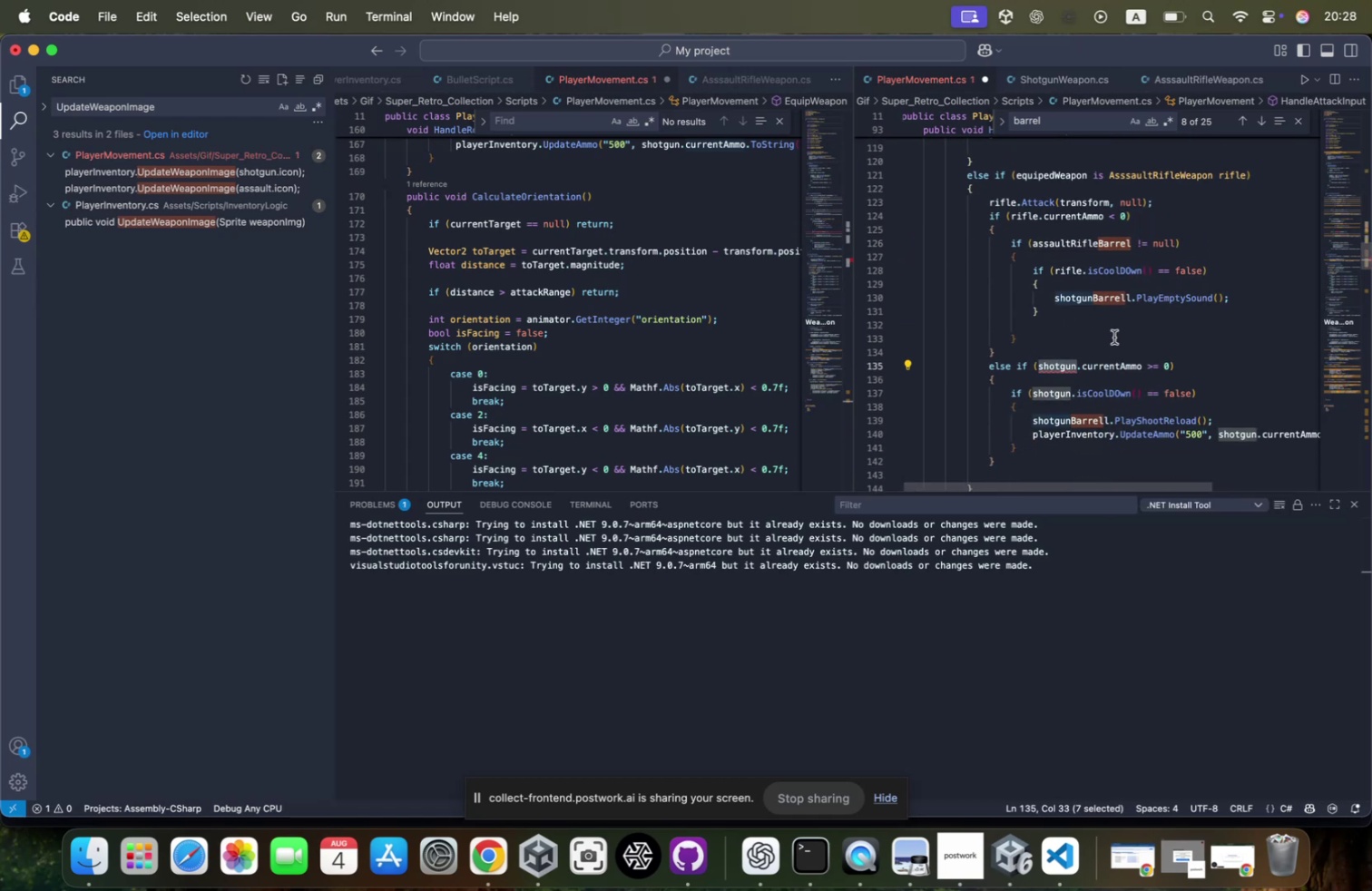 
type(rifle)
key(Tab)
 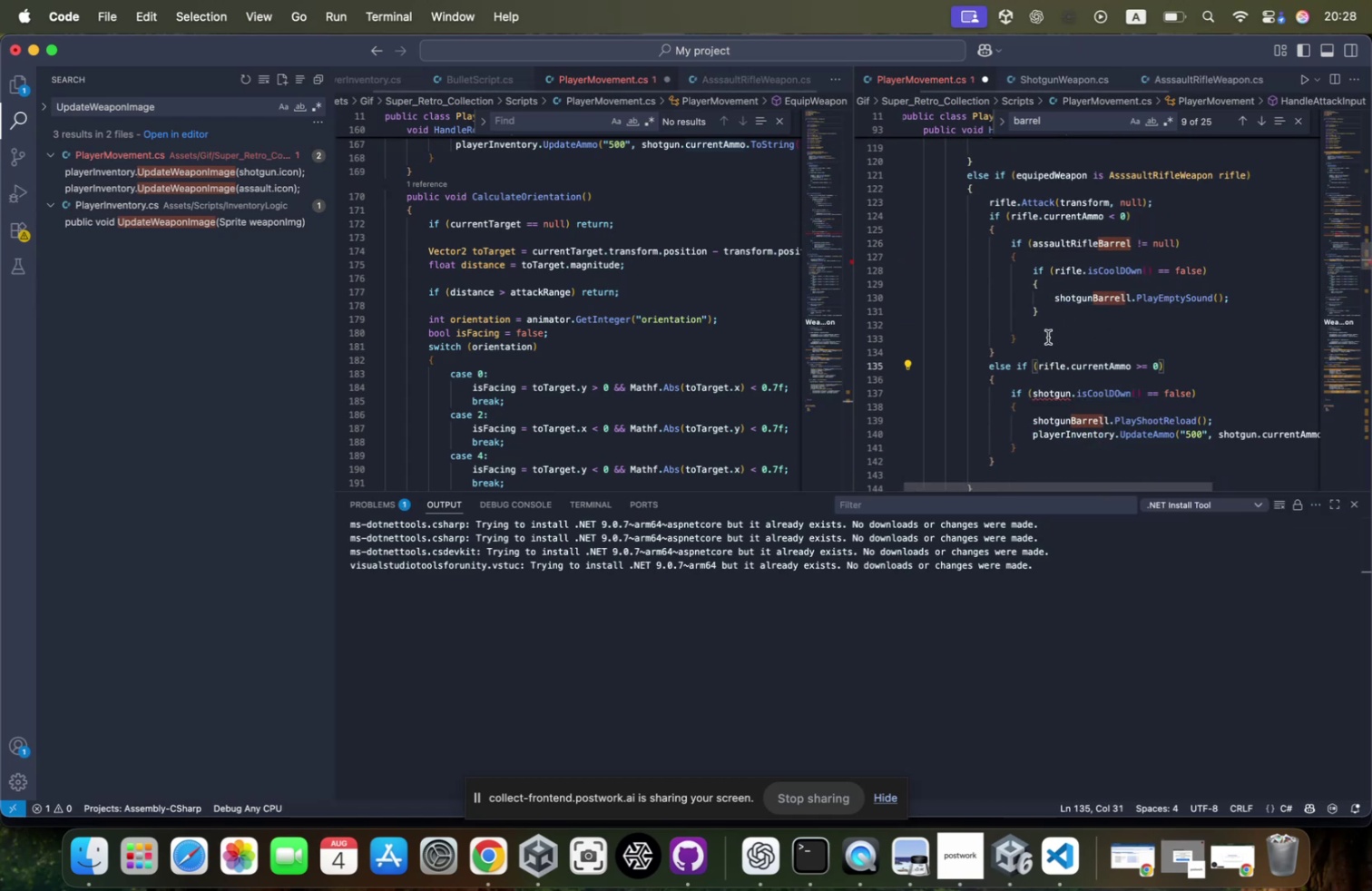 
scroll: coordinate [1048, 337], scroll_direction: down, amount: 12.0
 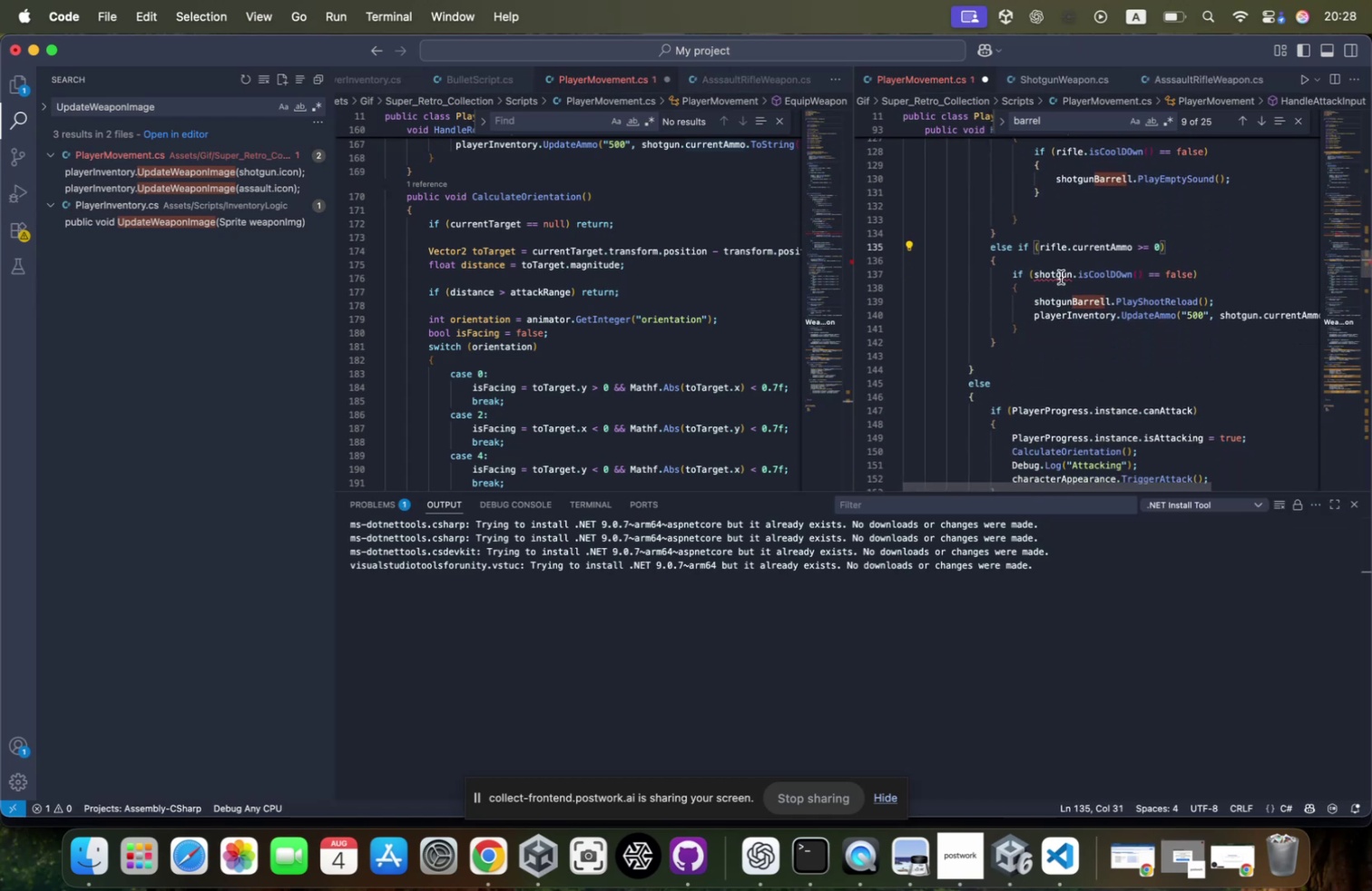 
double_click([1061, 277])
 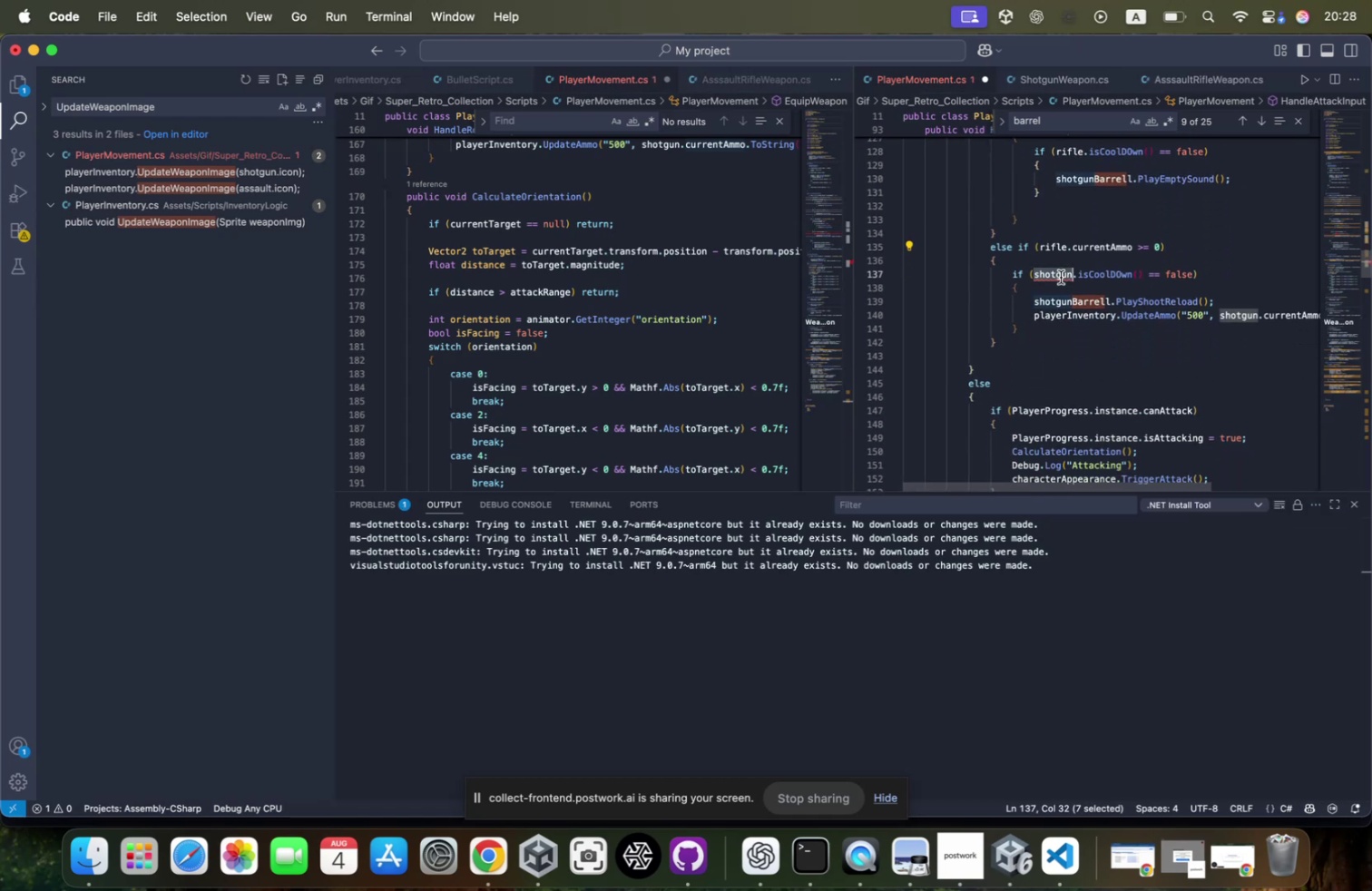 
type(rifle)
key(Tab)
 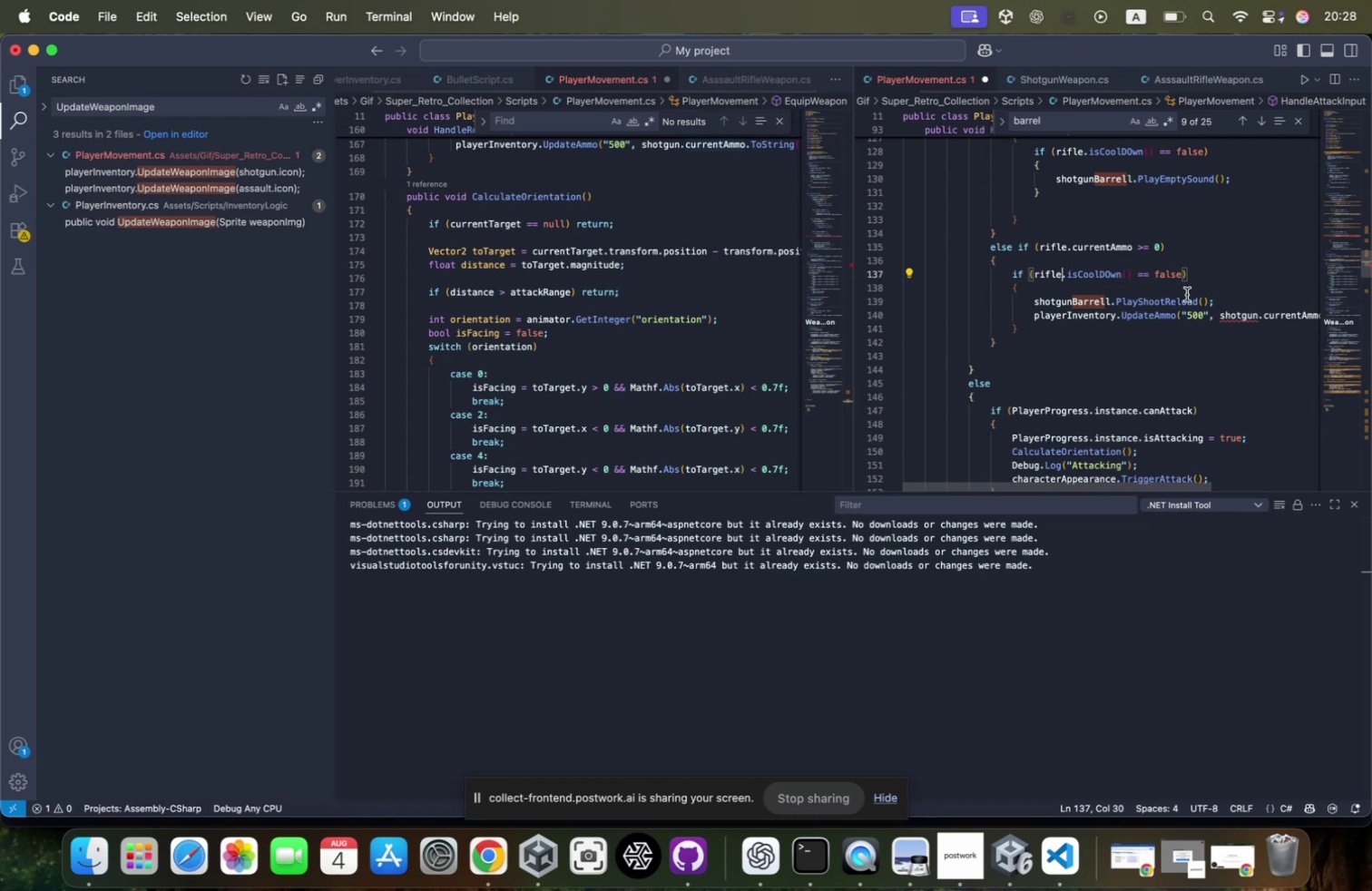 
scroll: coordinate [1074, 241], scroll_direction: down, amount: 7.0
 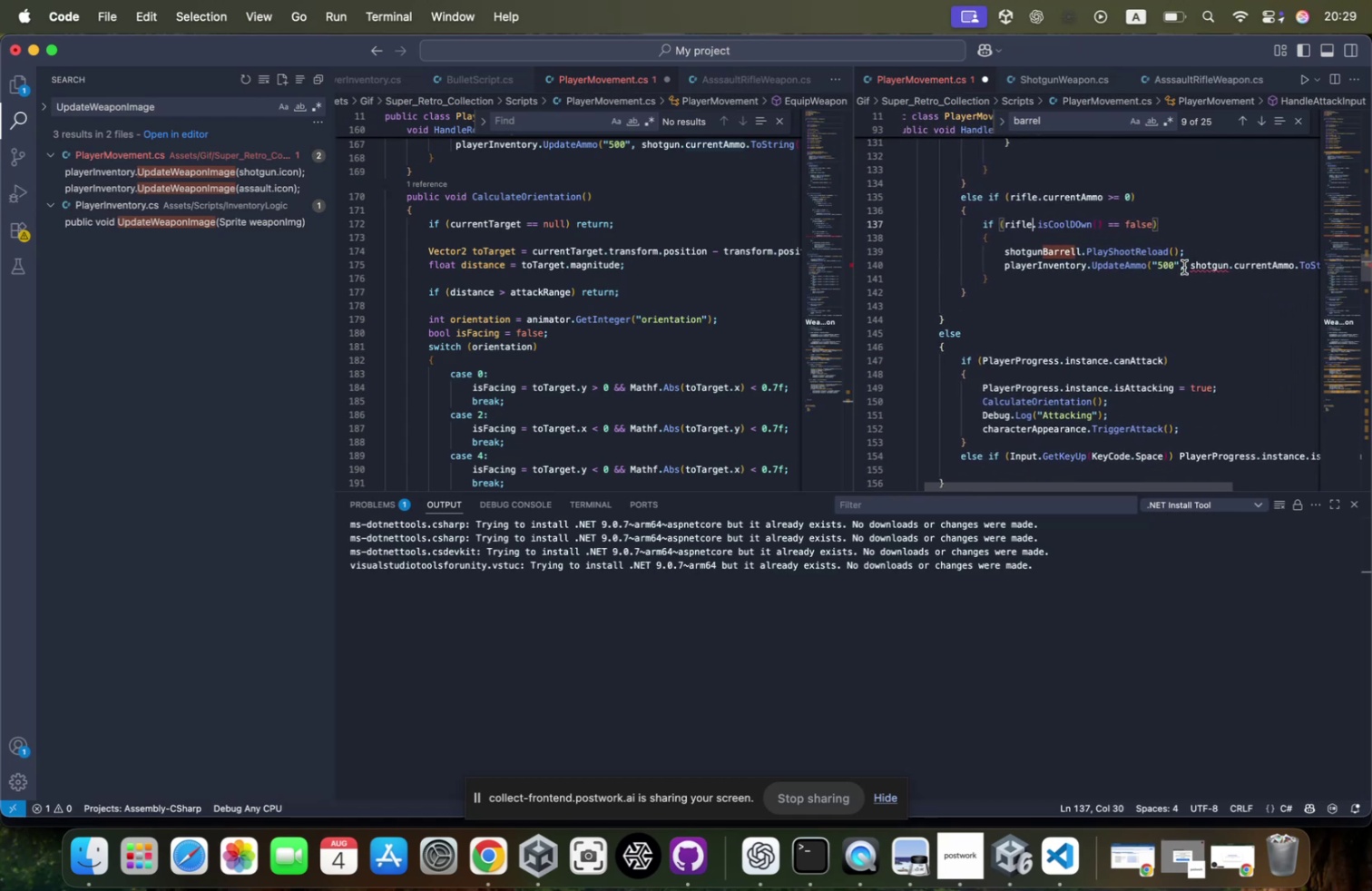 
double_click([1200, 267])
 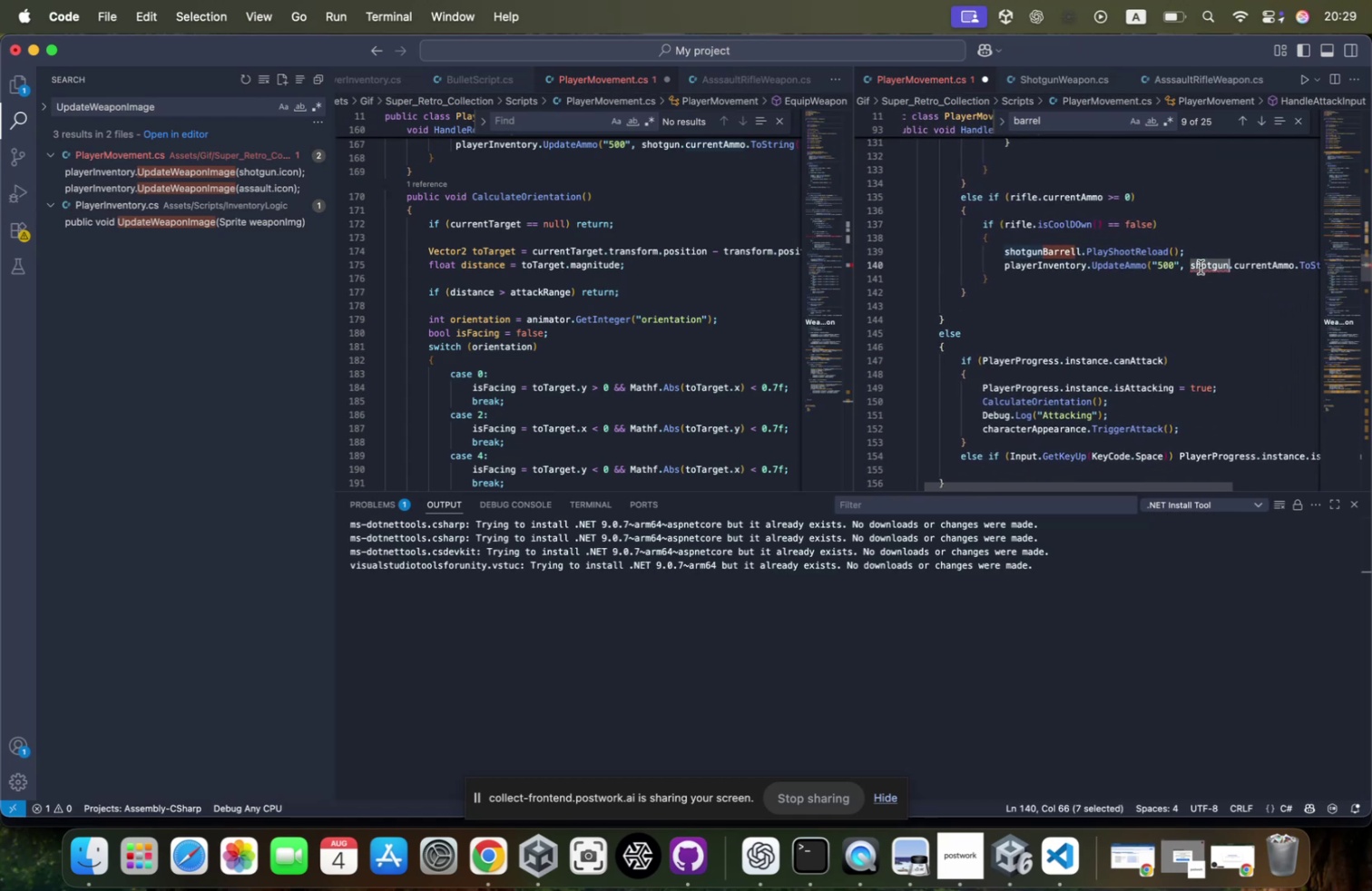 
type(rifle)
key(Tab)
 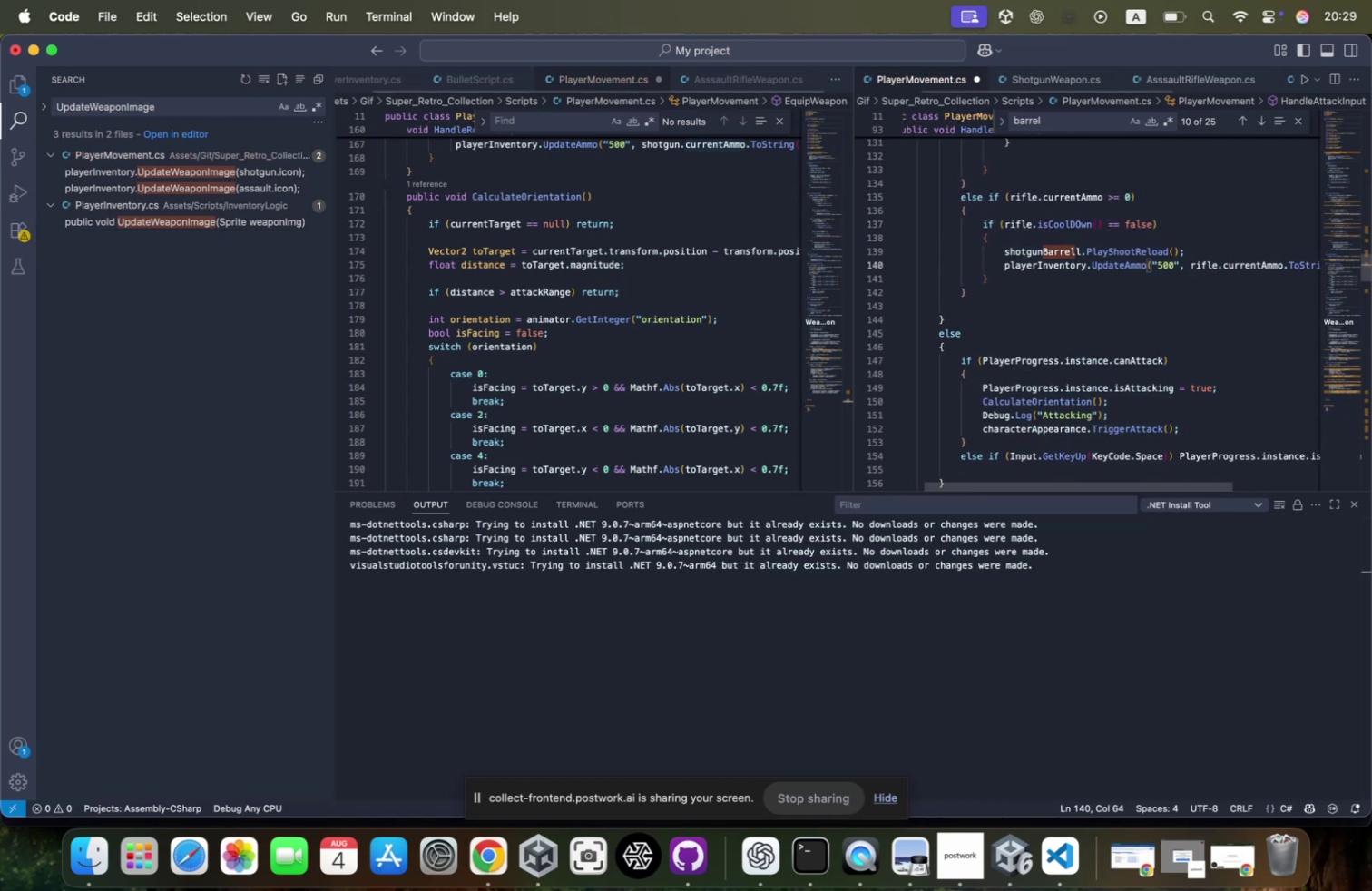 
scroll: coordinate [1198, 267], scroll_direction: up, amount: 86.0
 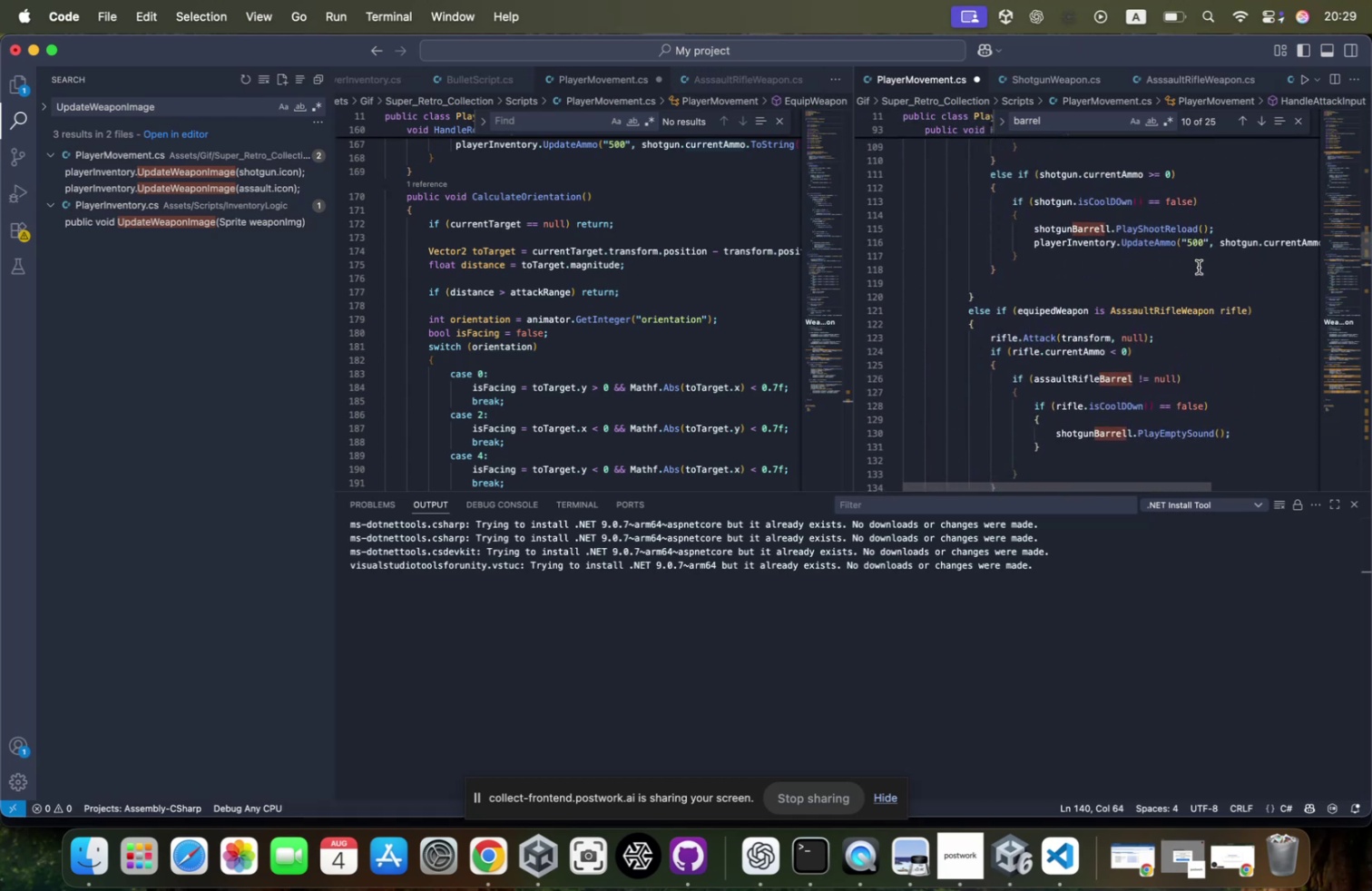 
left_click([1198, 267])
 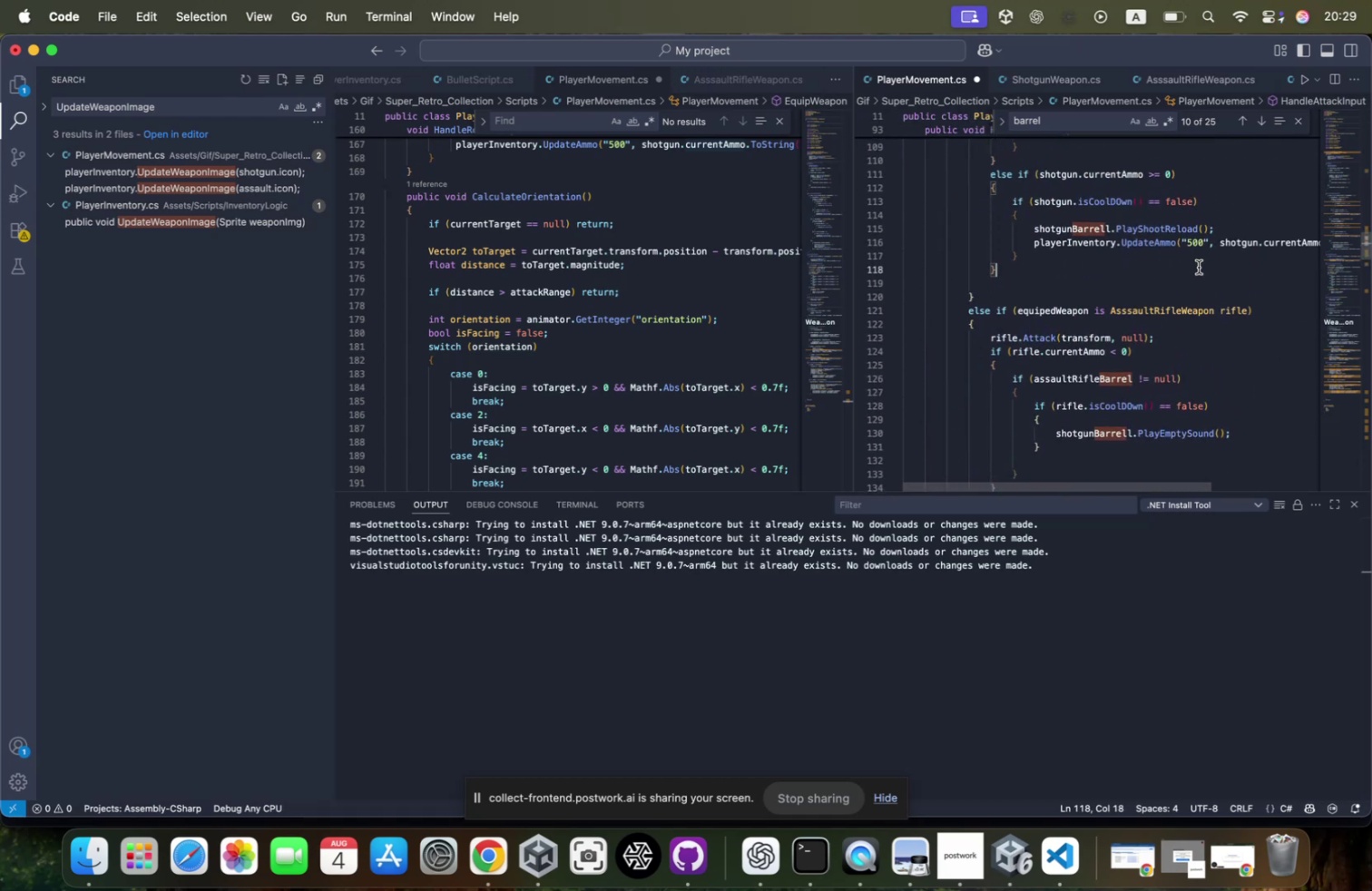 
key(Meta+CommandLeft)
 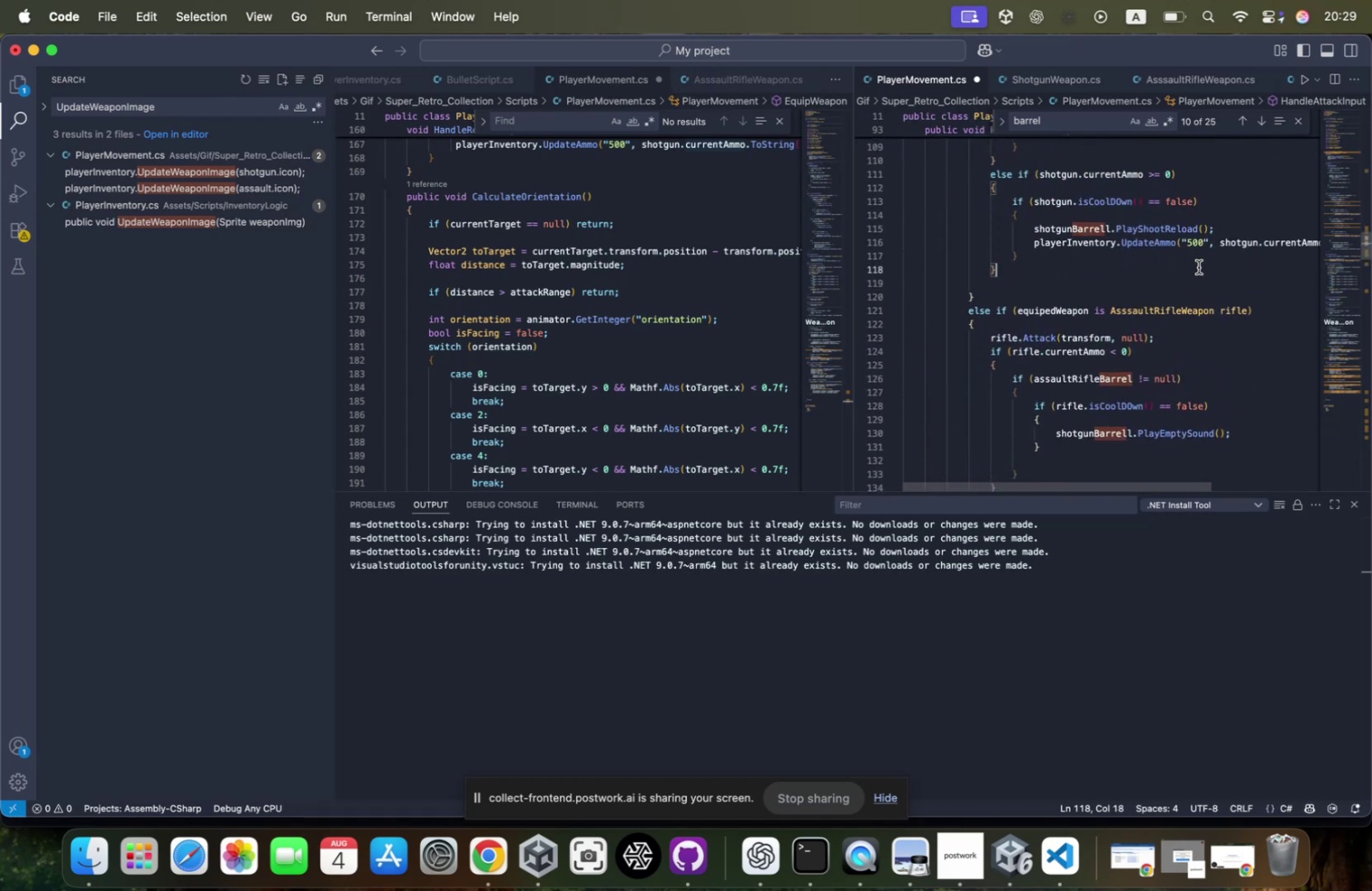 
key(Meta+S)
 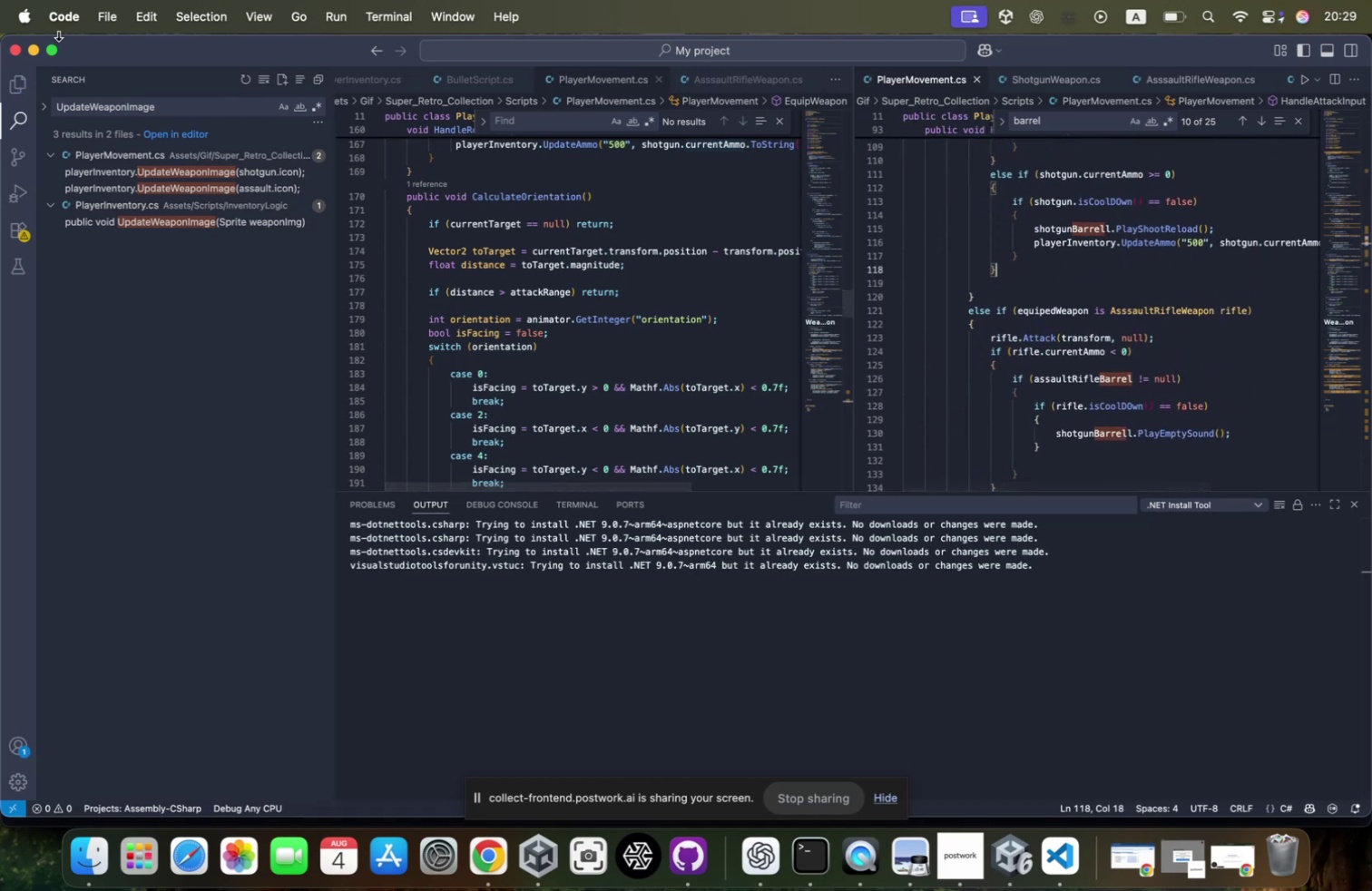 
mouse_move([17, 47])
 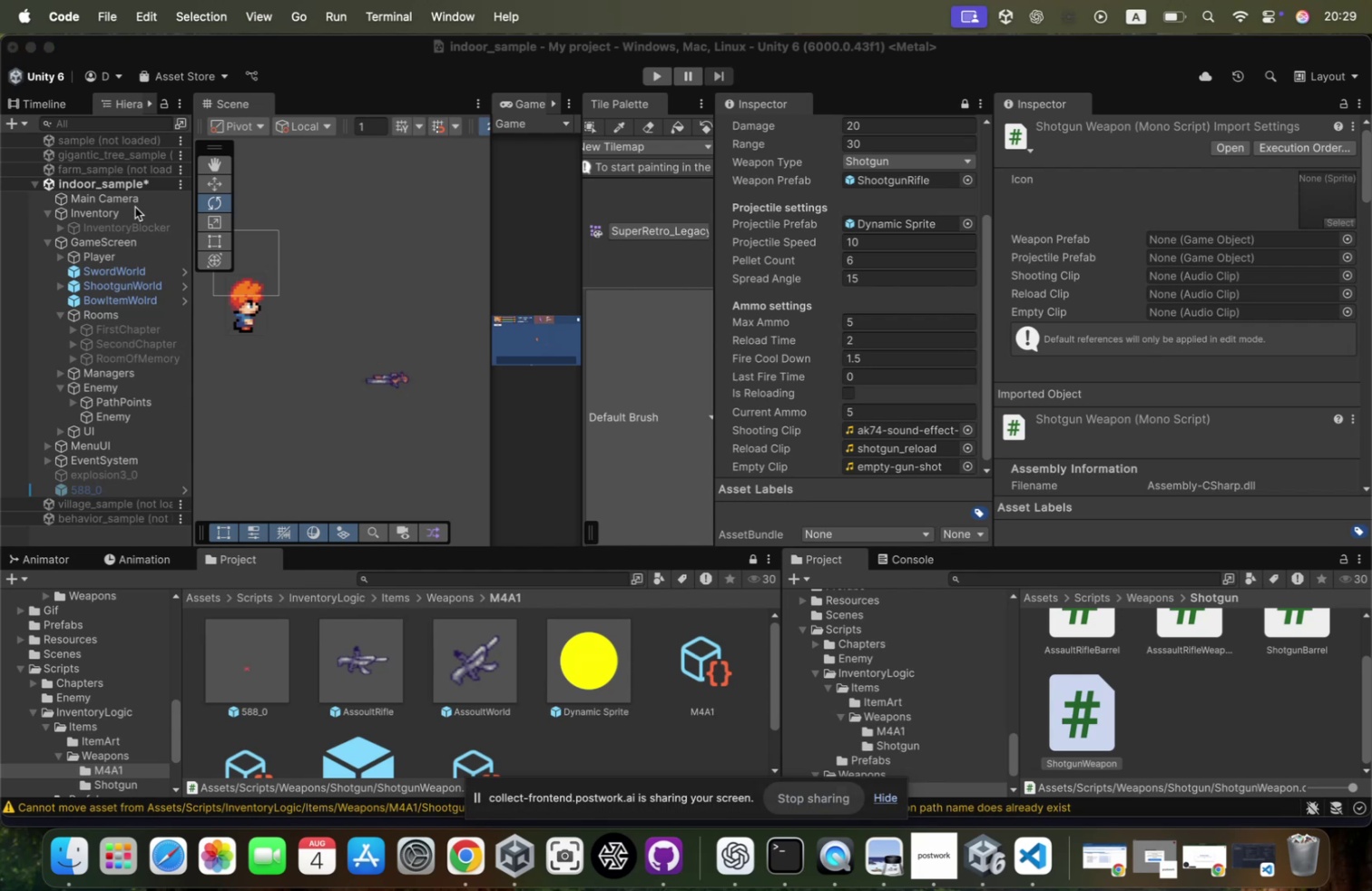 
left_click([127, 212])
 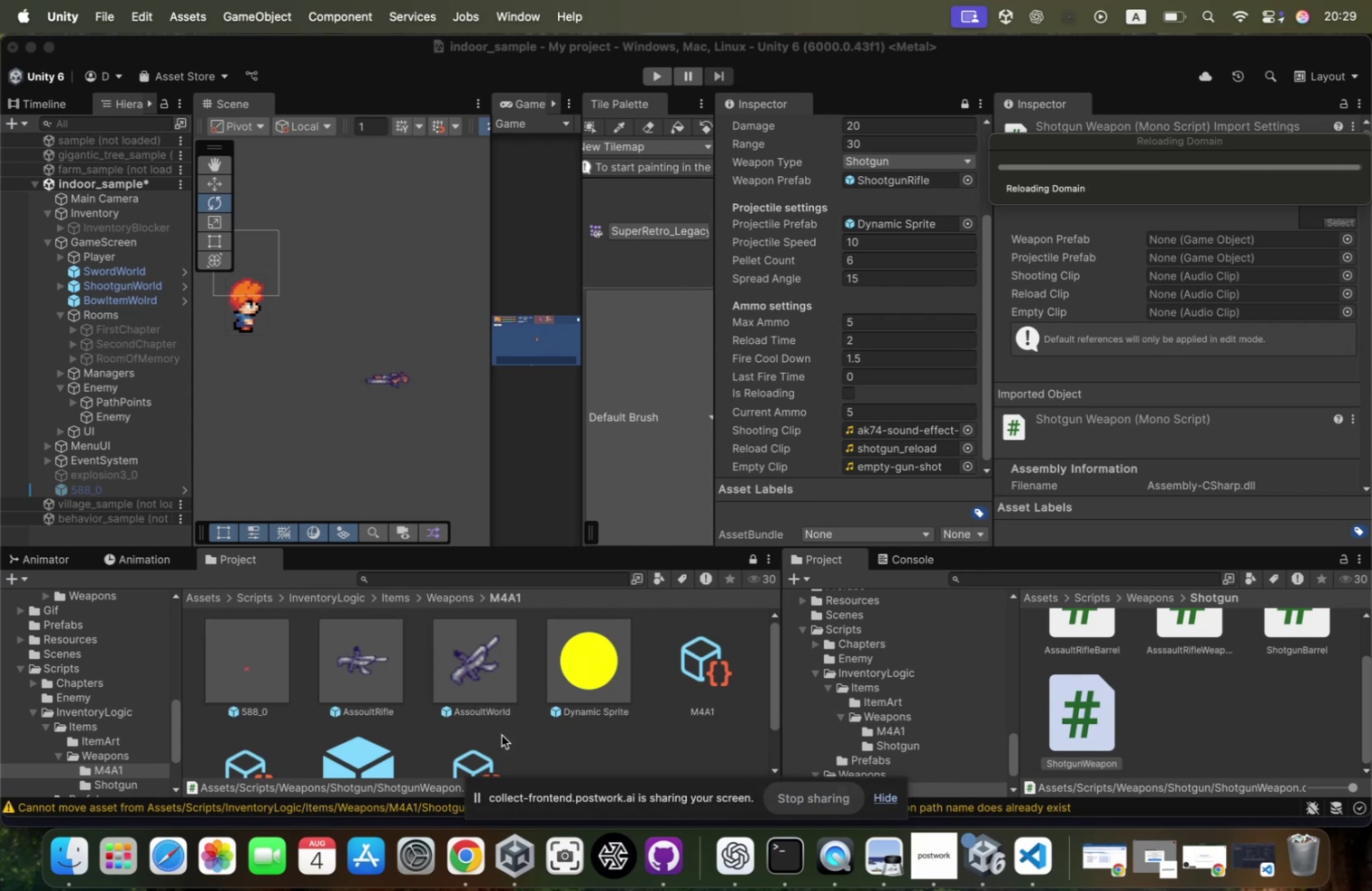 
right_click([474, 864])
 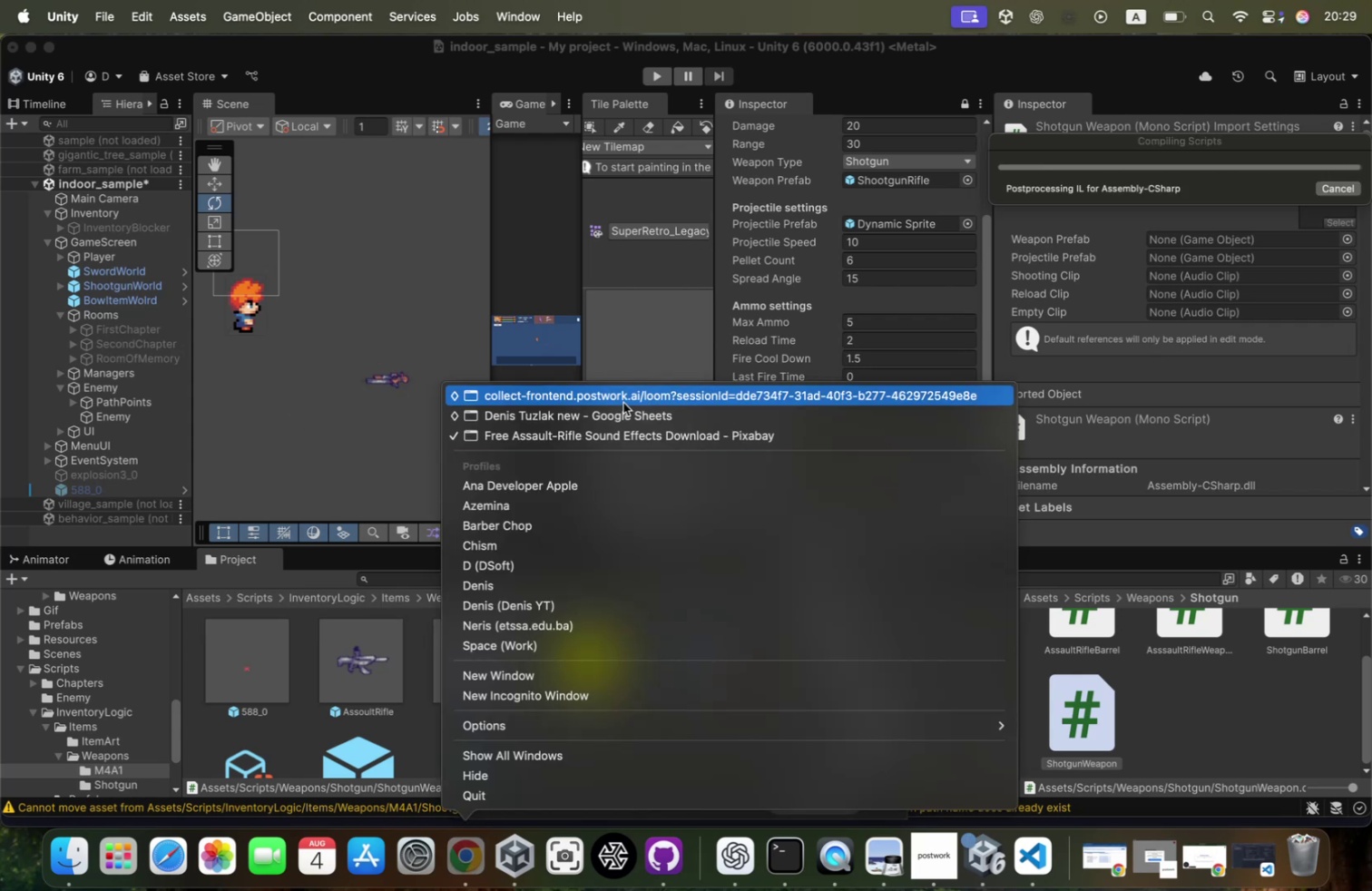 
left_click([623, 402])
 